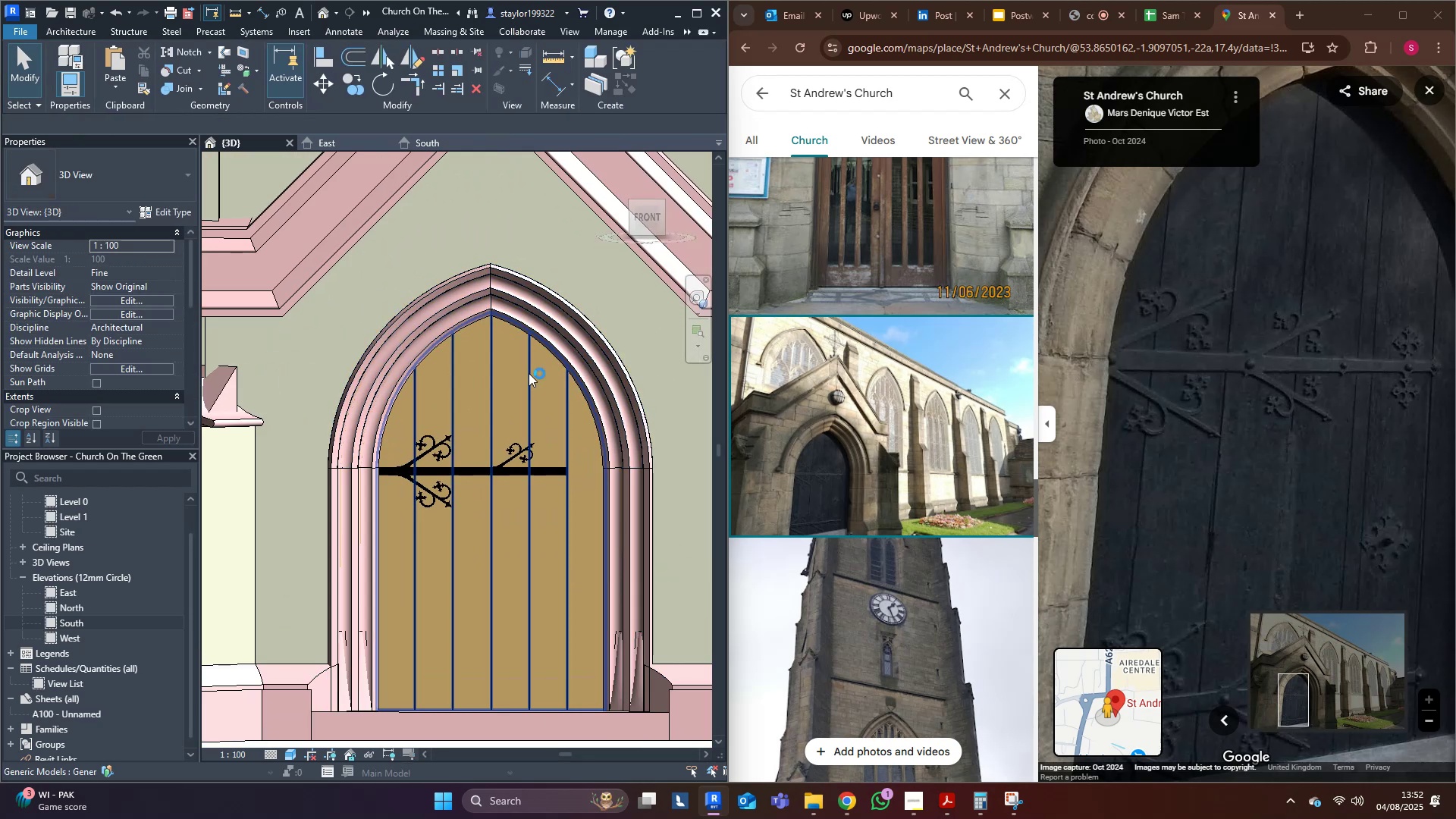 
scroll: coordinate [464, 466], scroll_direction: up, amount: 5.0
 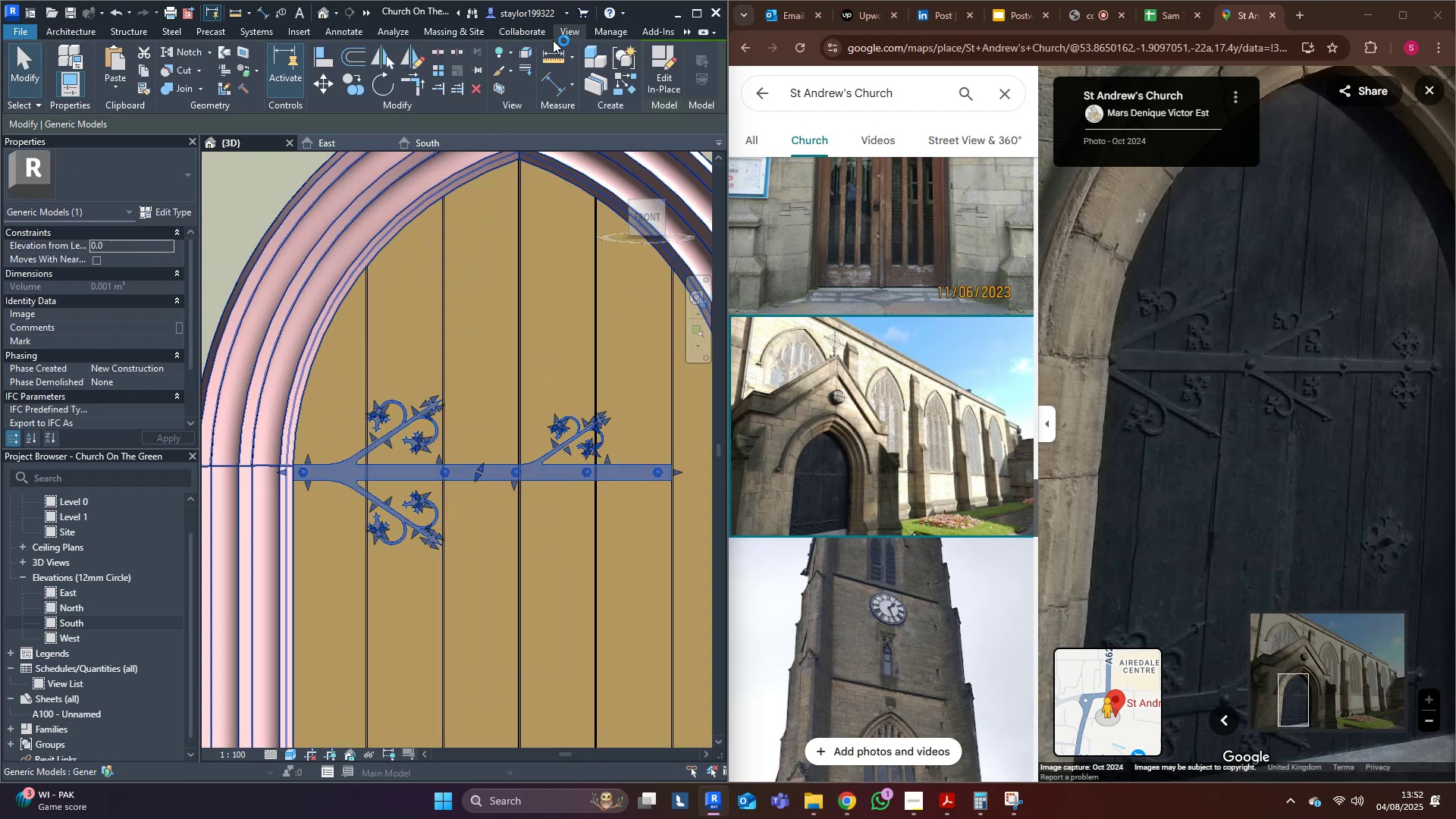 
left_click([658, 64])
 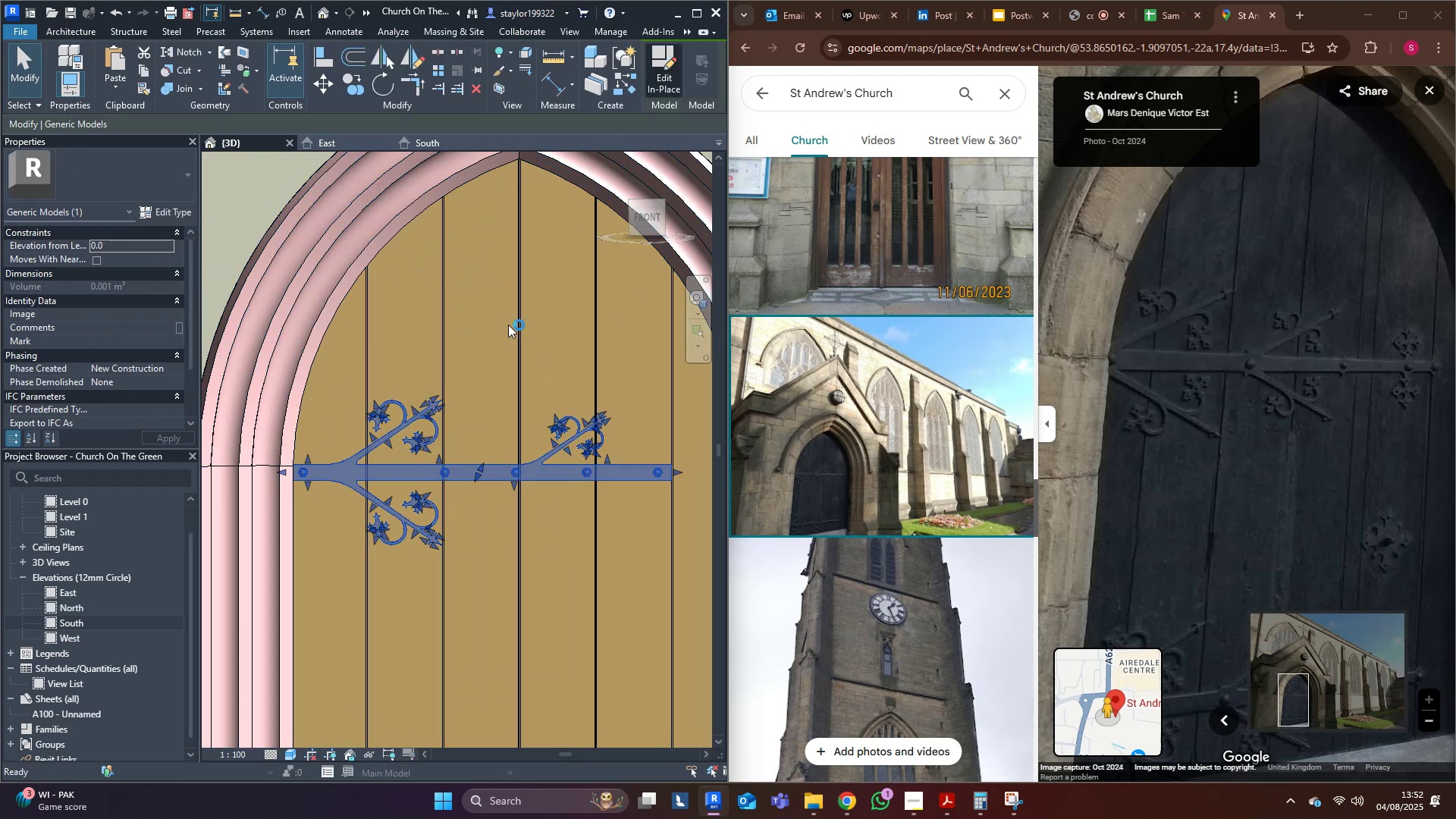 
middle_click([497, 350])
 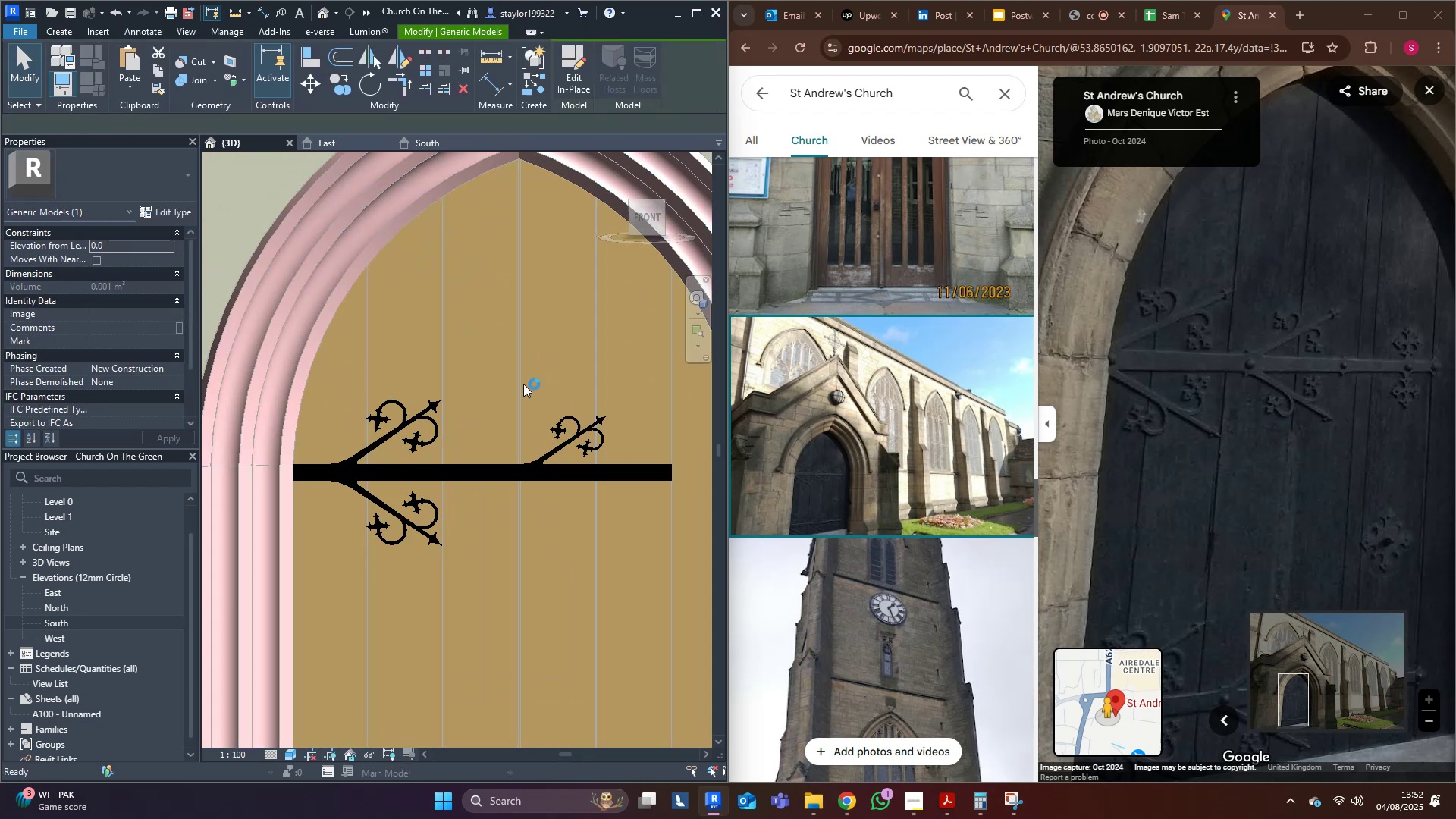 
scroll: coordinate [541, 441], scroll_direction: up, amount: 2.0
 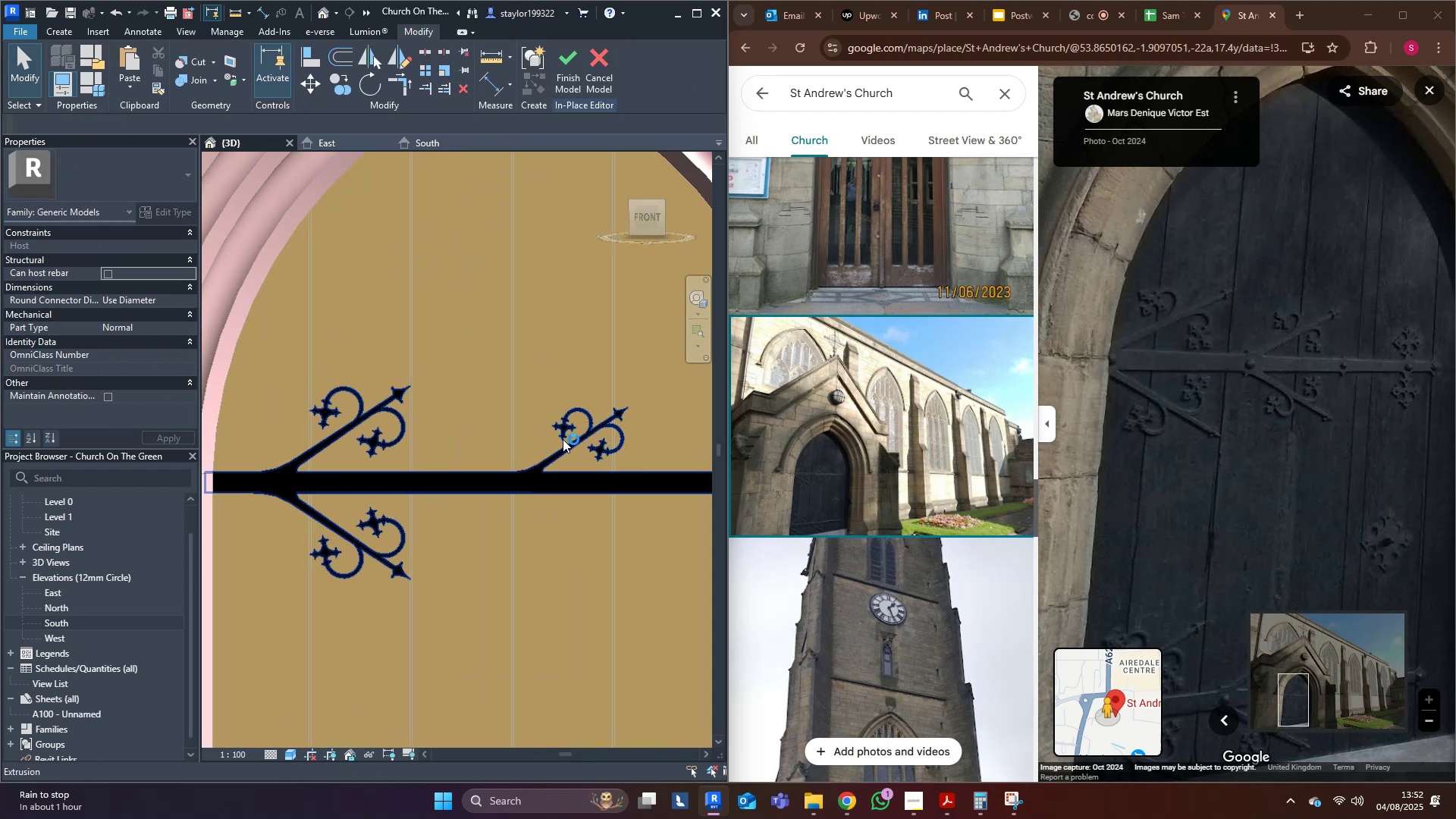 
left_click([563, 445])
 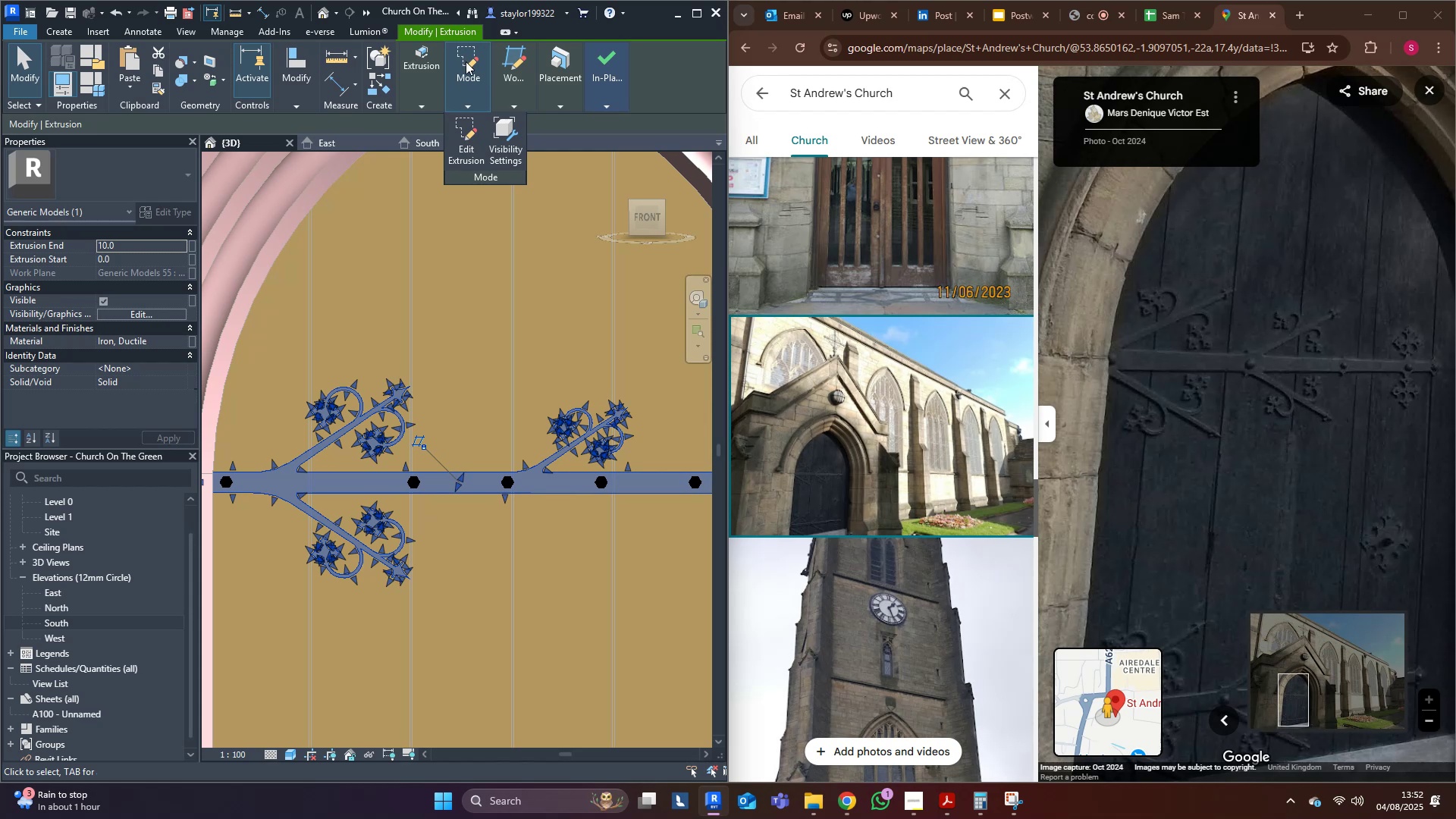 
left_click([462, 130])
 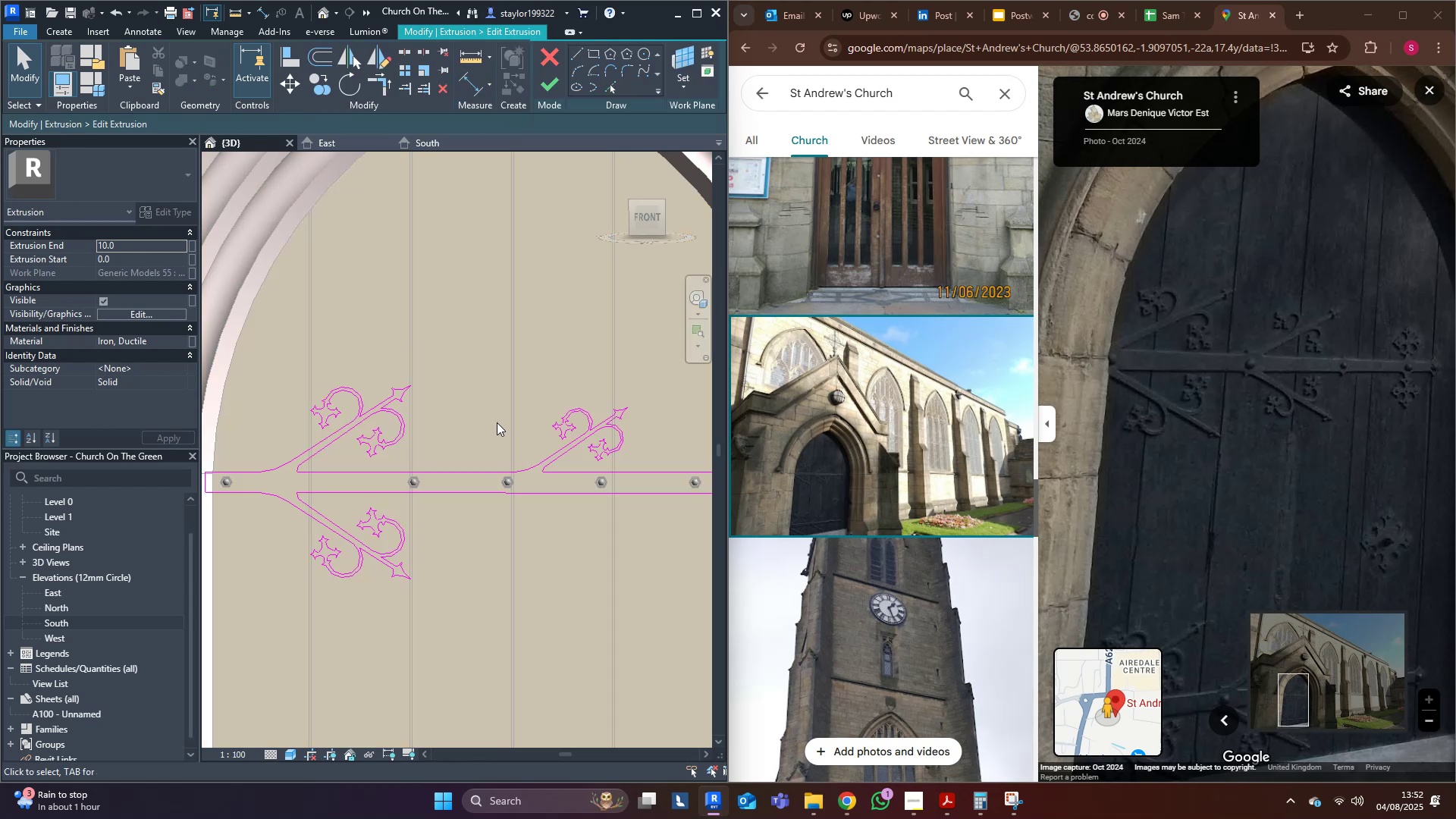 
left_click_drag(start_coordinate=[452, 350], to_coordinate=[664, 479])
 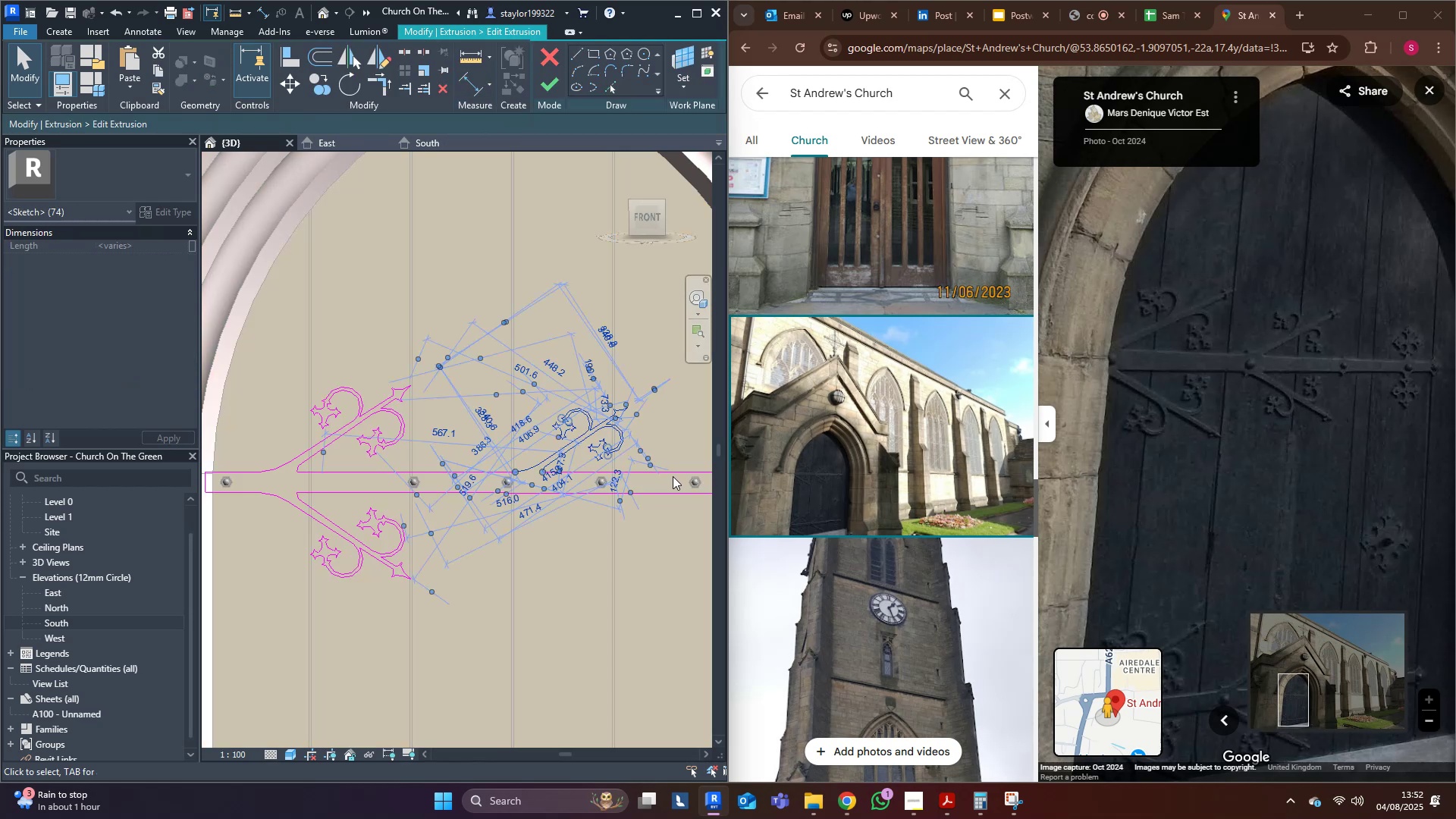 
key(Shift+ArrowDown)
 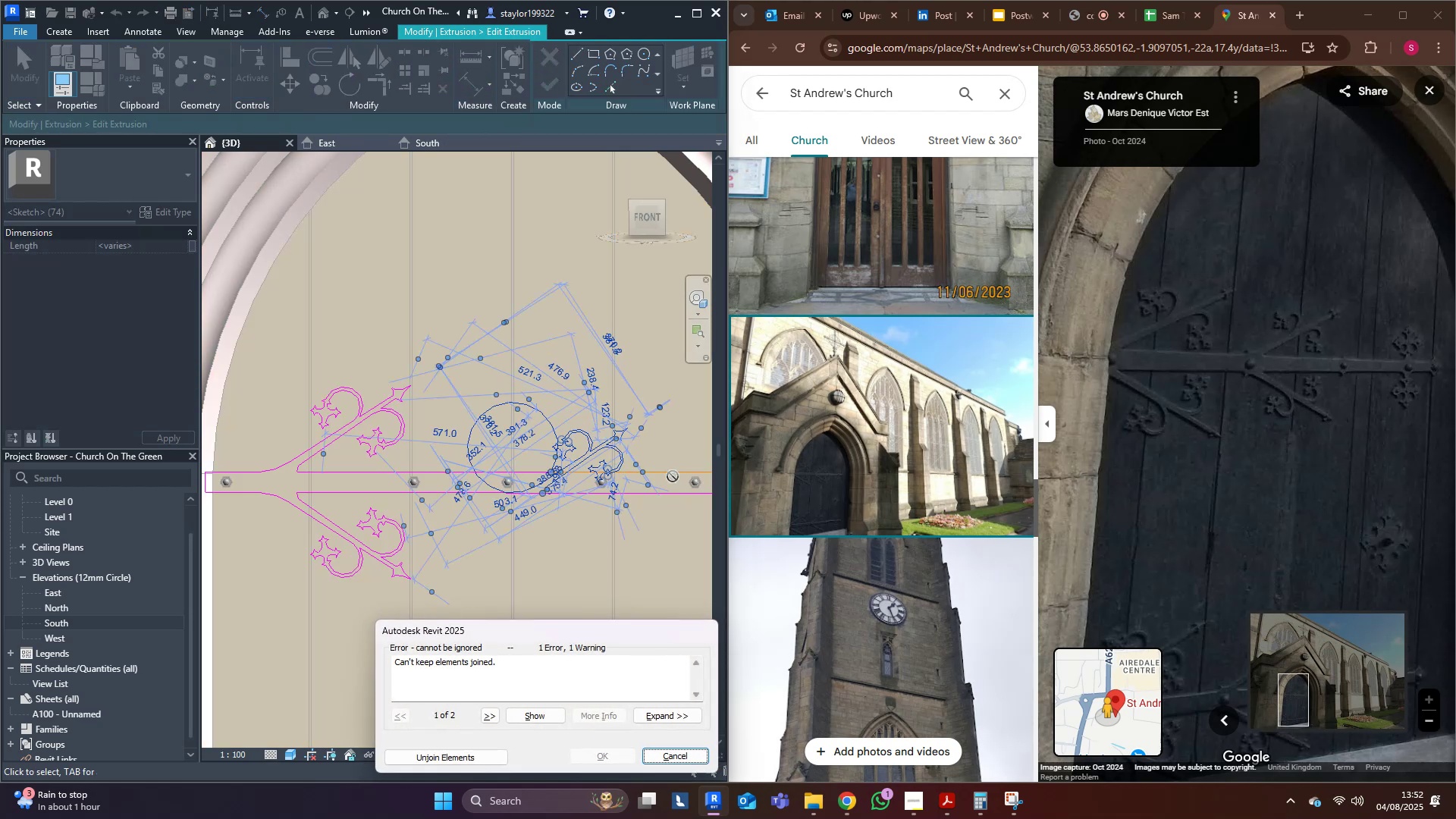 
key(Escape)
 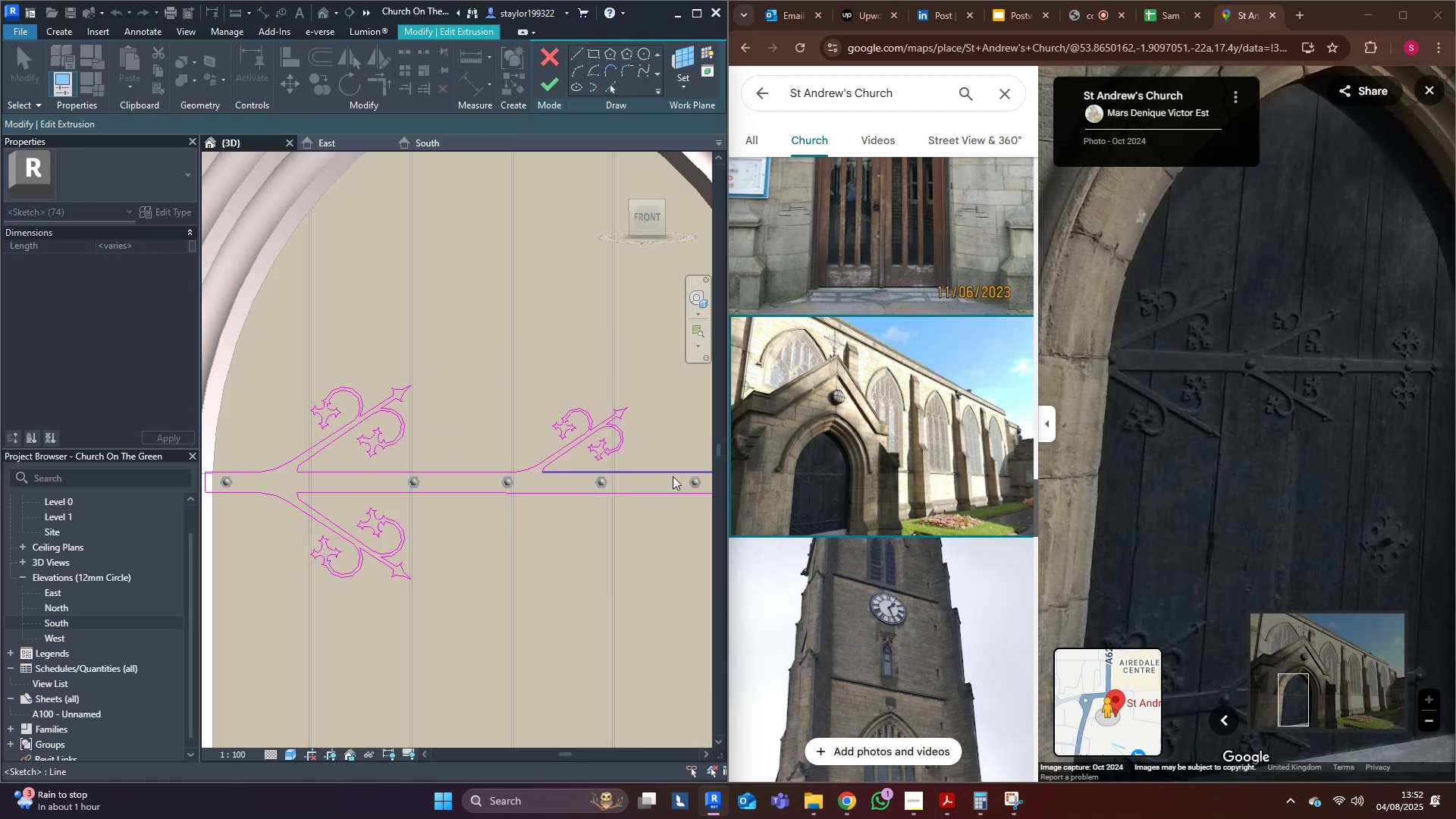 
scroll: coordinate [673, 476], scroll_direction: up, amount: 1.0
 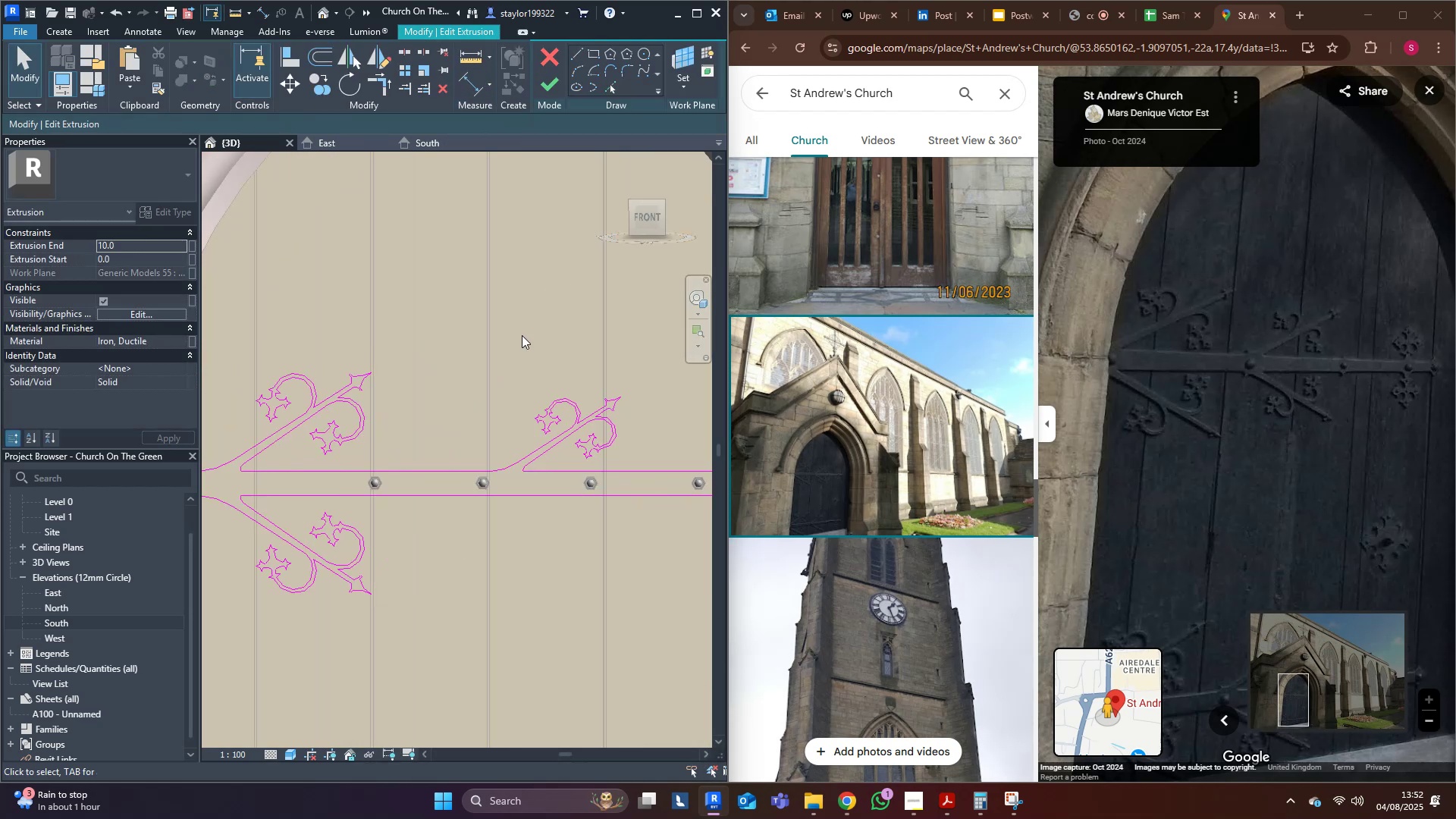 
left_click_drag(start_coordinate=[400, 281], to_coordinate=[637, 482])
 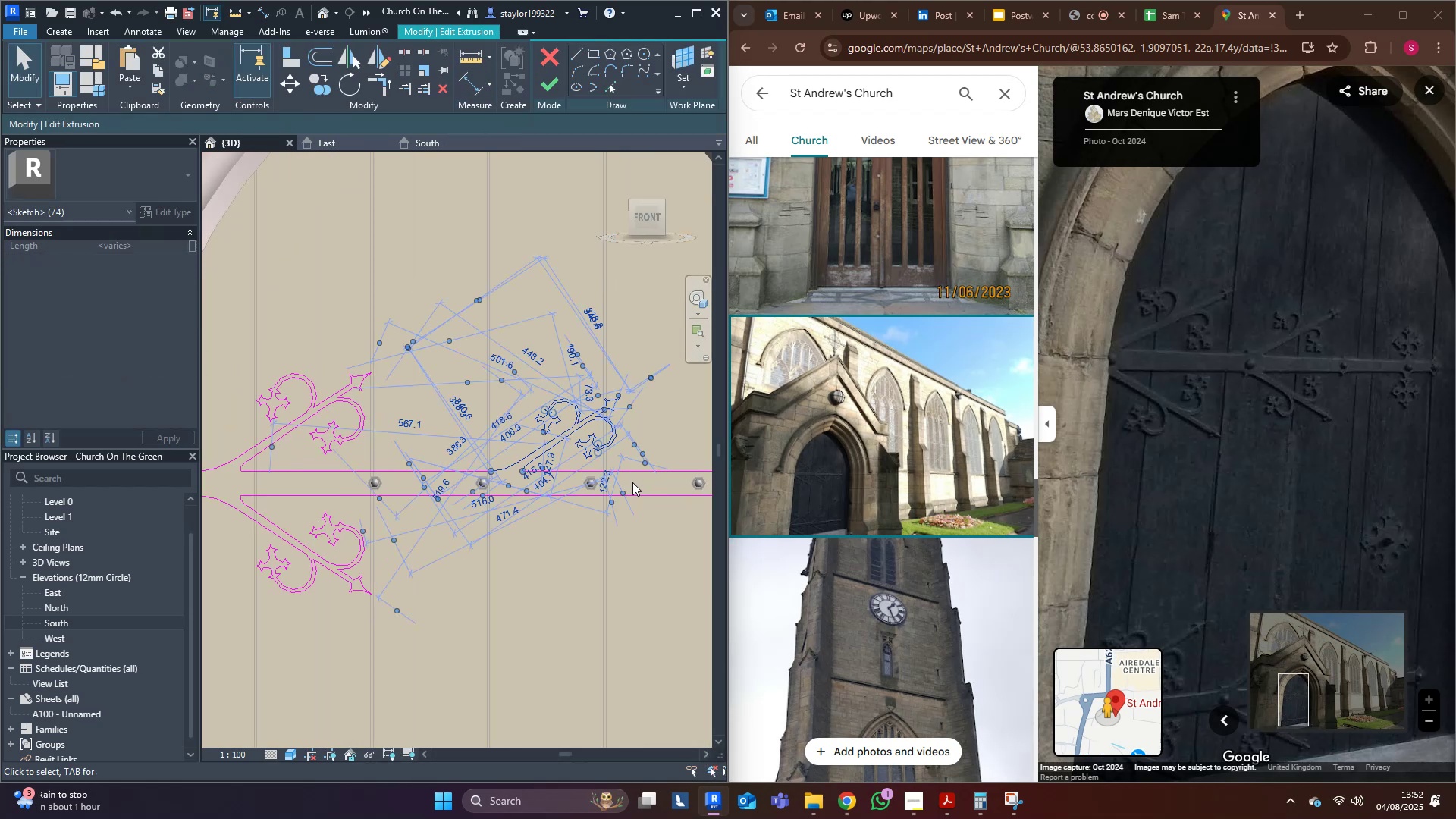 
key(Shift+ArrowLeft)
 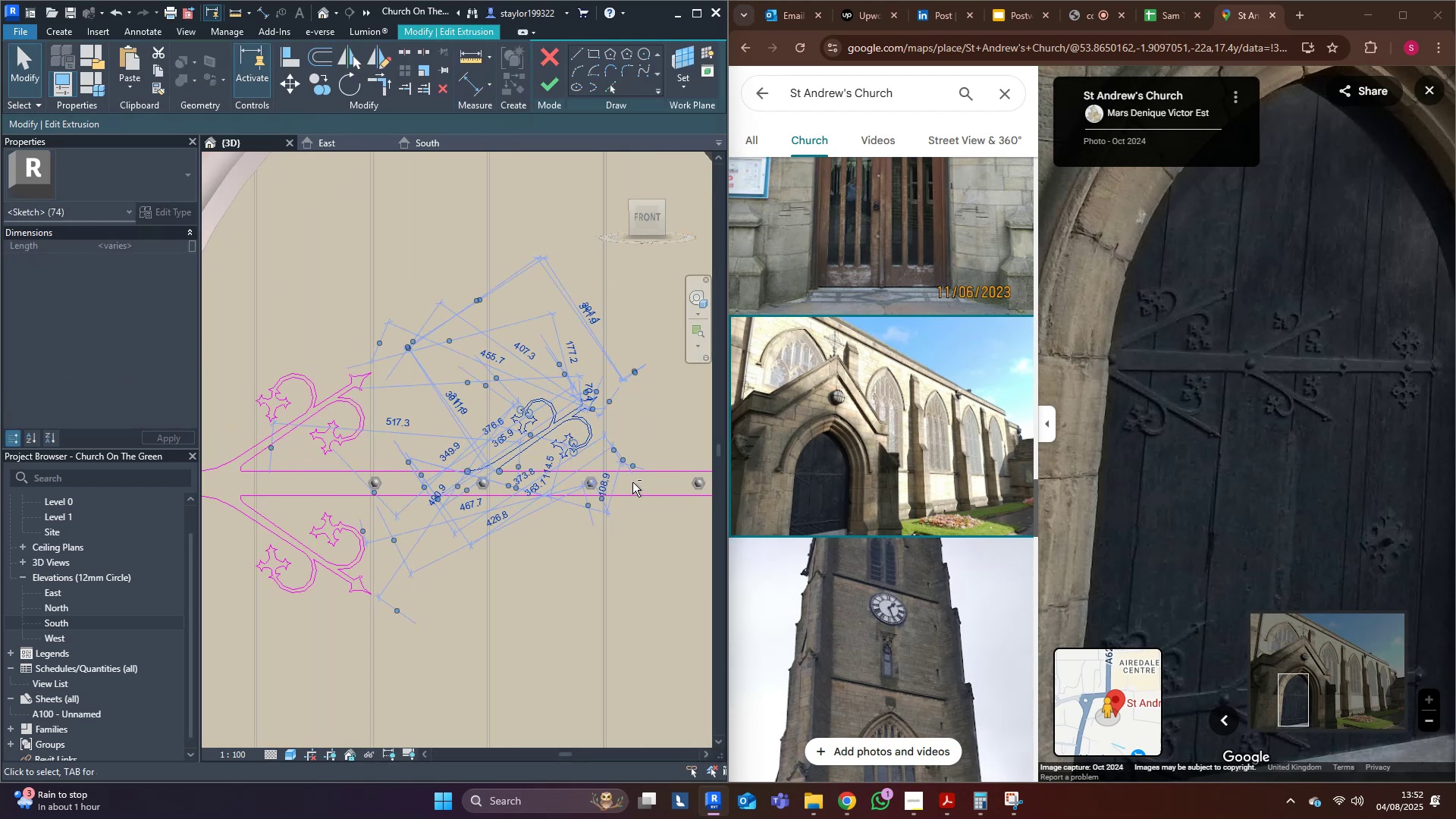 
key(Shift+ArrowLeft)
 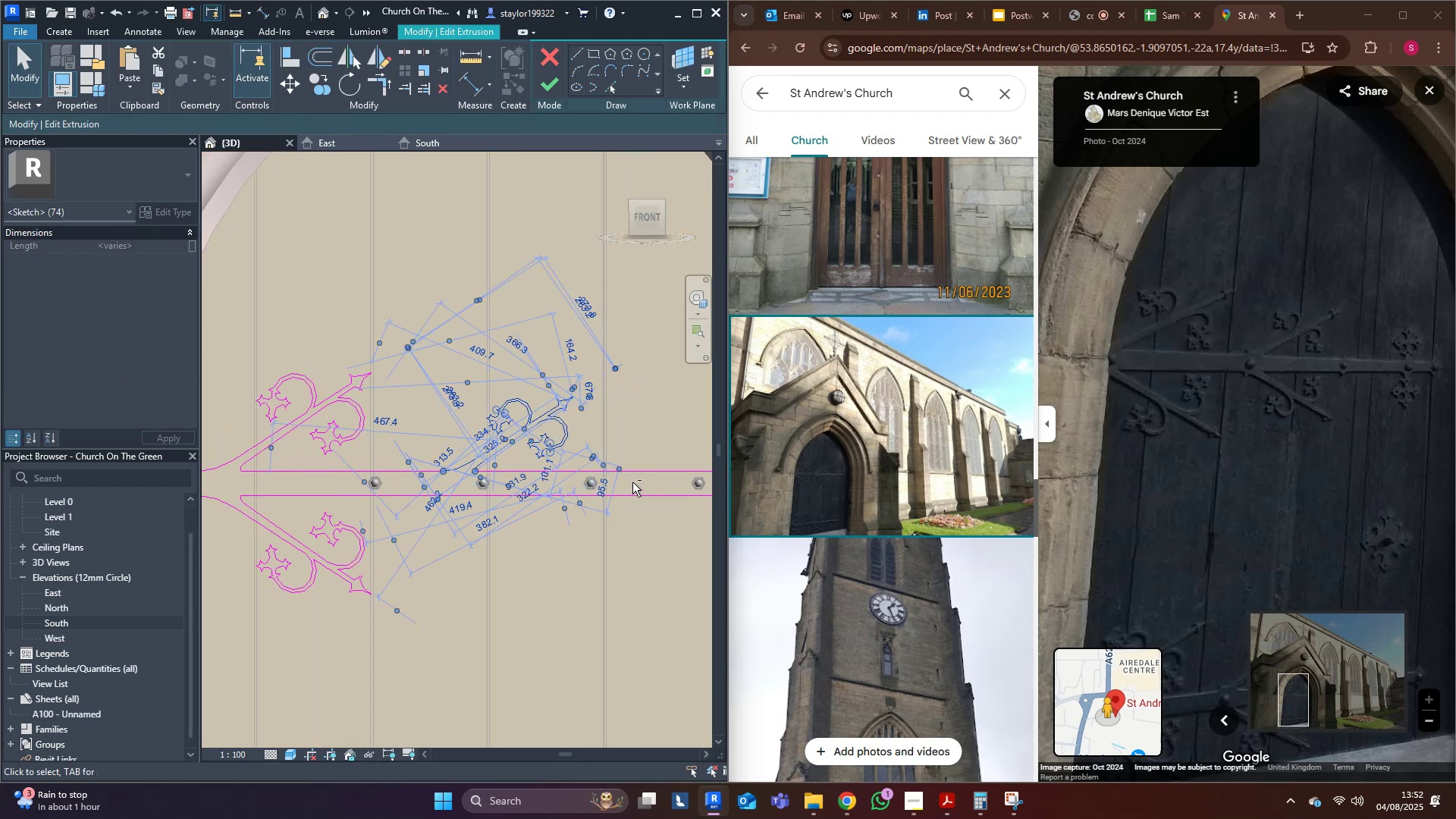 
key(Shift+ArrowLeft)
 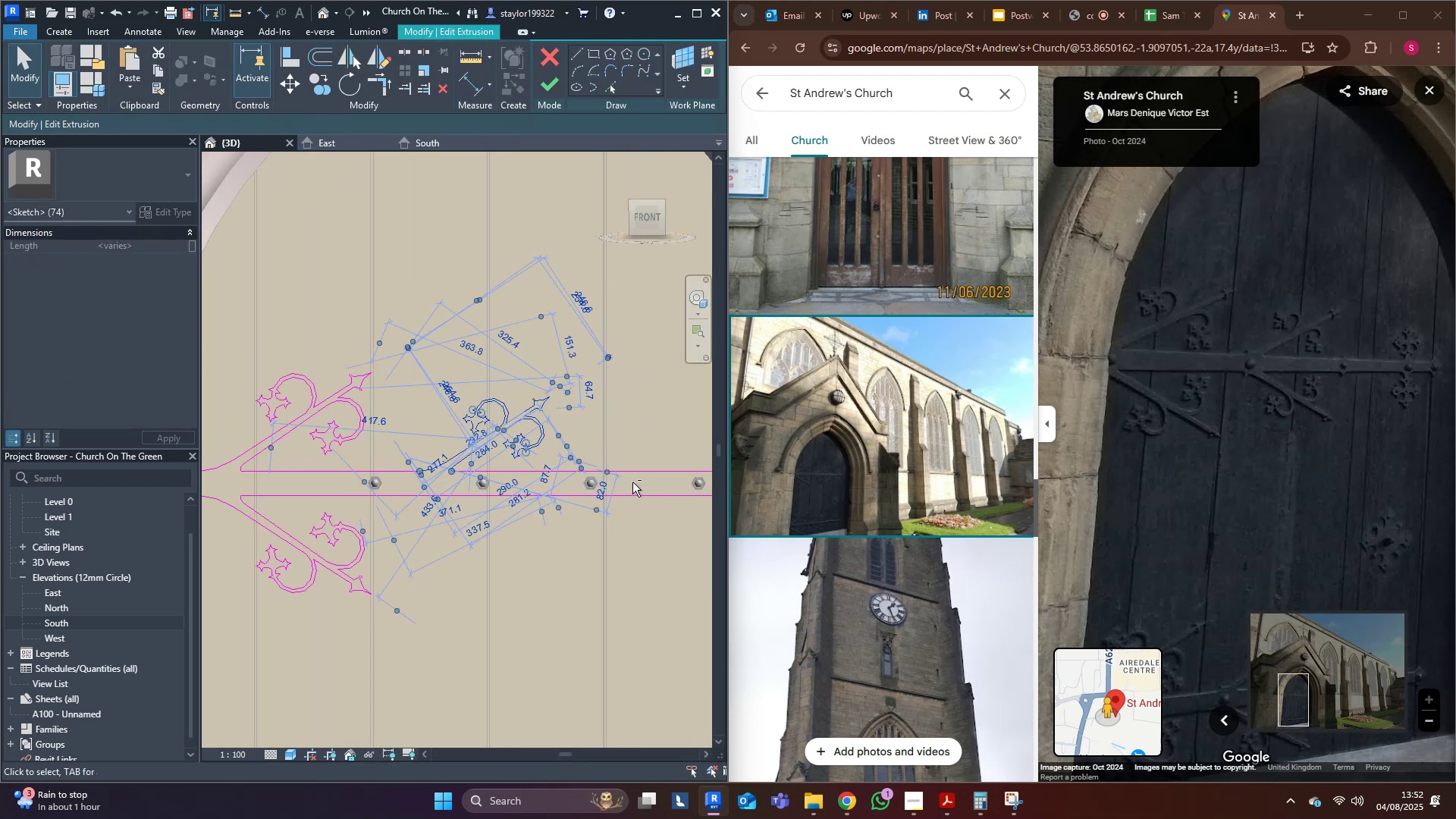 
key(ArrowRight)
 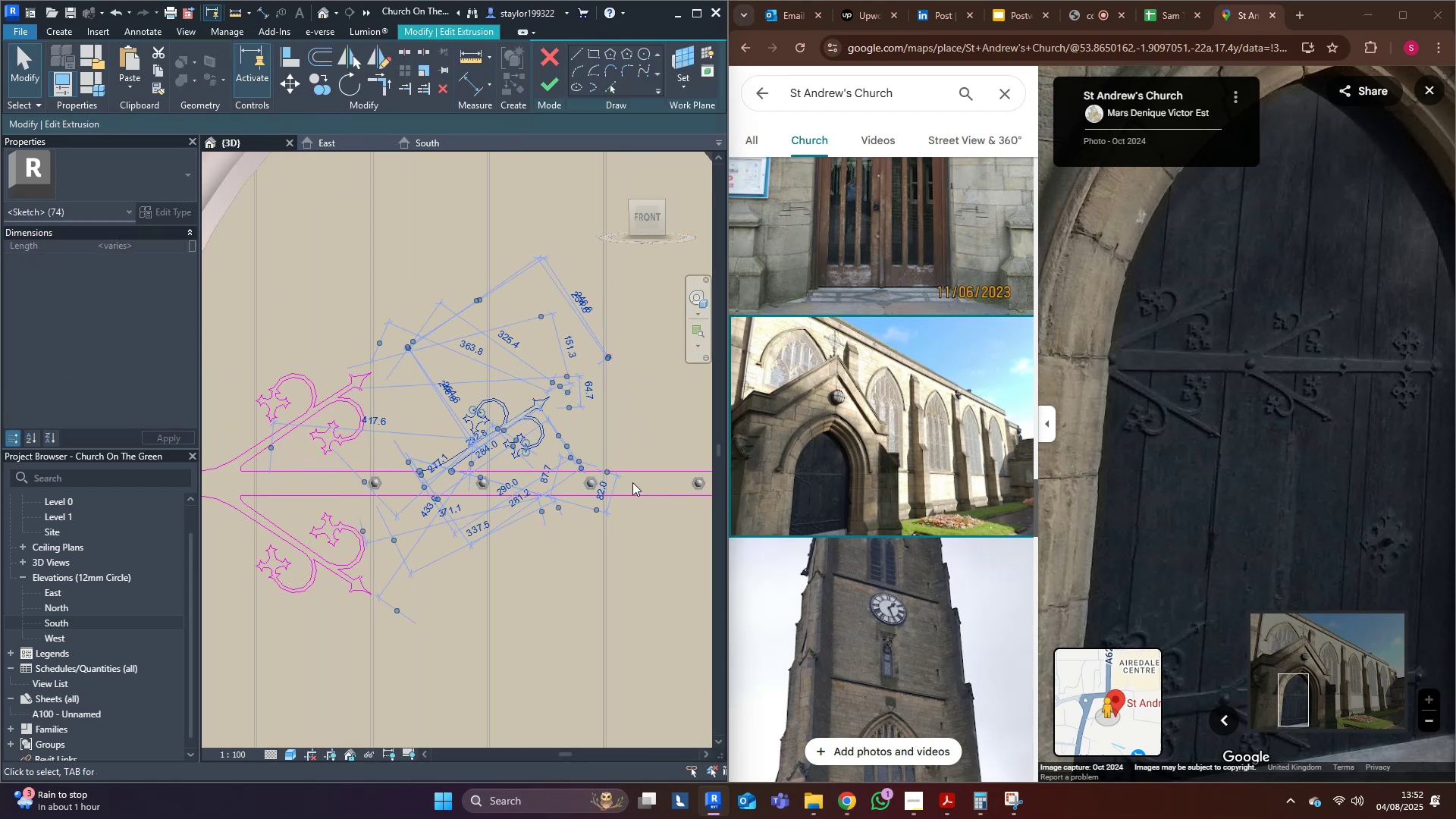 
key(ArrowRight)
 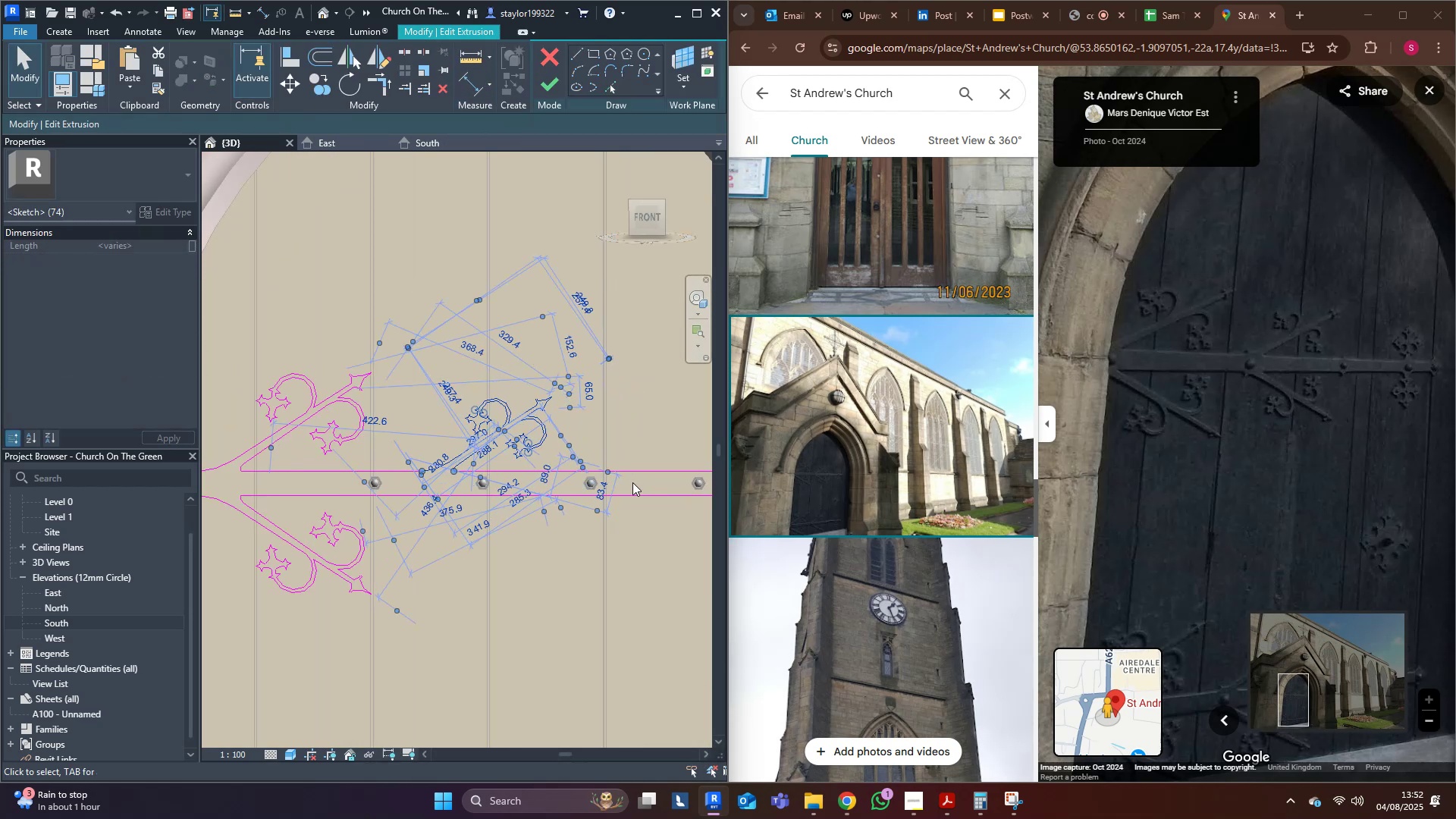 
key(ArrowRight)
 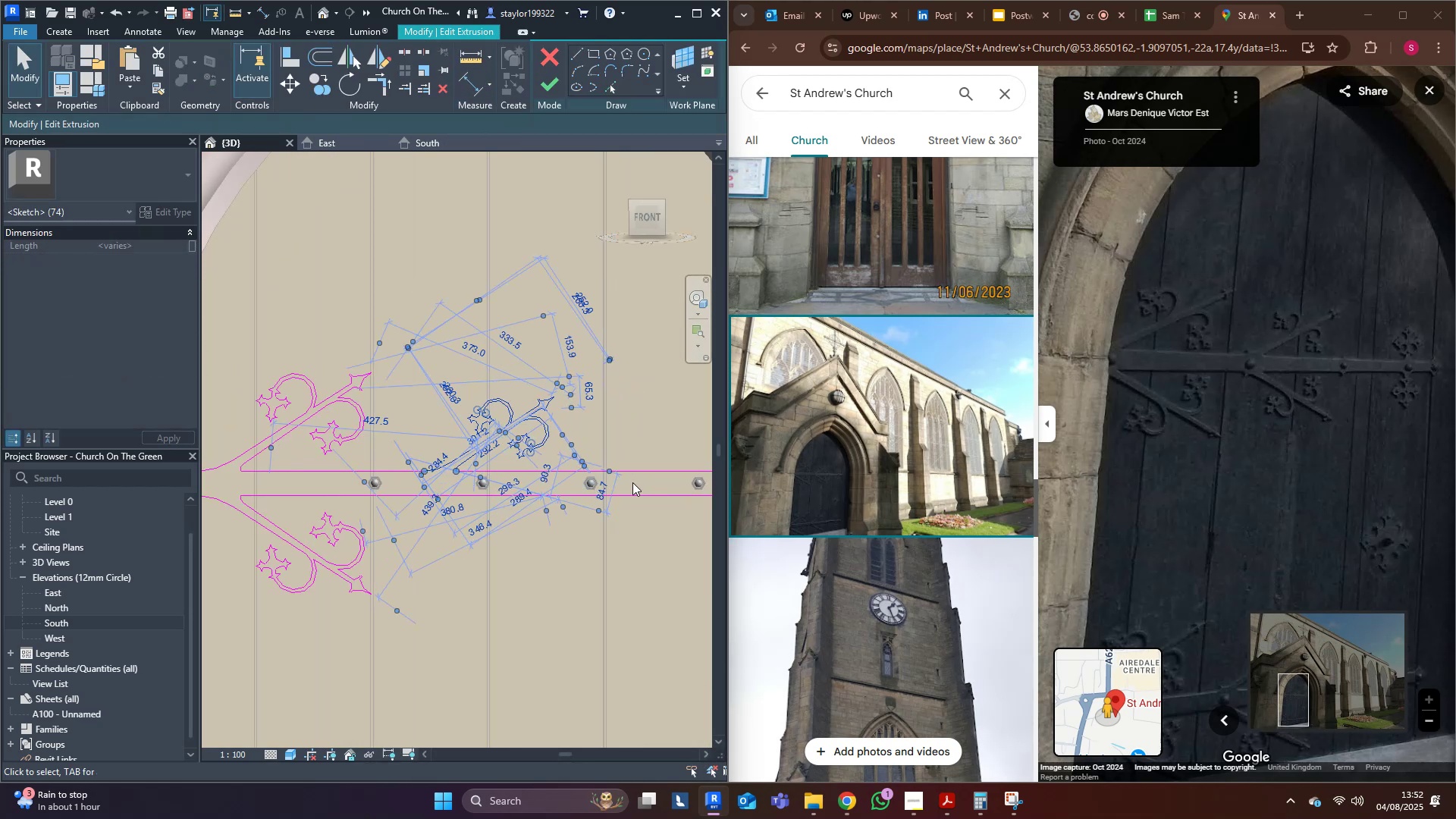 
key(ArrowRight)
 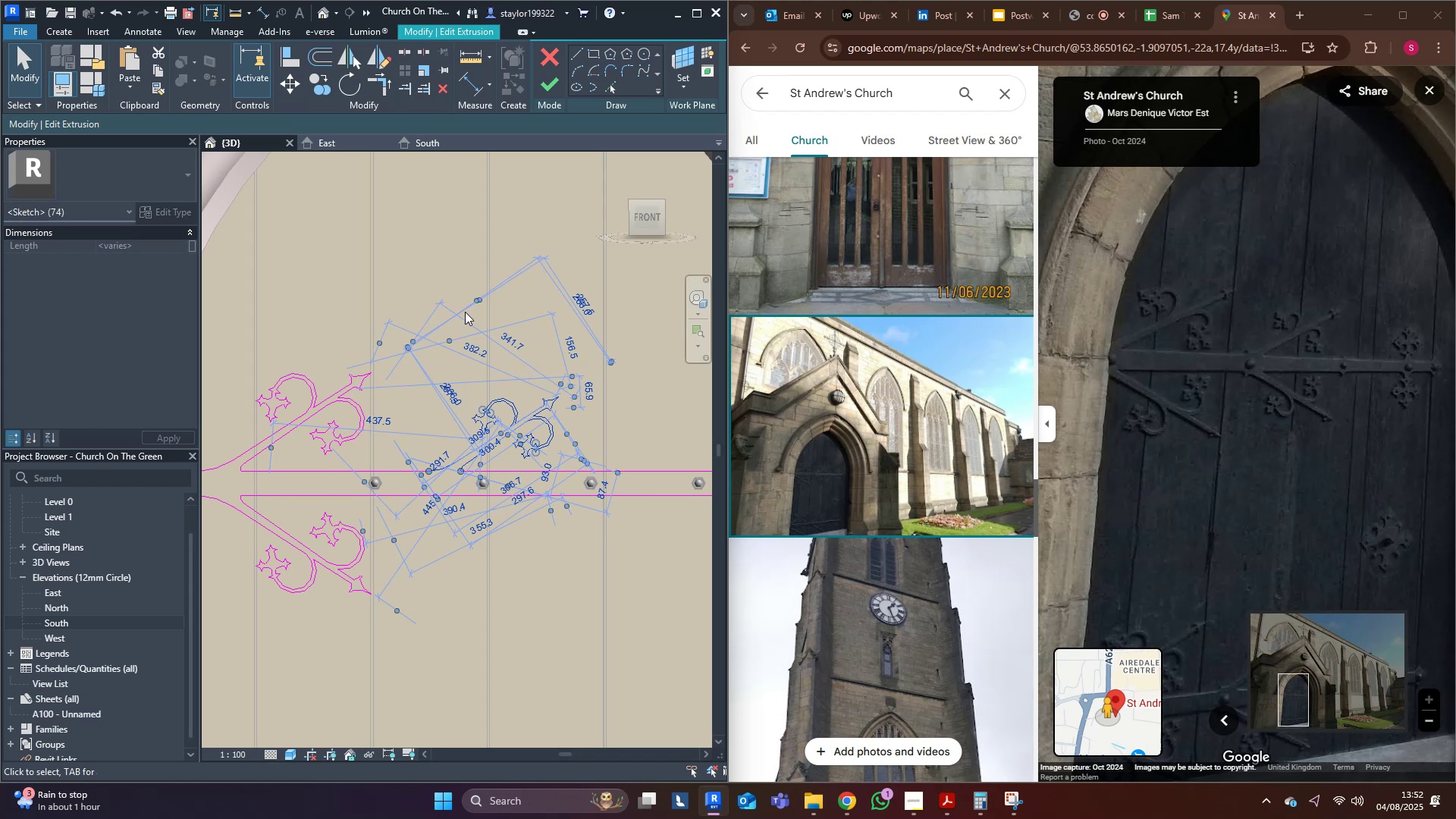 
type(dm)
 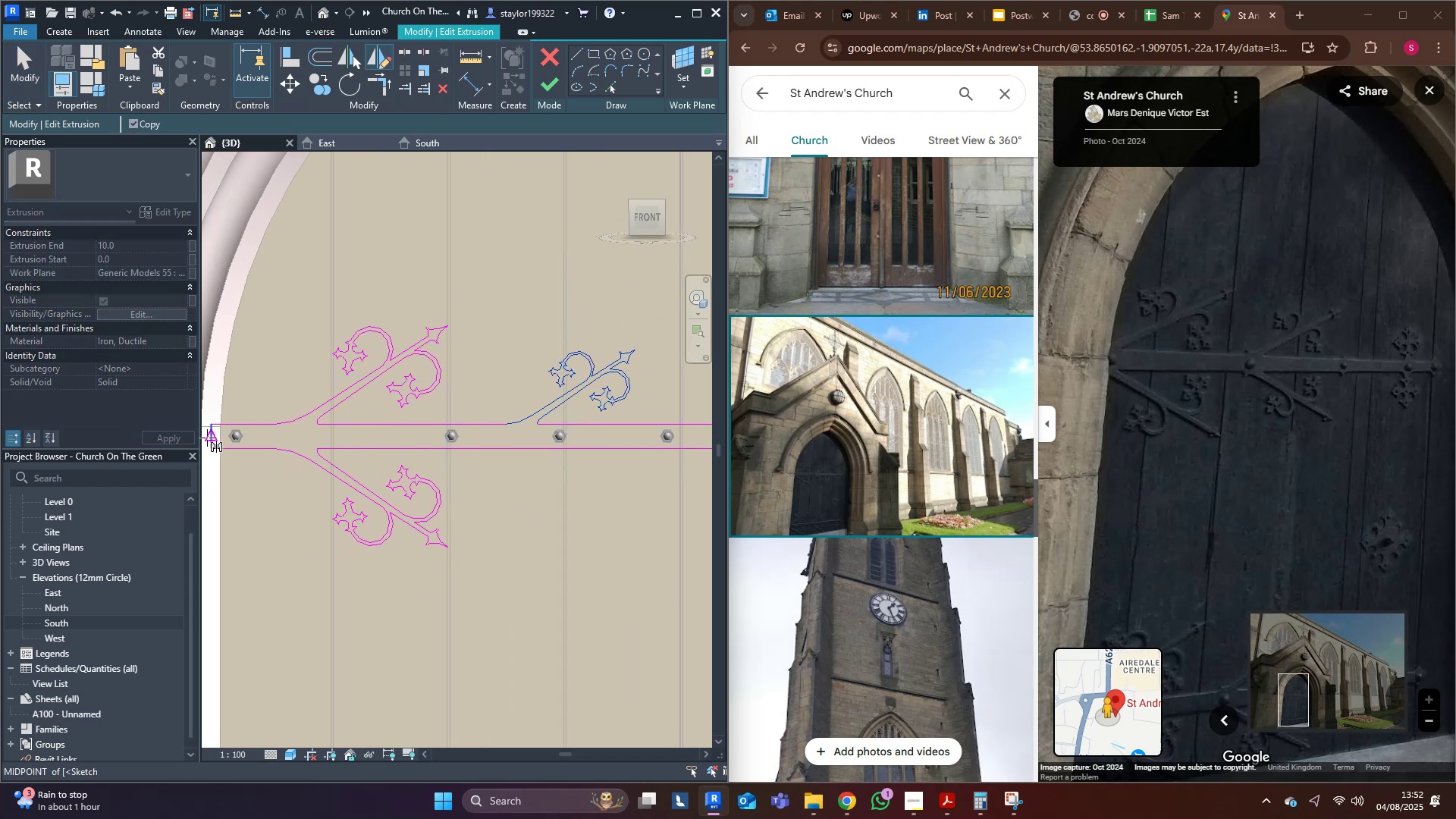 
left_click([207, 438])
 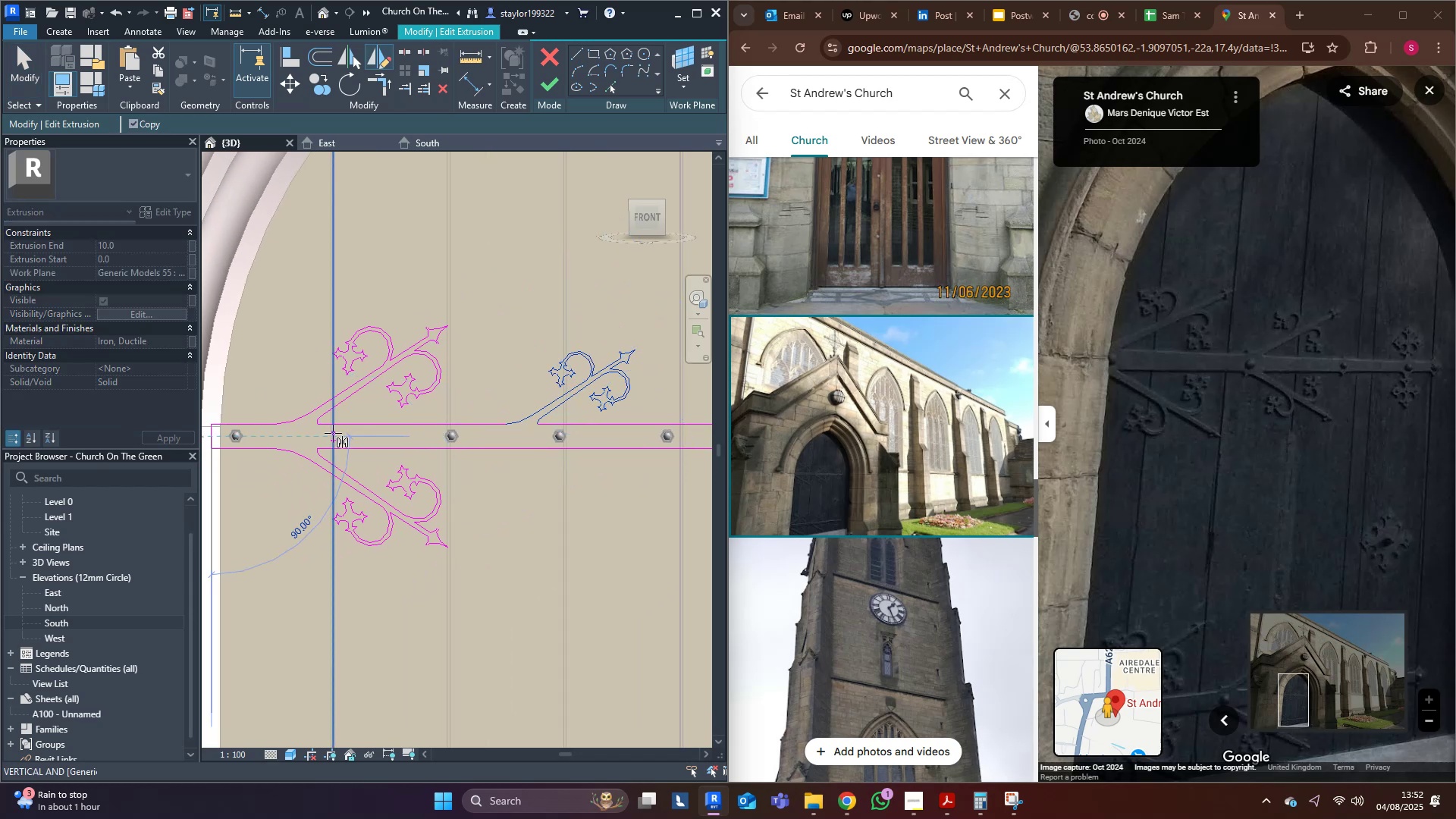 
left_click([333, 433])
 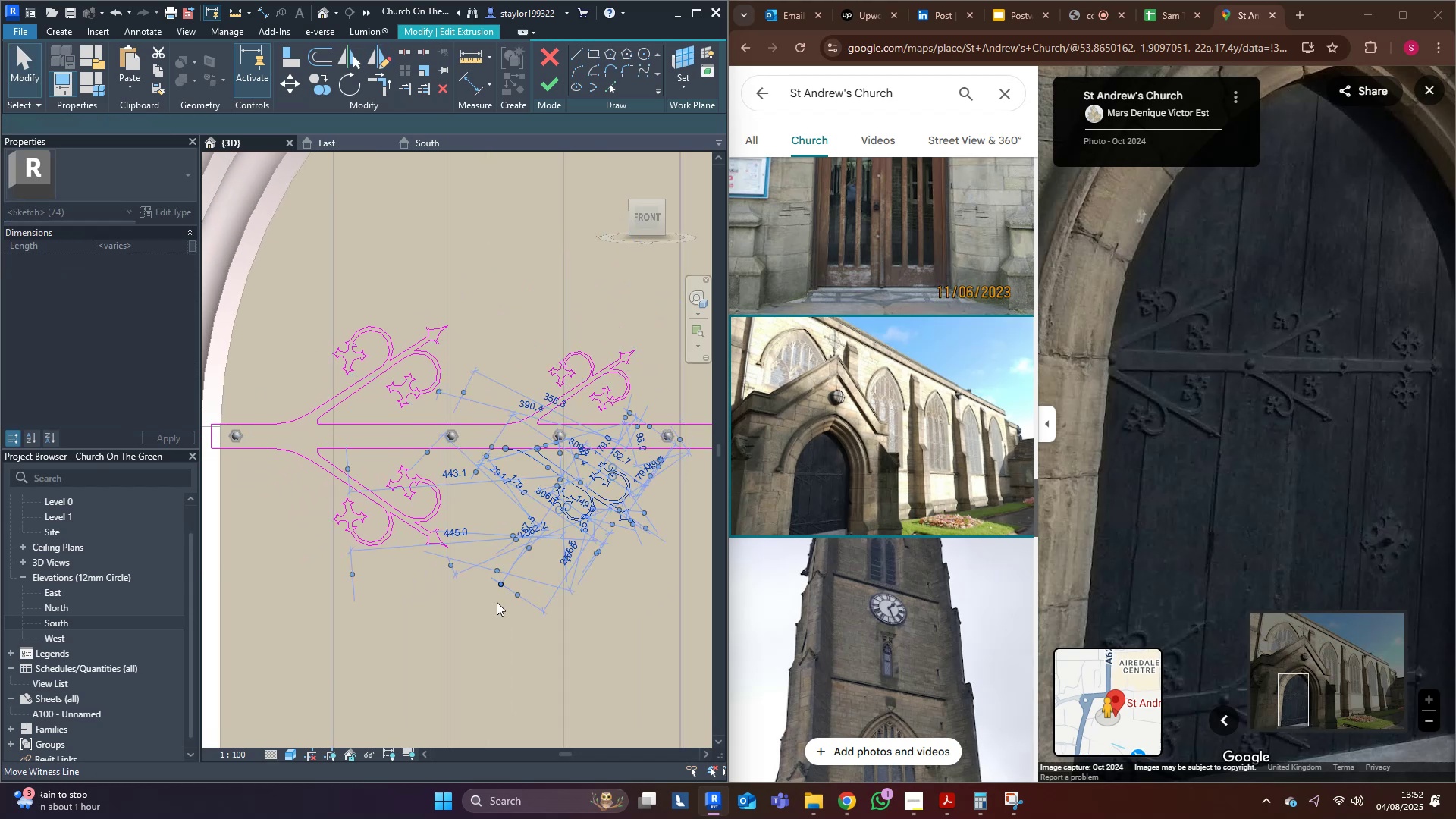 
double_click([574, 612])
 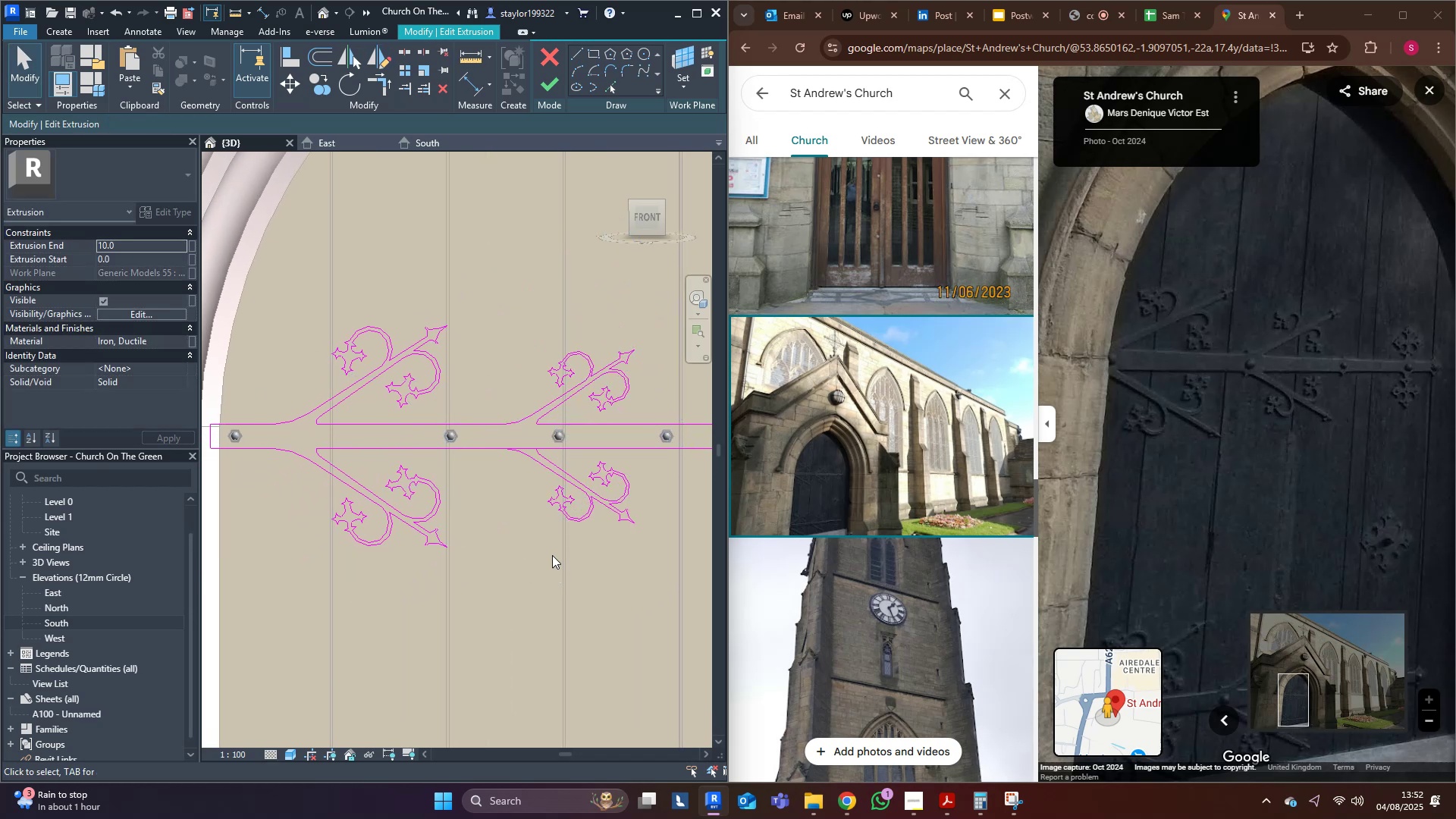 
scroll: coordinate [538, 486], scroll_direction: up, amount: 6.0
 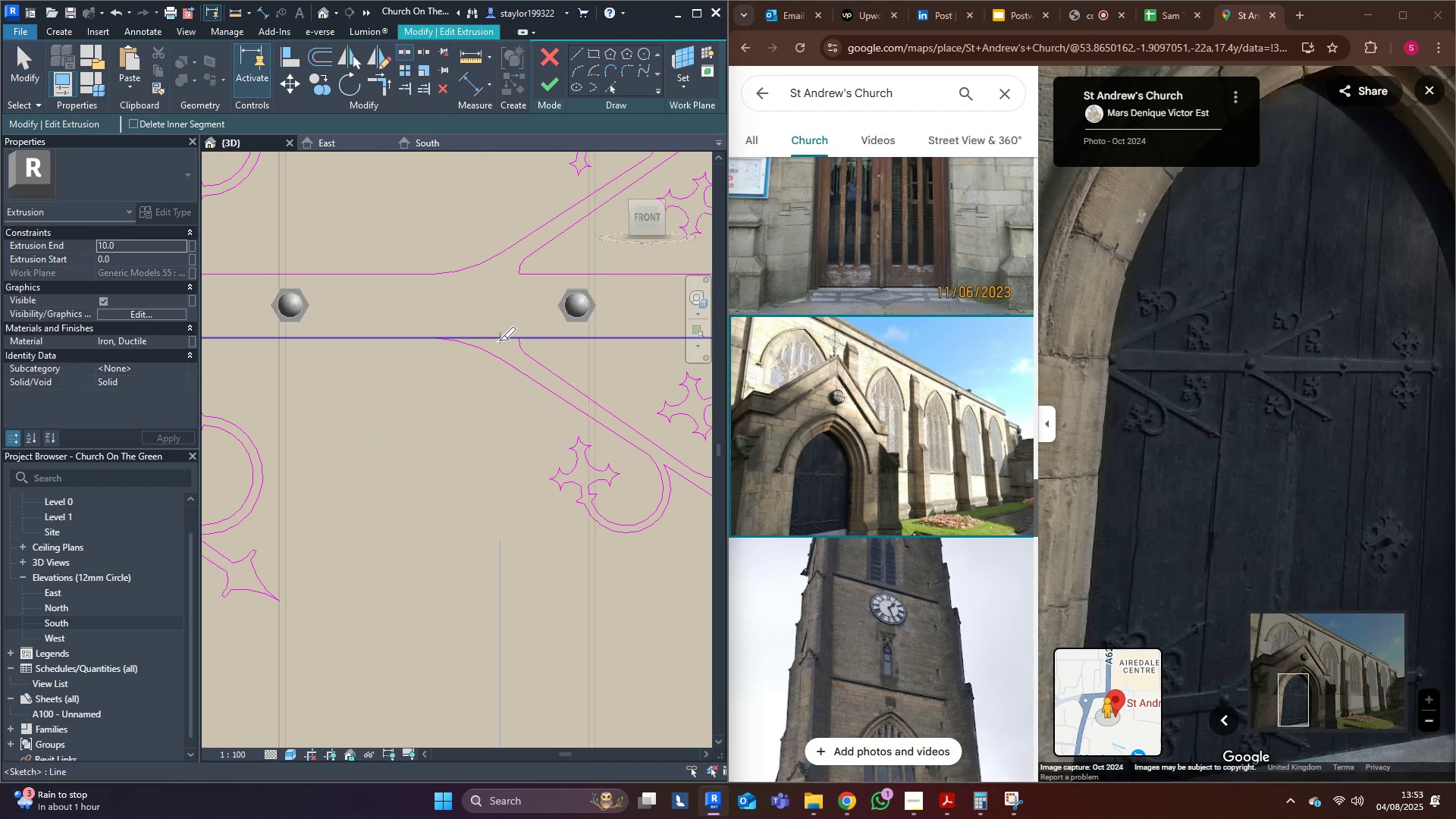 
type(sl)
 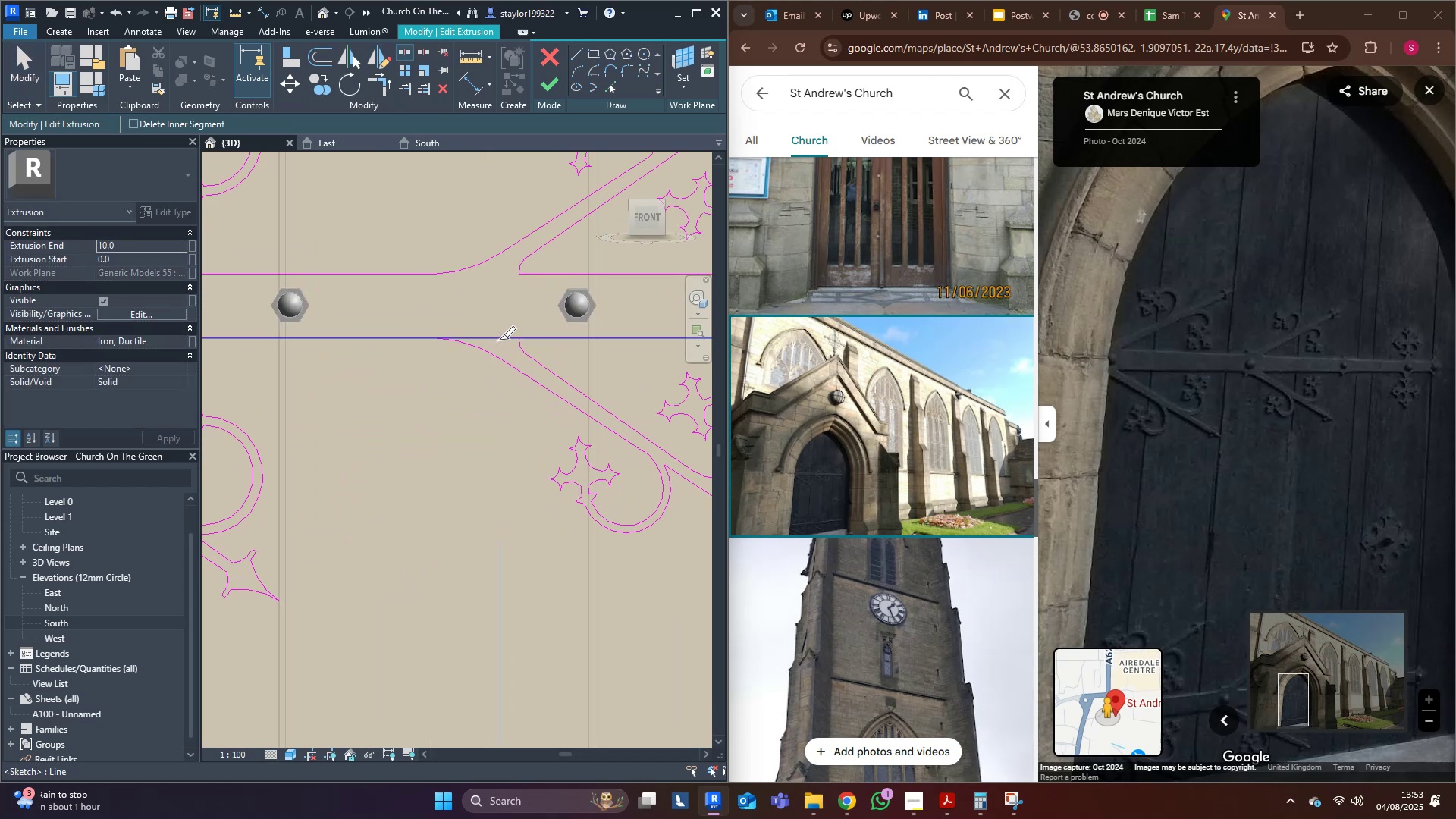 
left_click([499, 337])
 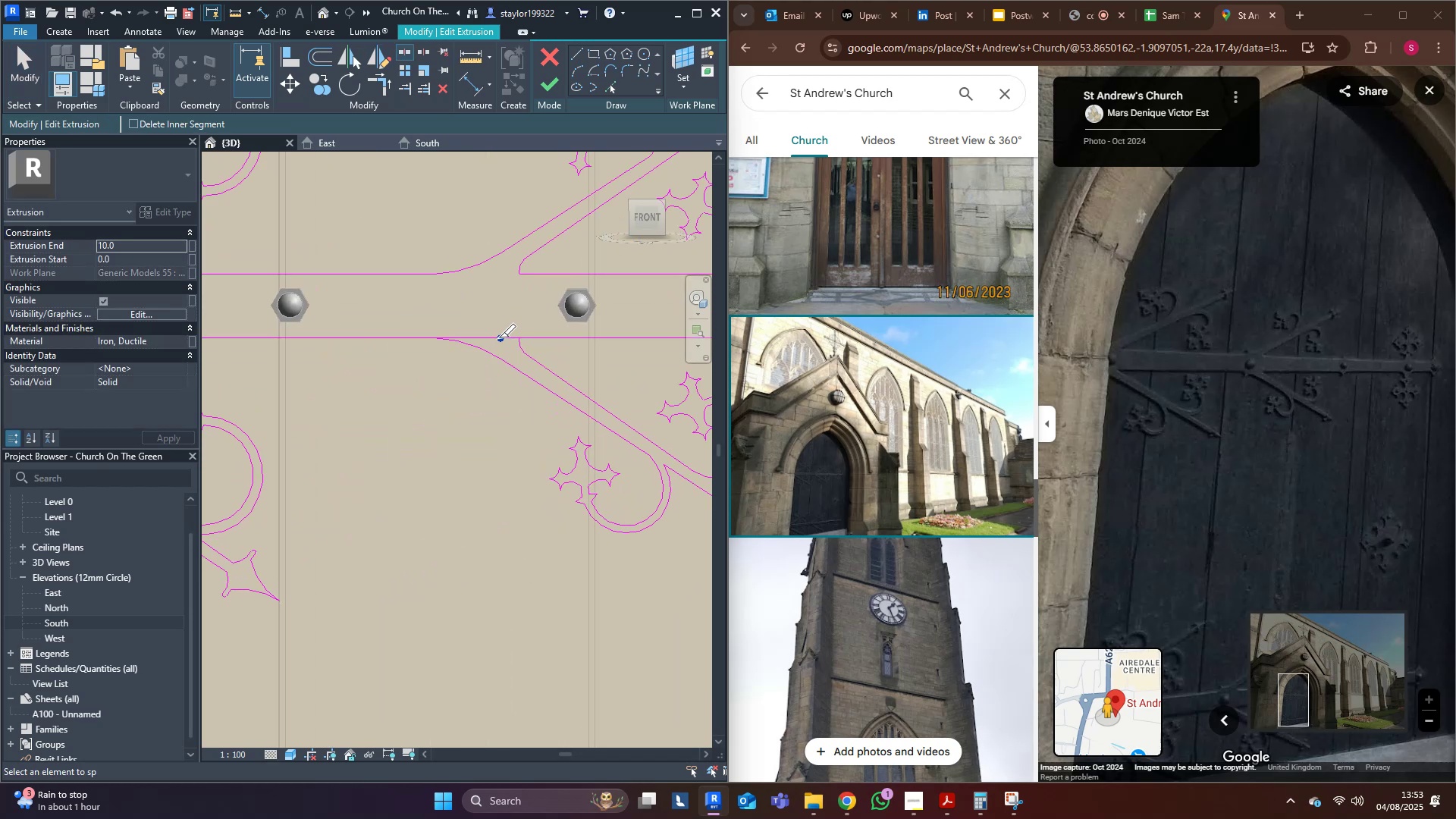 
key(R)
 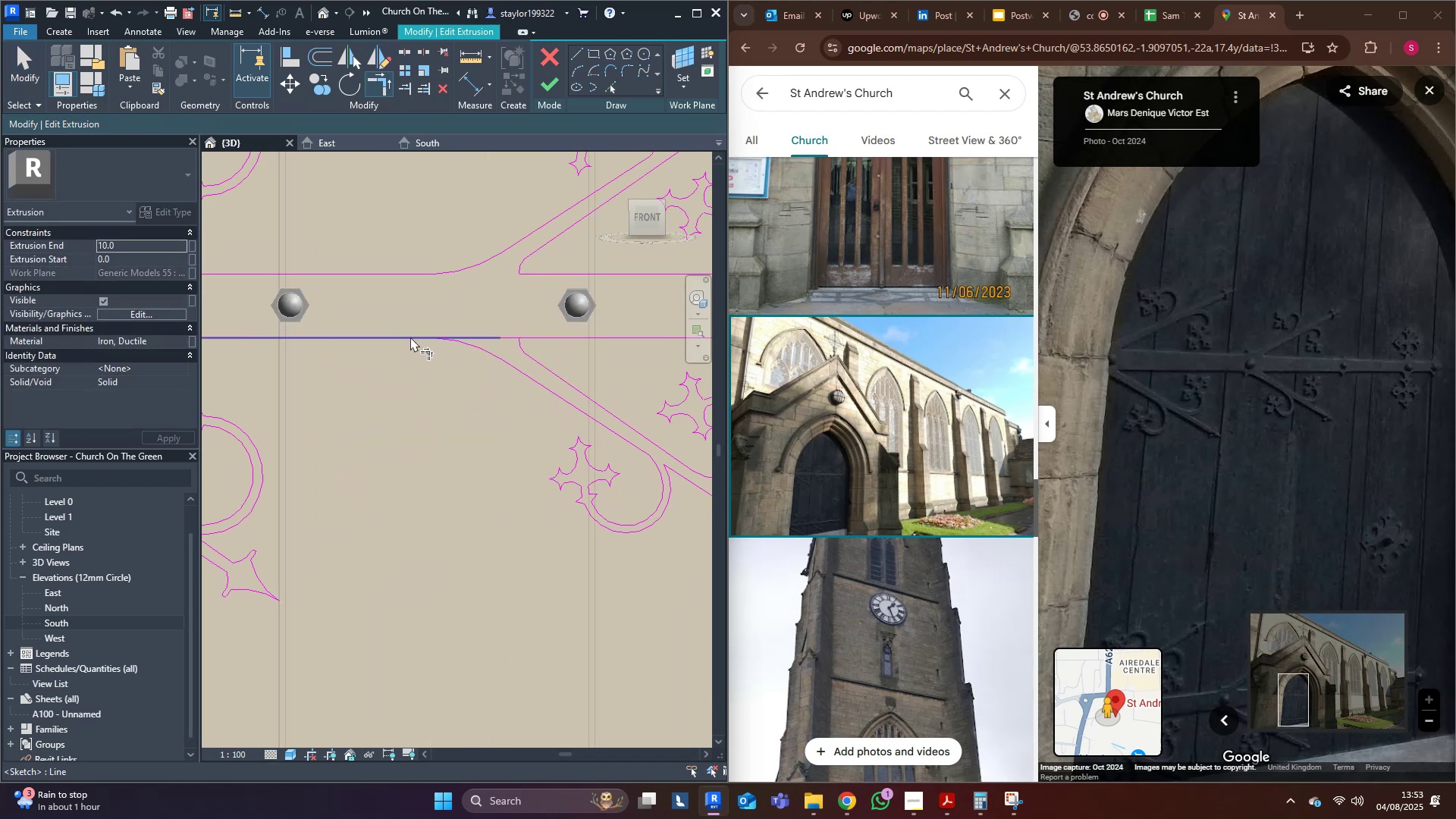 
left_click([410, 337])
 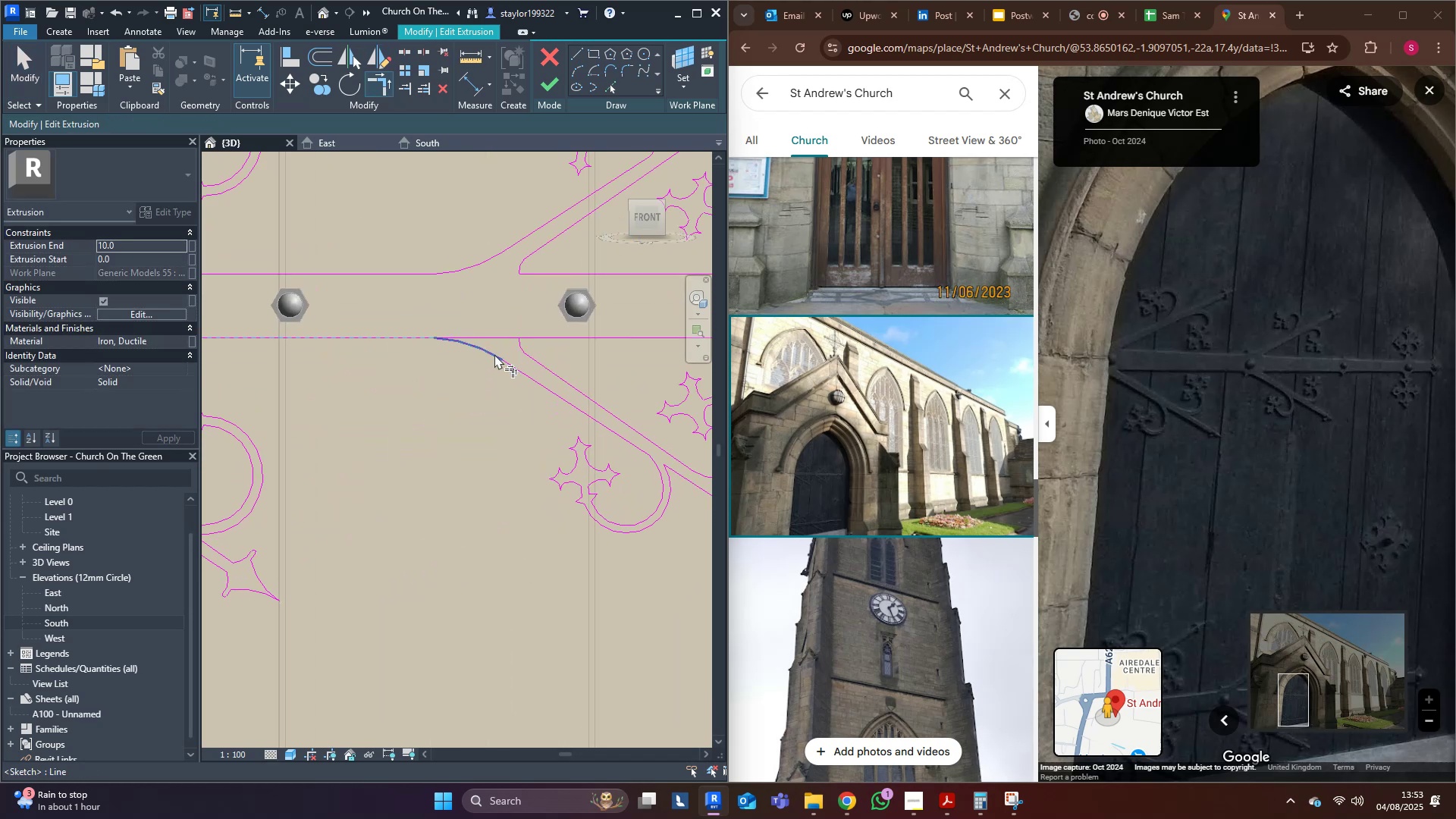 
left_click([494, 354])
 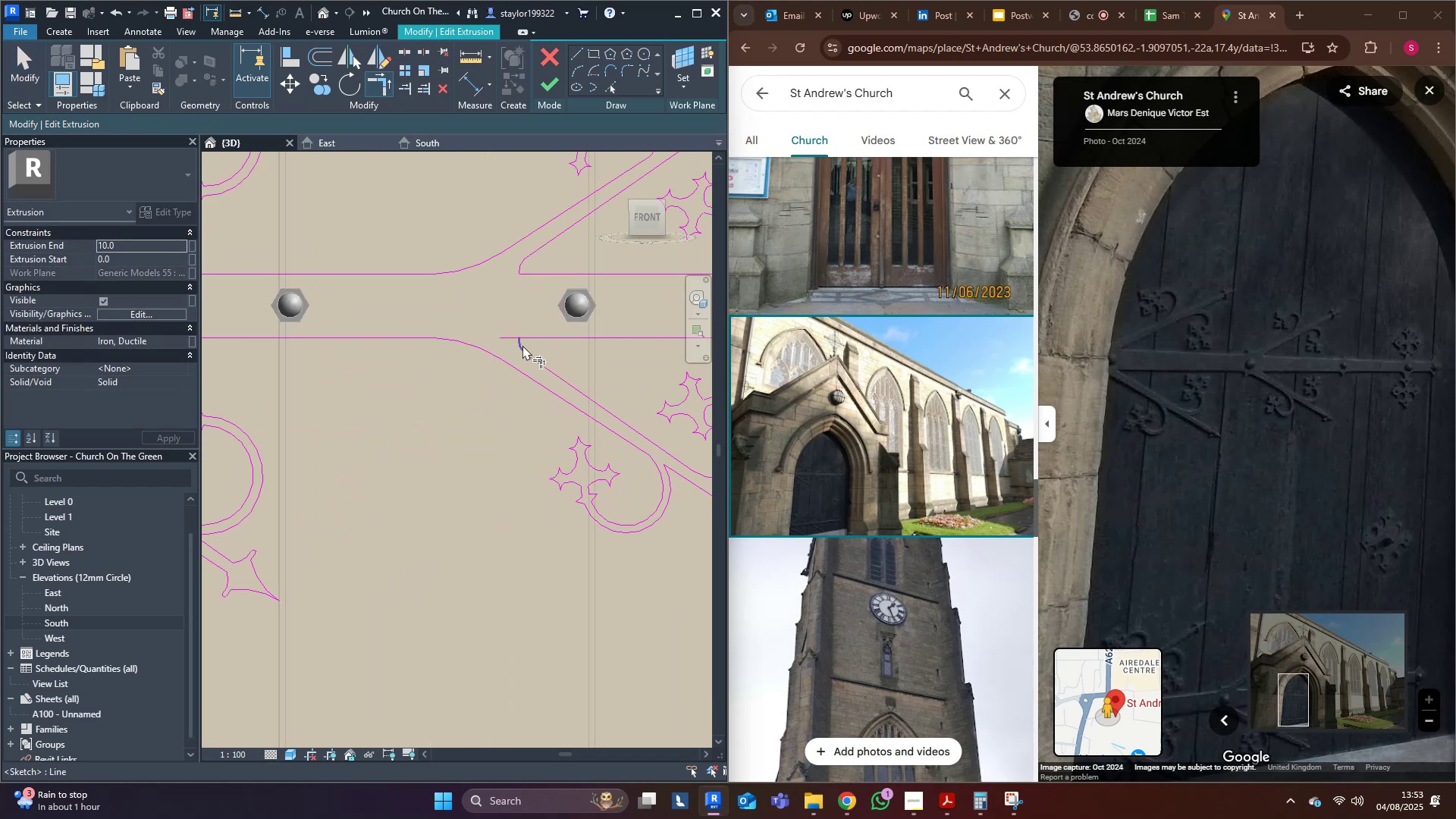 
left_click([522, 345])
 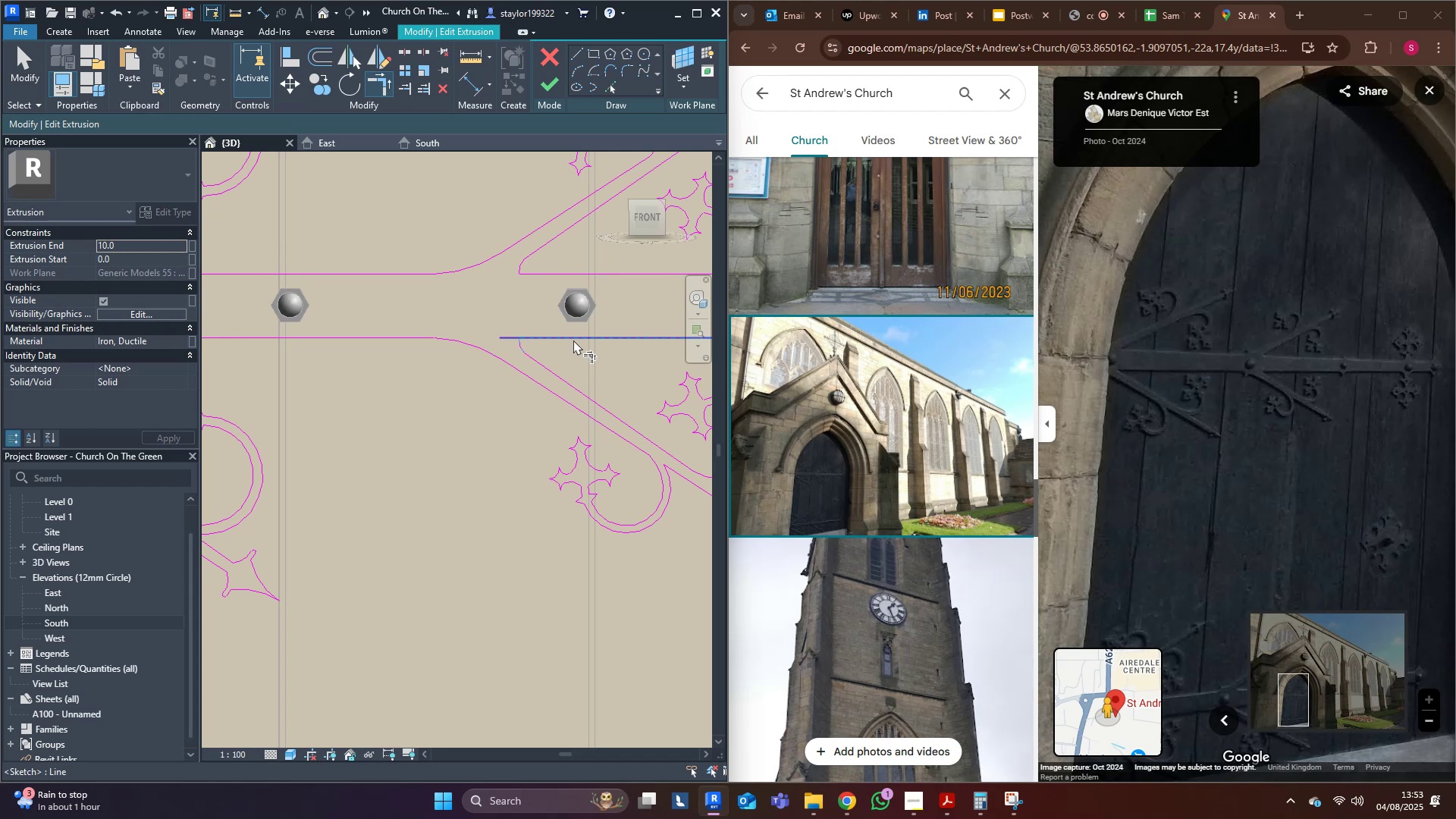 
left_click([573, 340])
 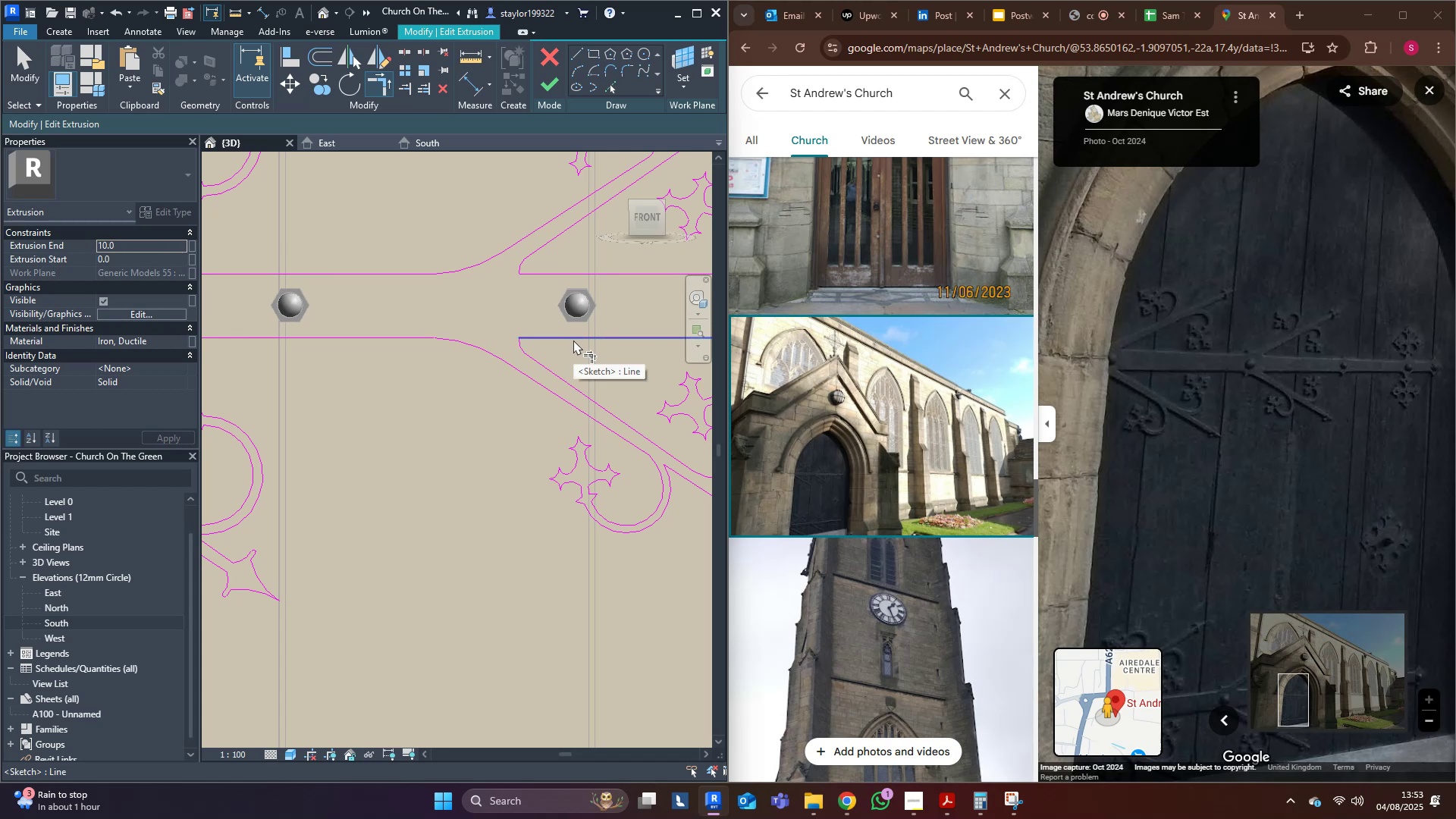 
scroll: coordinate [573, 340], scroll_direction: down, amount: 8.0
 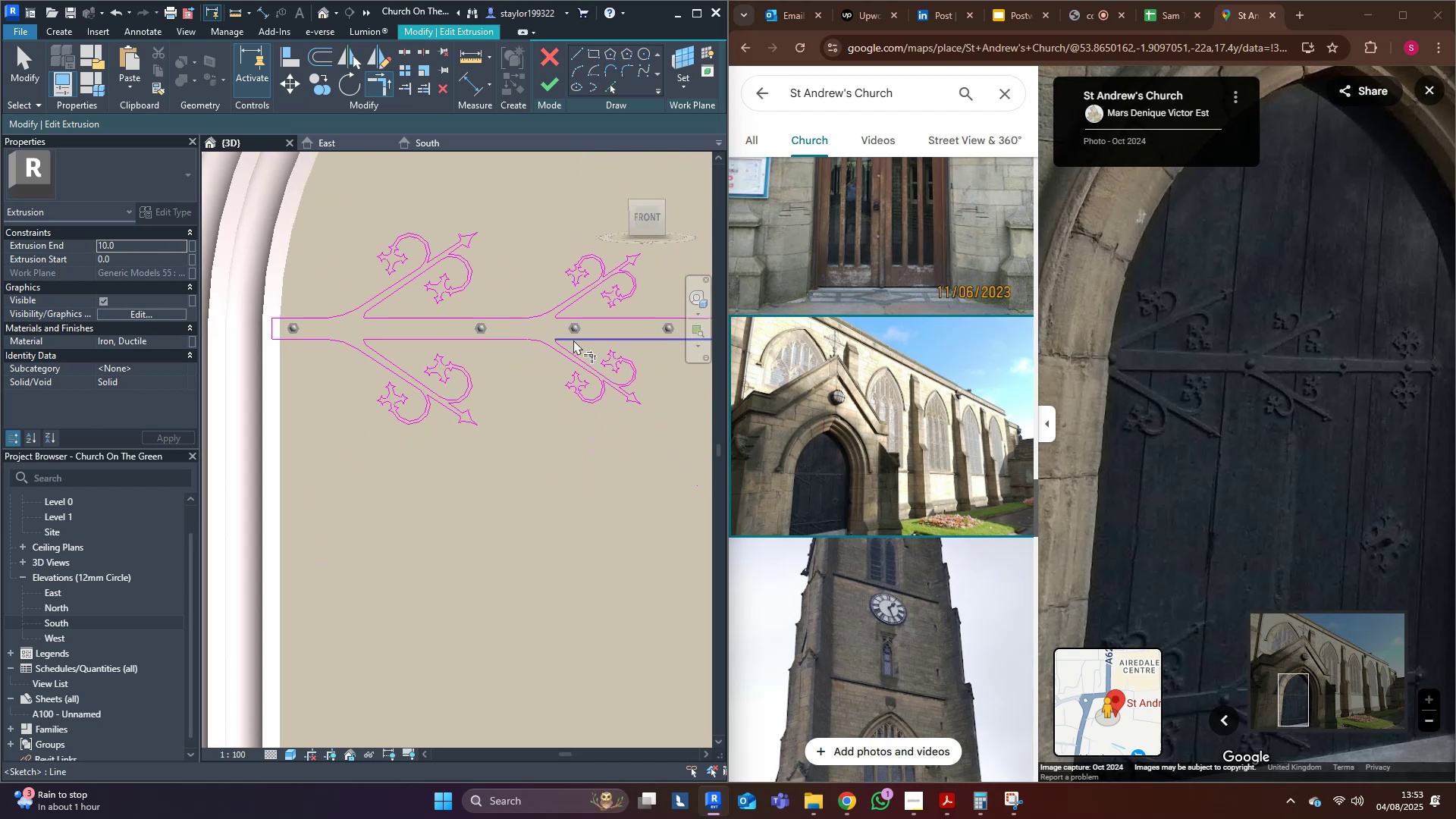 
type(md)
 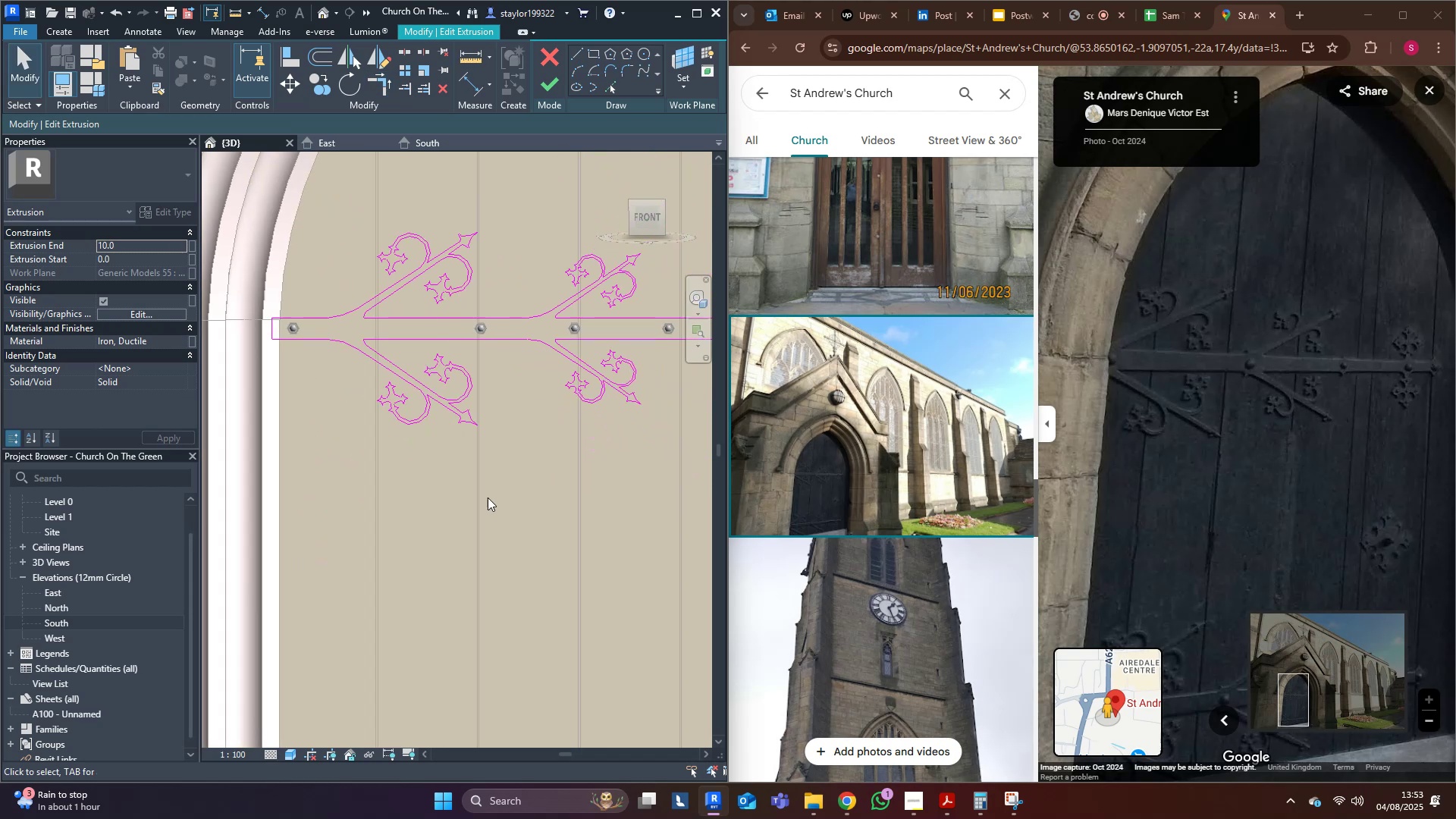 
left_click([488, 497])
 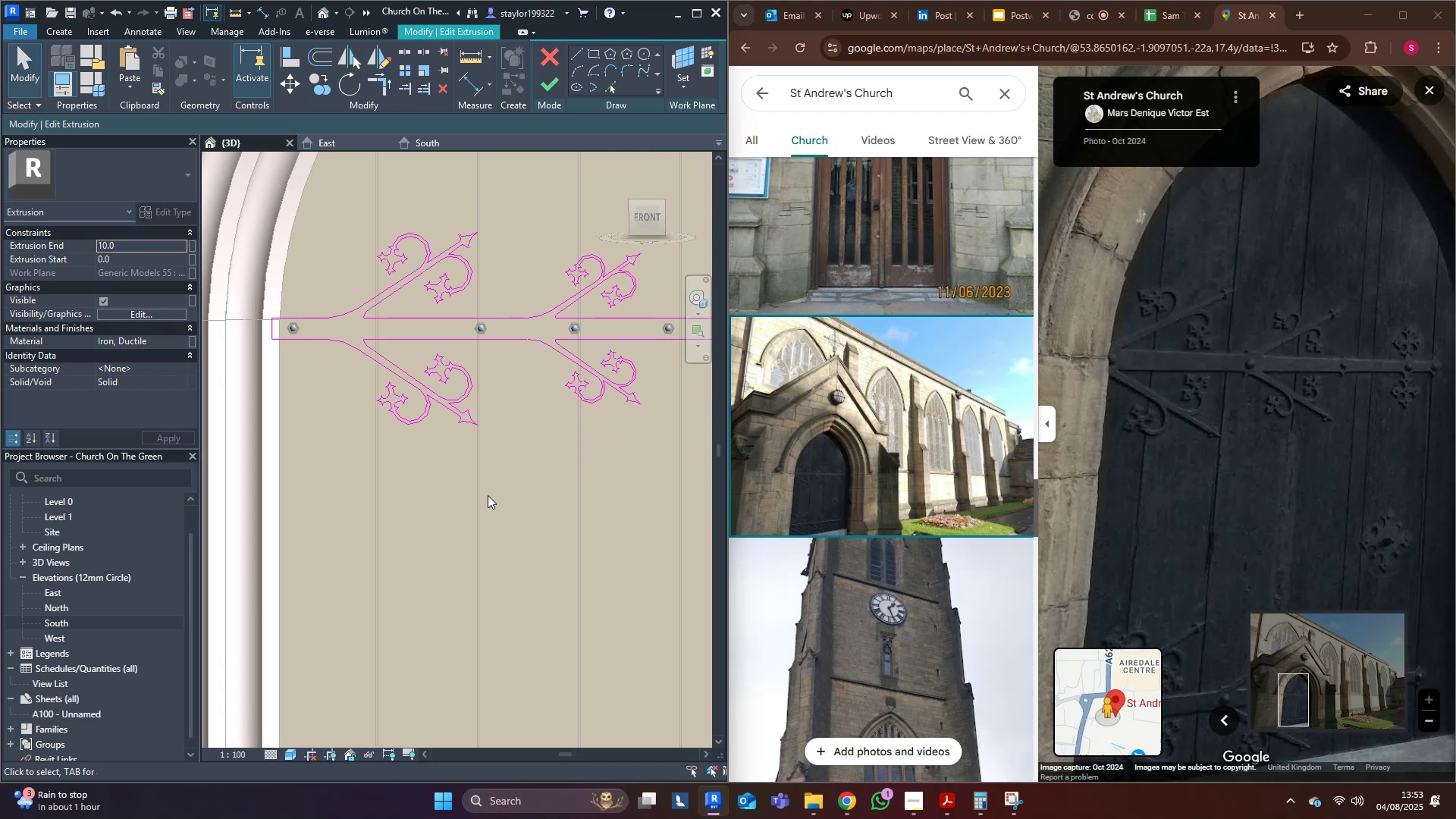 
scroll: coordinate [507, 469], scroll_direction: down, amount: 9.0
 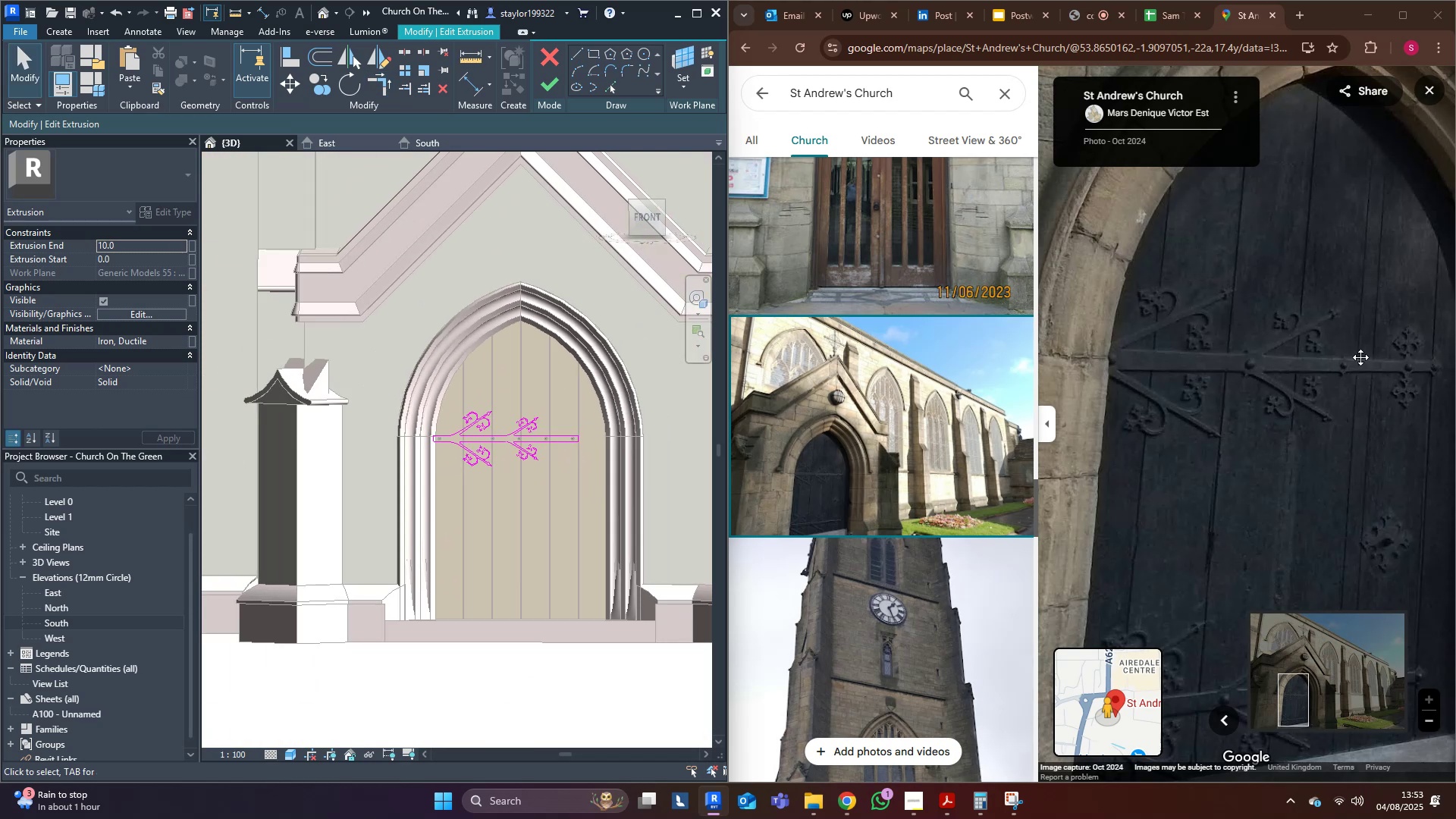 
scroll: coordinate [281, 303], scroll_direction: up, amount: 13.0
 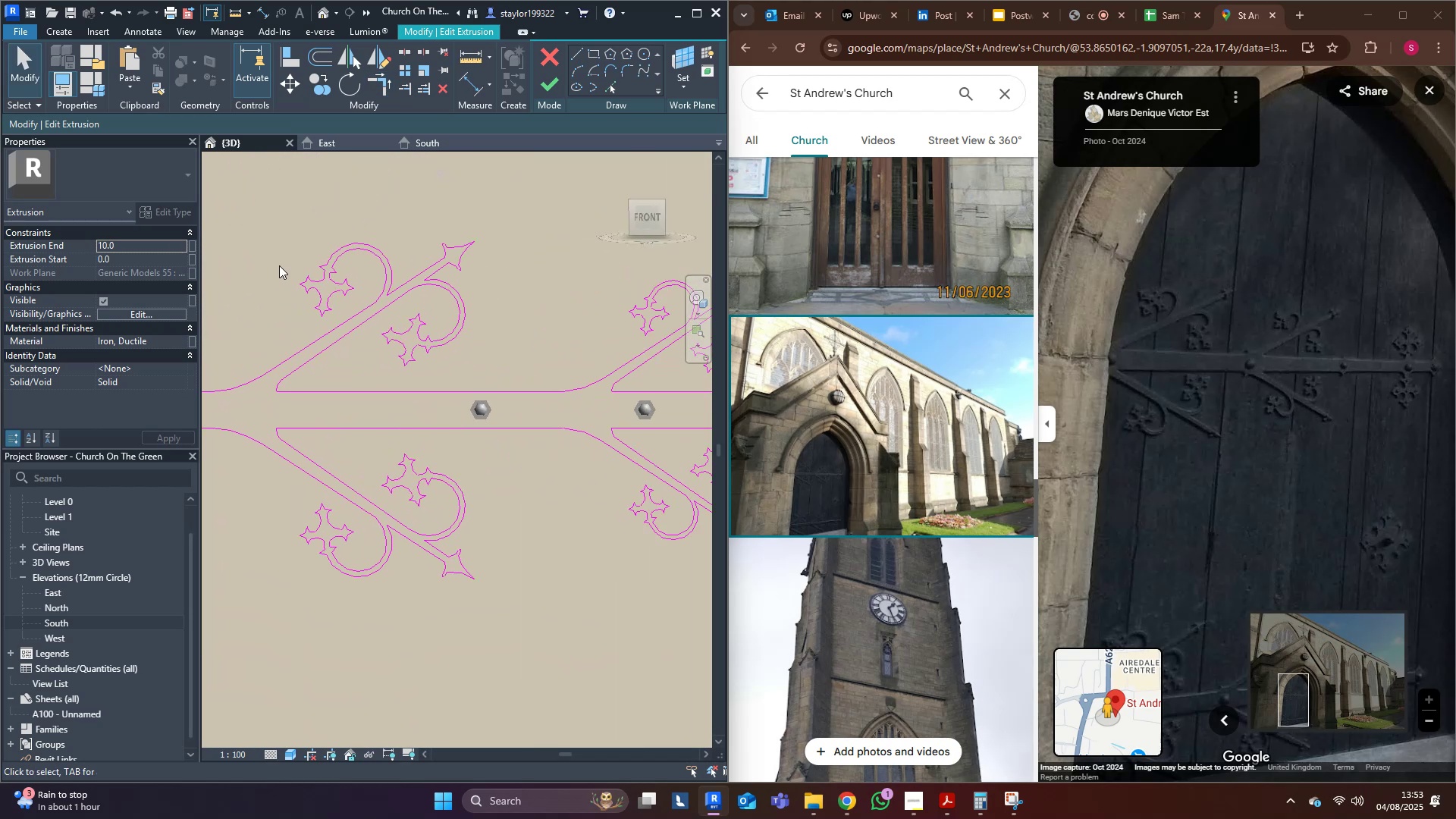 
left_click_drag(start_coordinate=[278, 249], to_coordinate=[362, 323])
 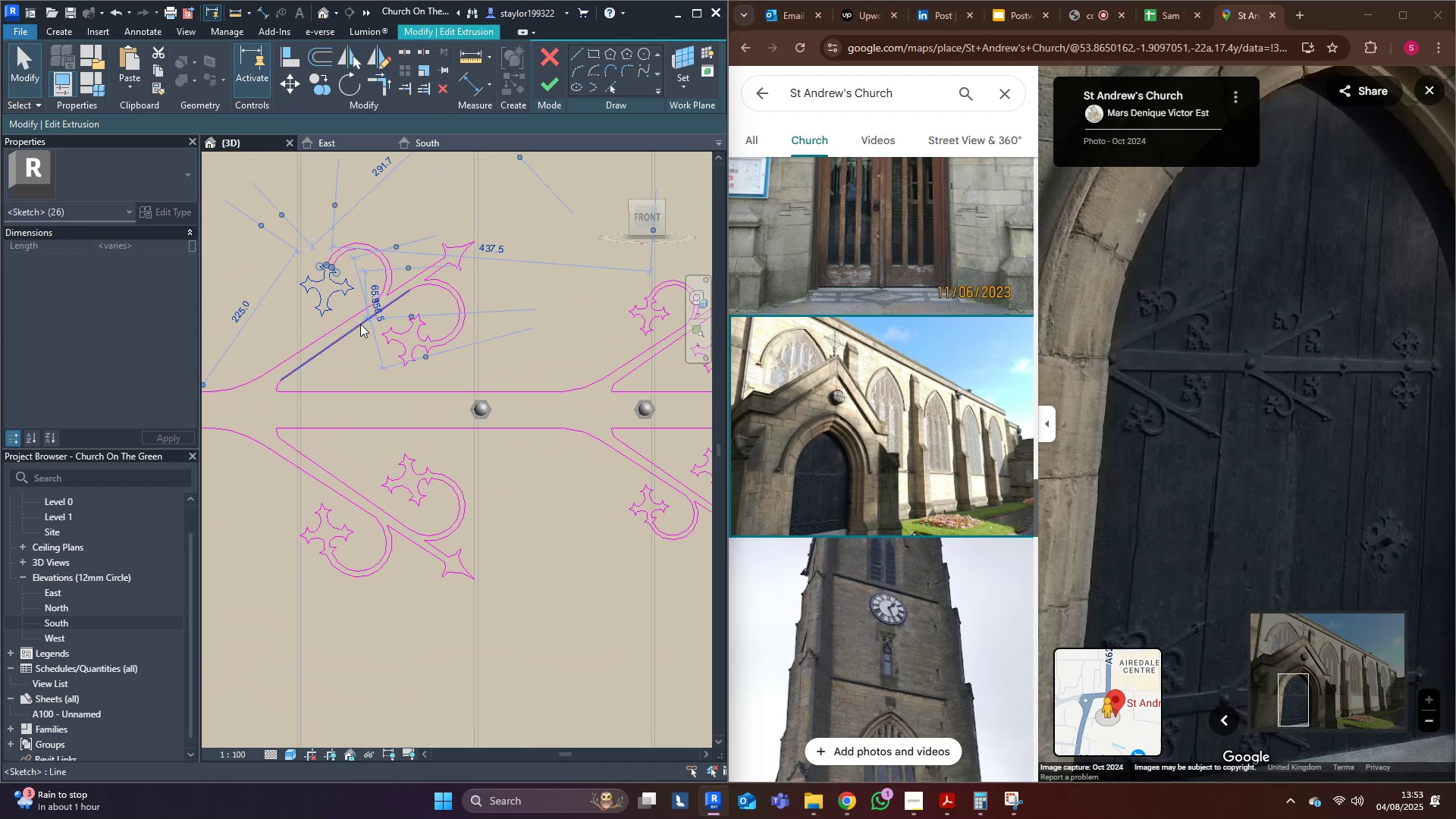 
type(mv)
 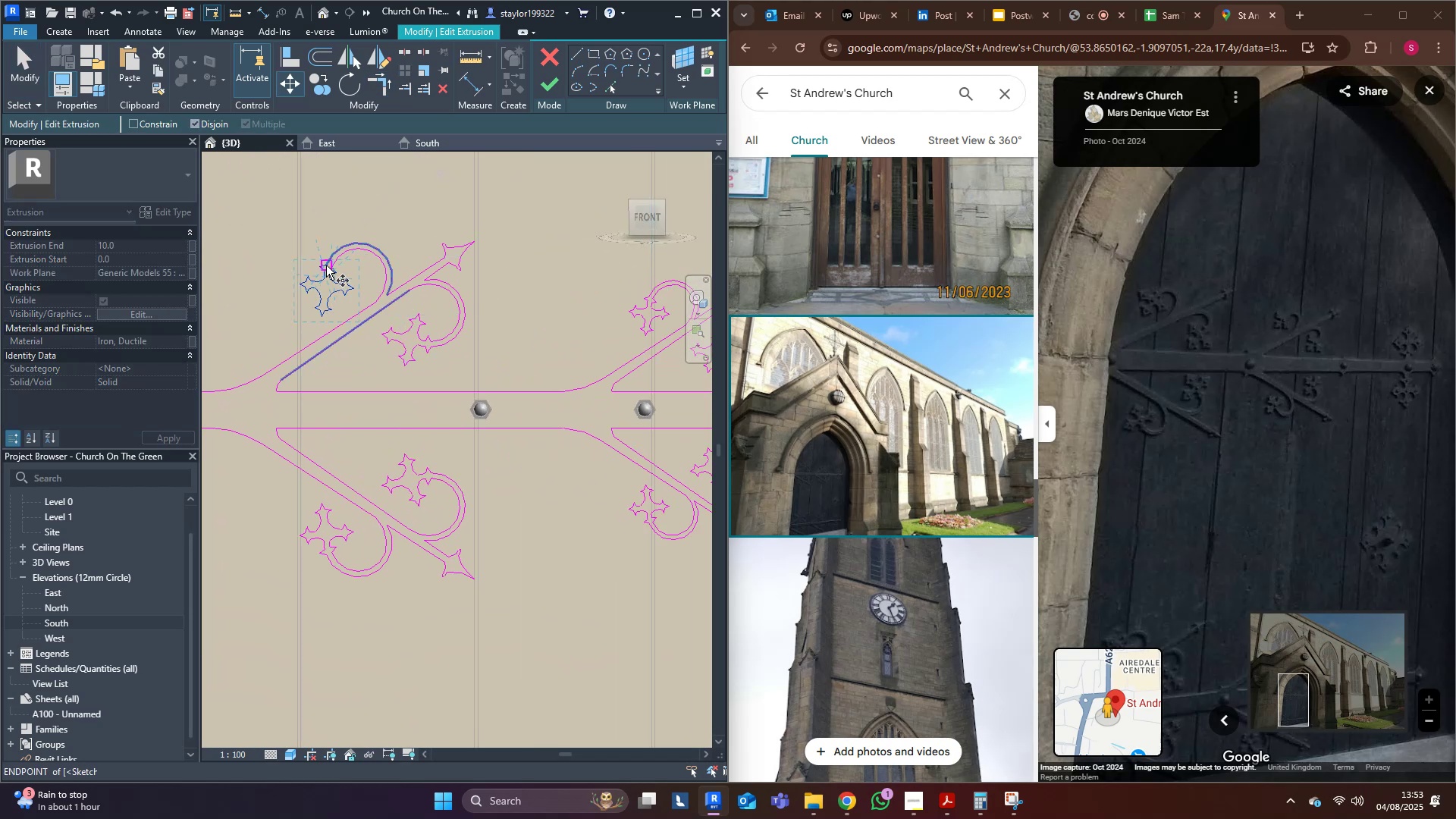 
left_click([326, 265])
 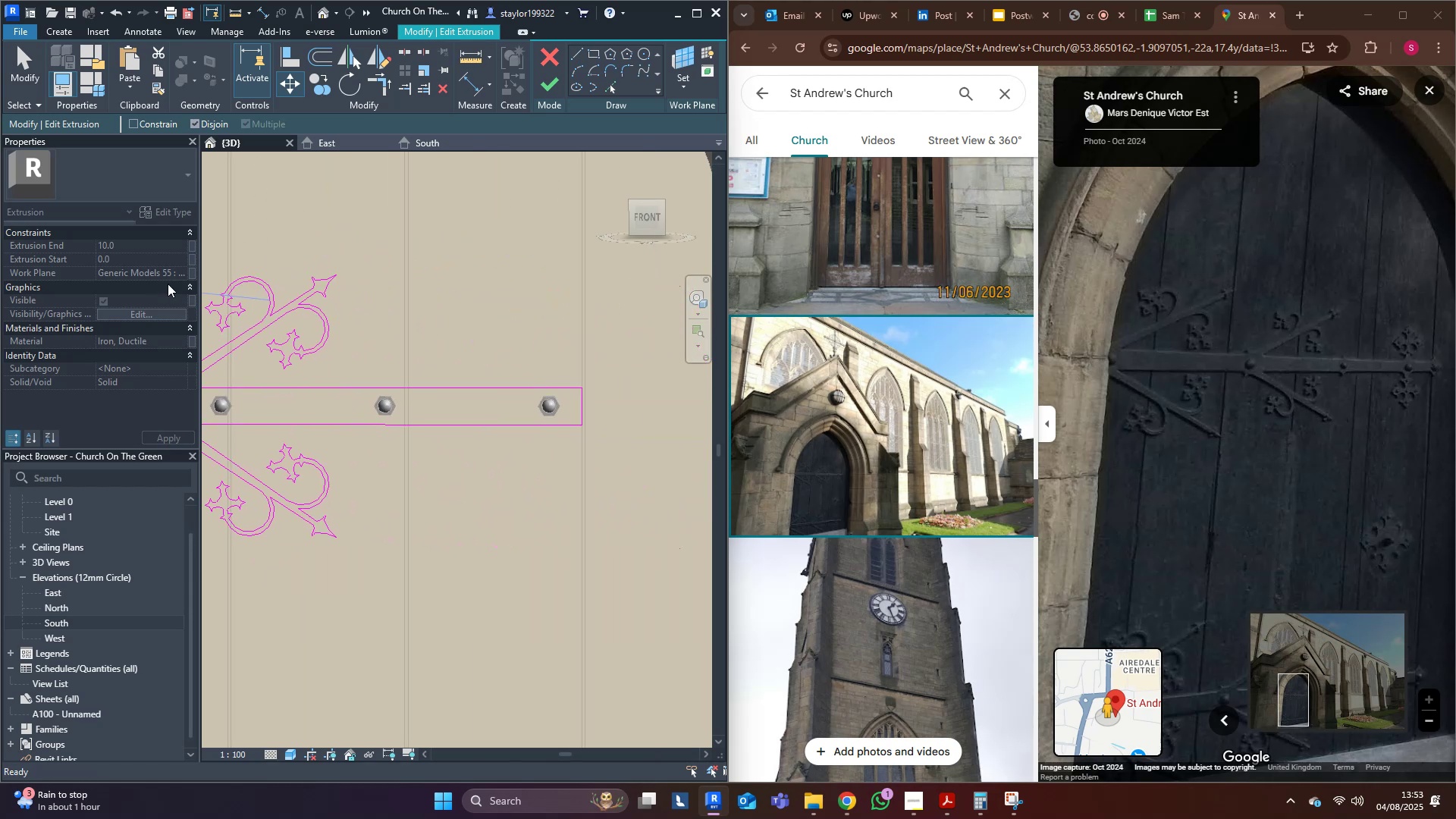 
hold_key(key=ControlLeft, duration=0.99)
left_click([476, 385])
 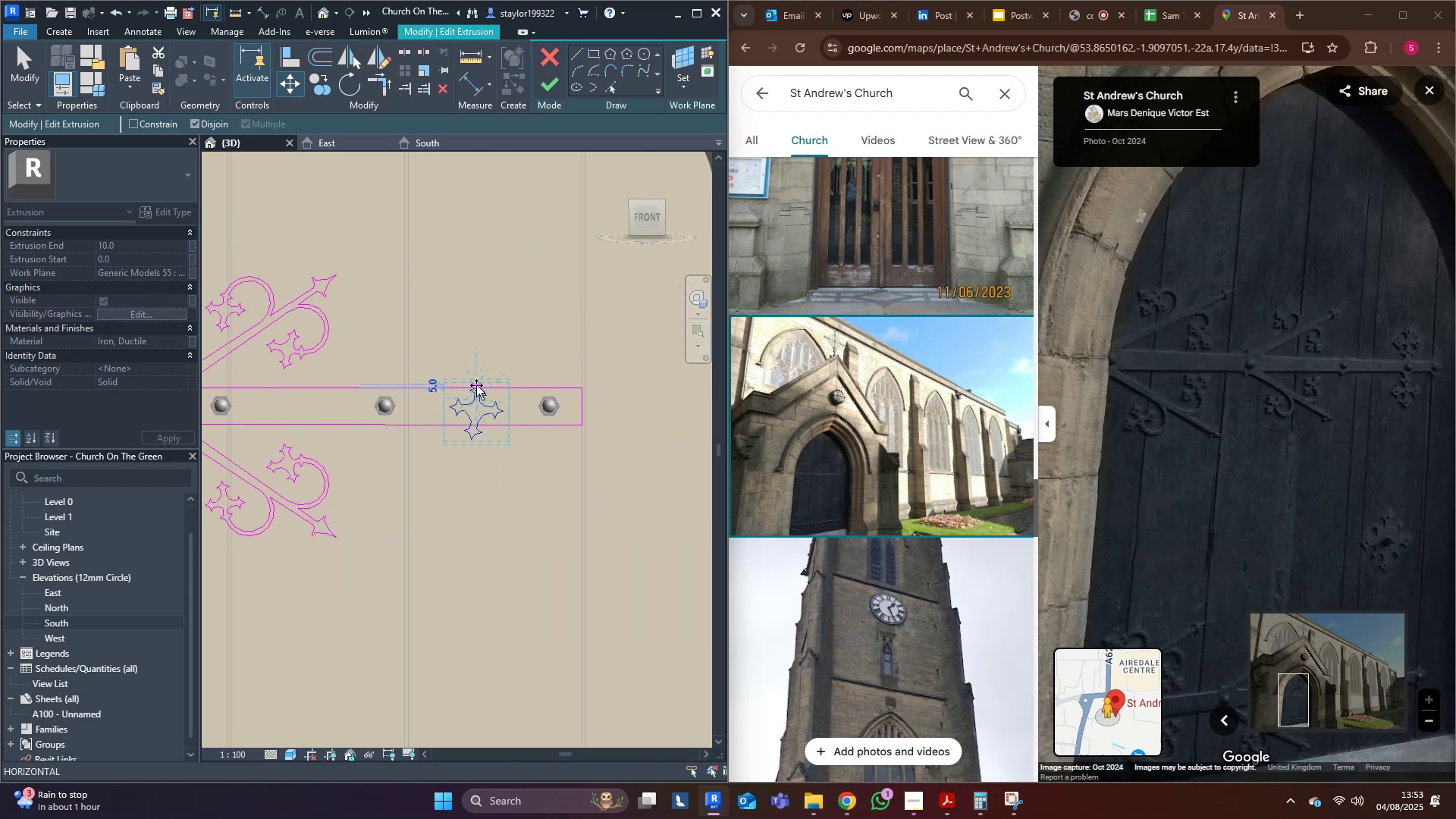 
key(Escape)
type(ro)
key(Escape)
type(mv)
 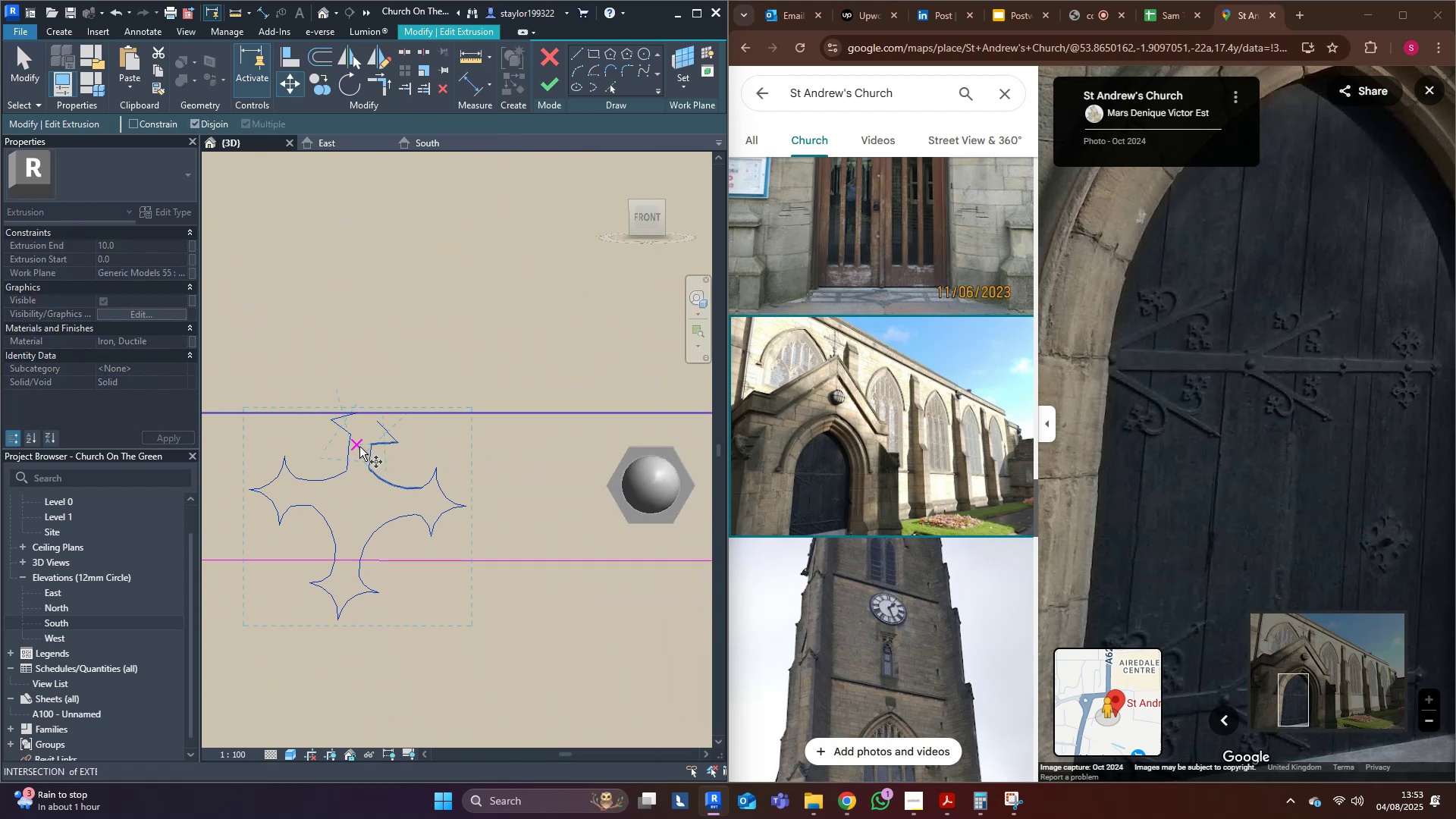 
scroll: coordinate [476, 385], scroll_direction: up, amount: 13.0
 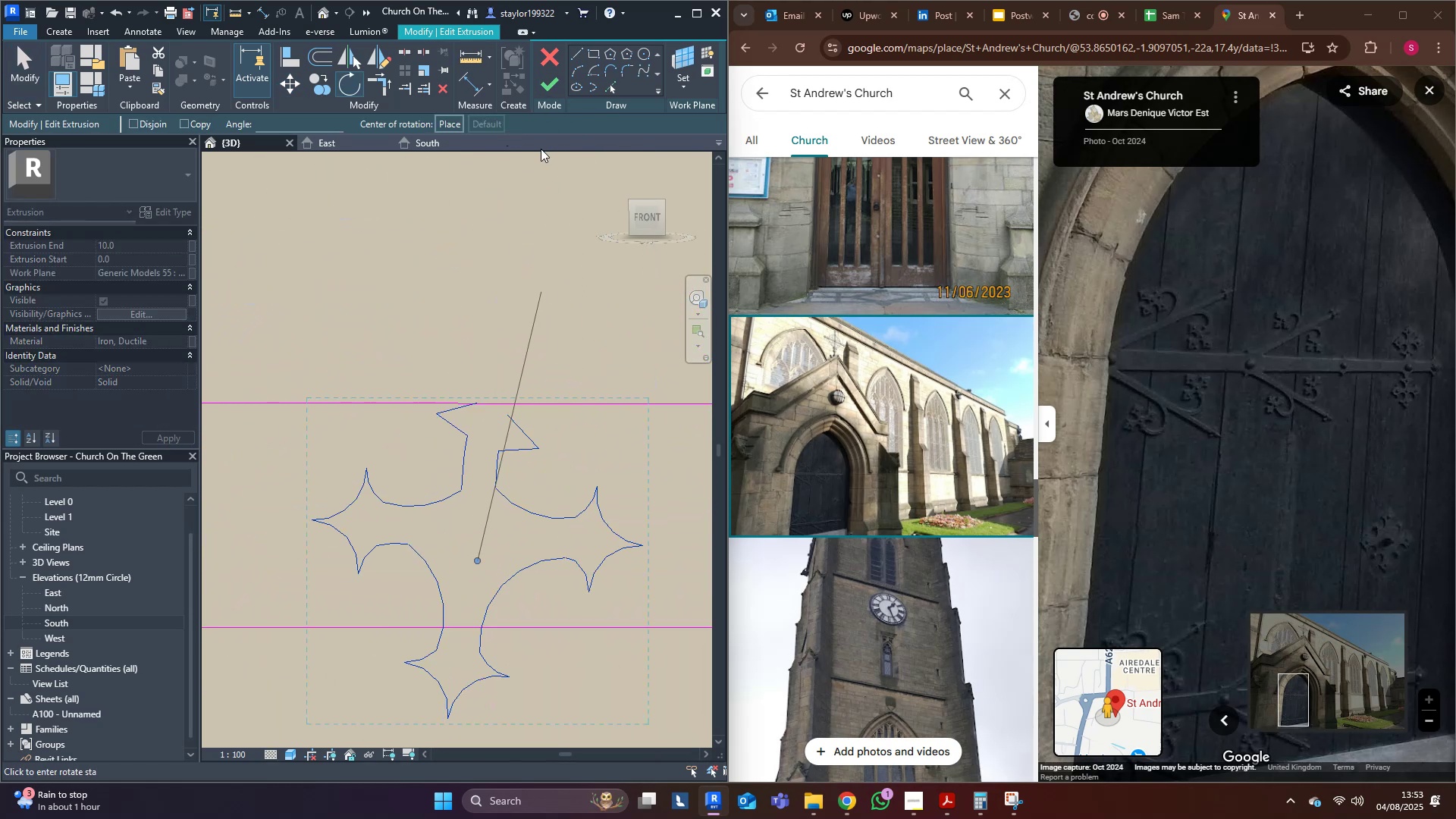 
scroll: coordinate [303, 411], scroll_direction: down, amount: 3.0
 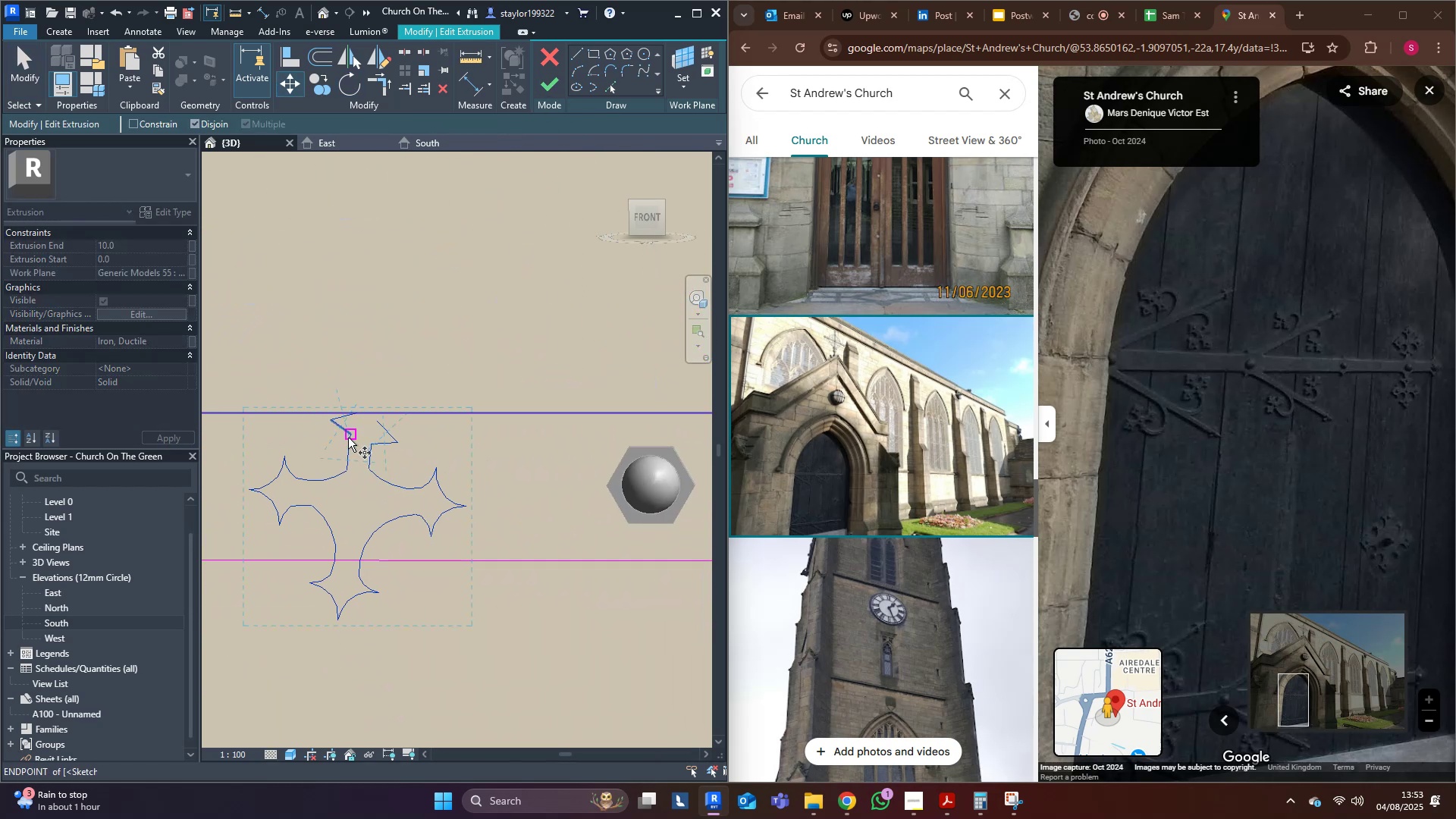 
left_click([348, 437])
 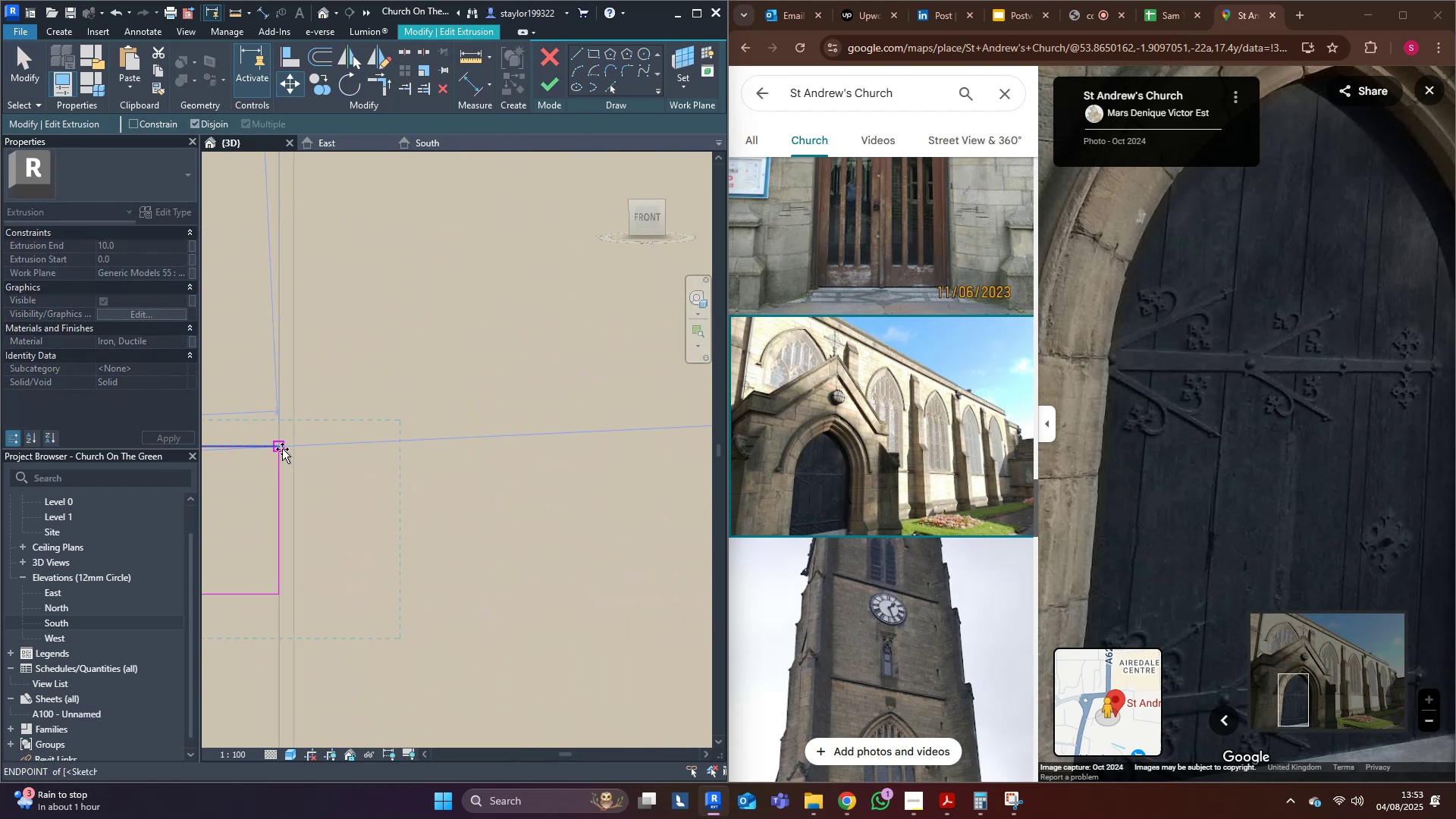 
left_click([277, 446])
 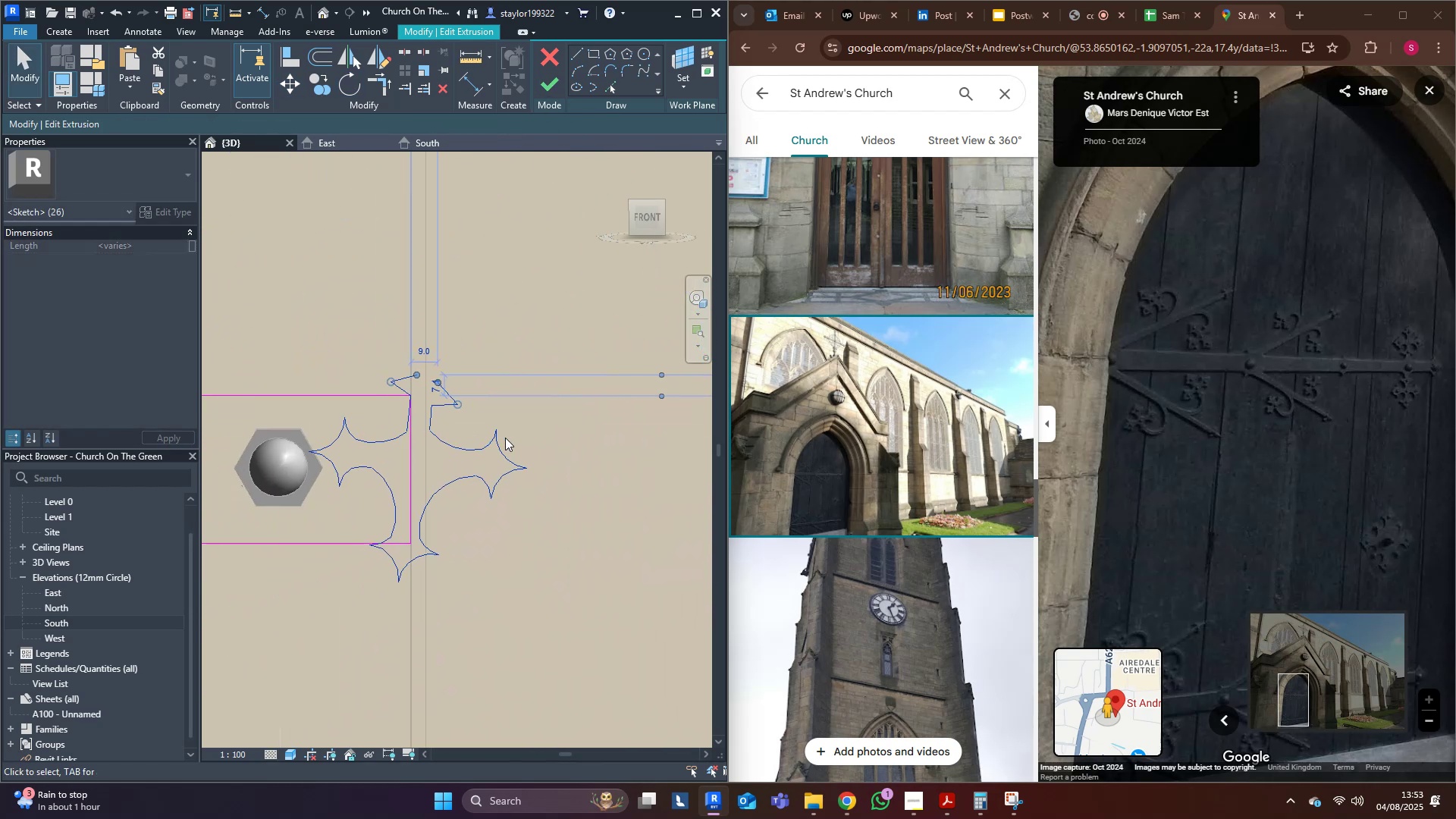 
hold_key(key=R, duration=6.59)
 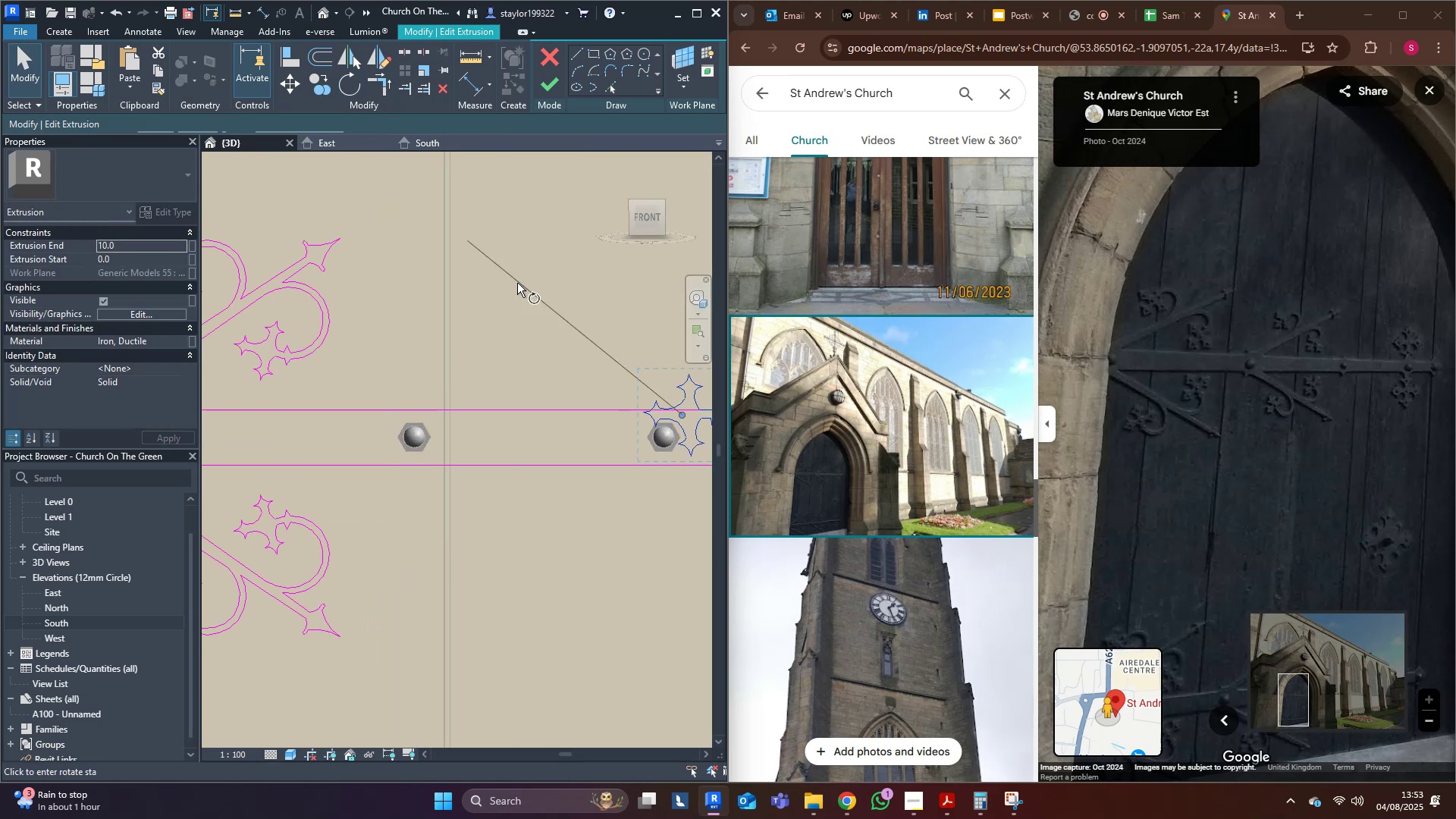 
key(O)
 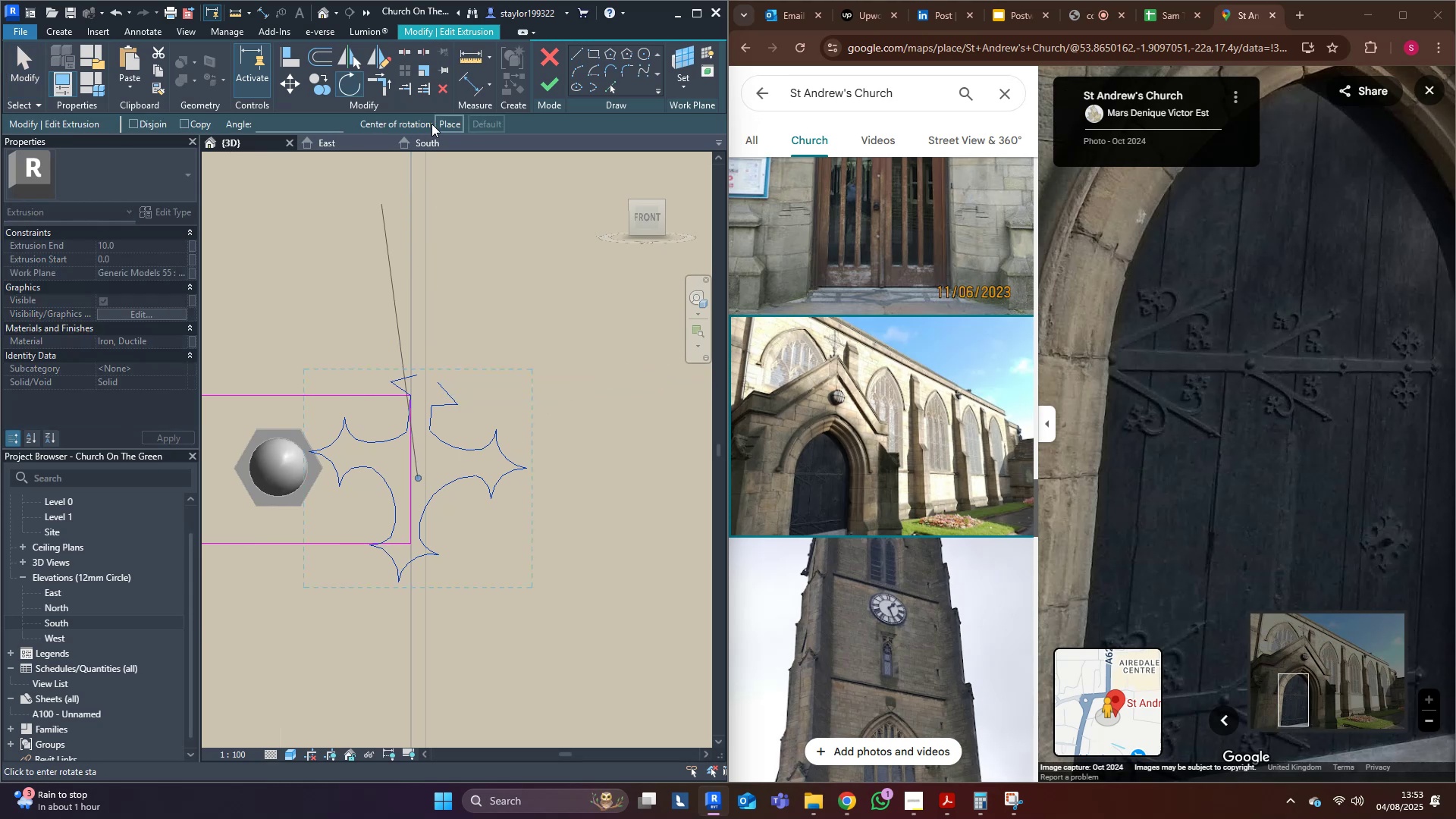 
left_click([448, 123])
 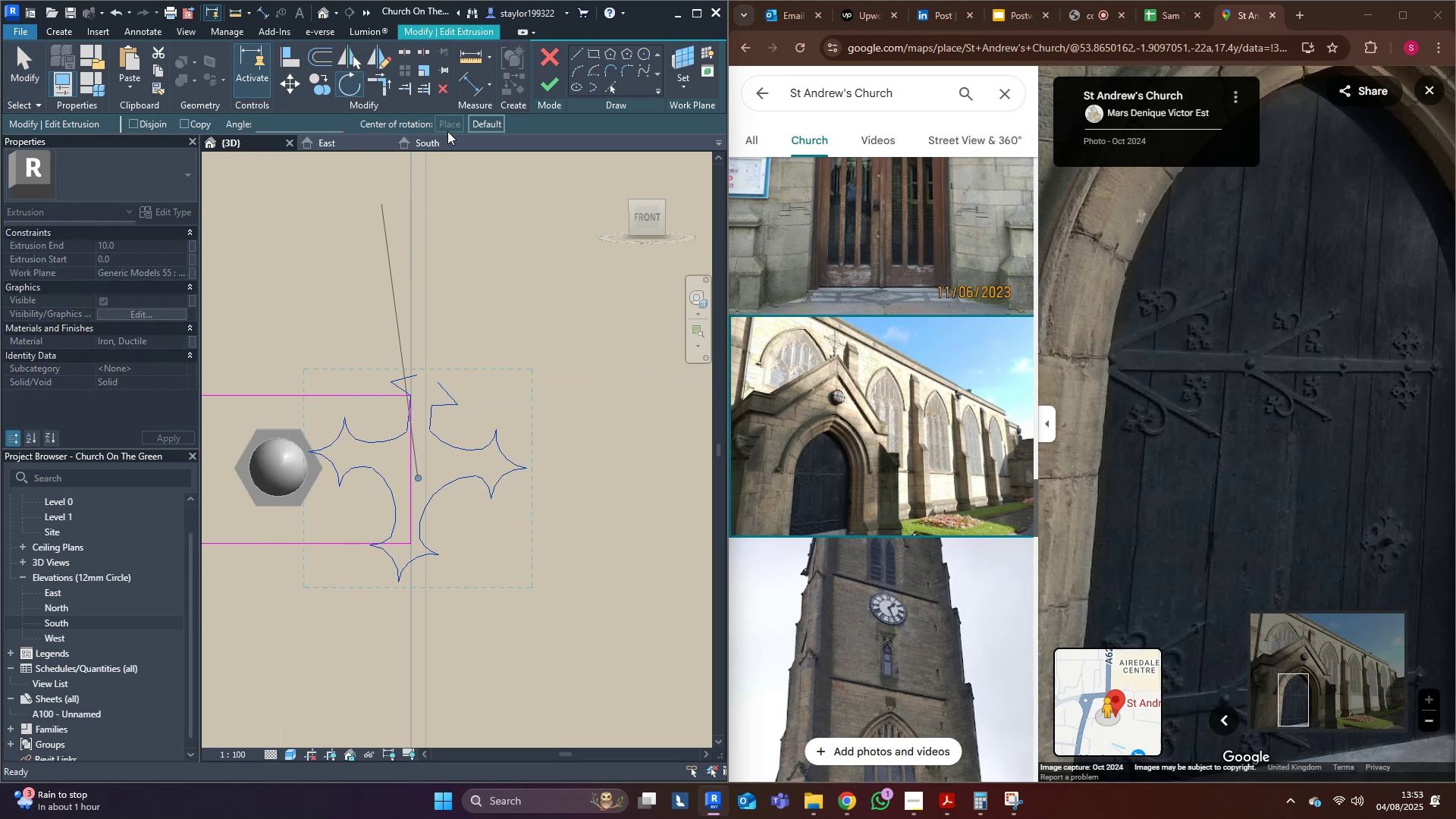 
scroll: coordinate [435, 410], scroll_direction: up, amount: 4.0
 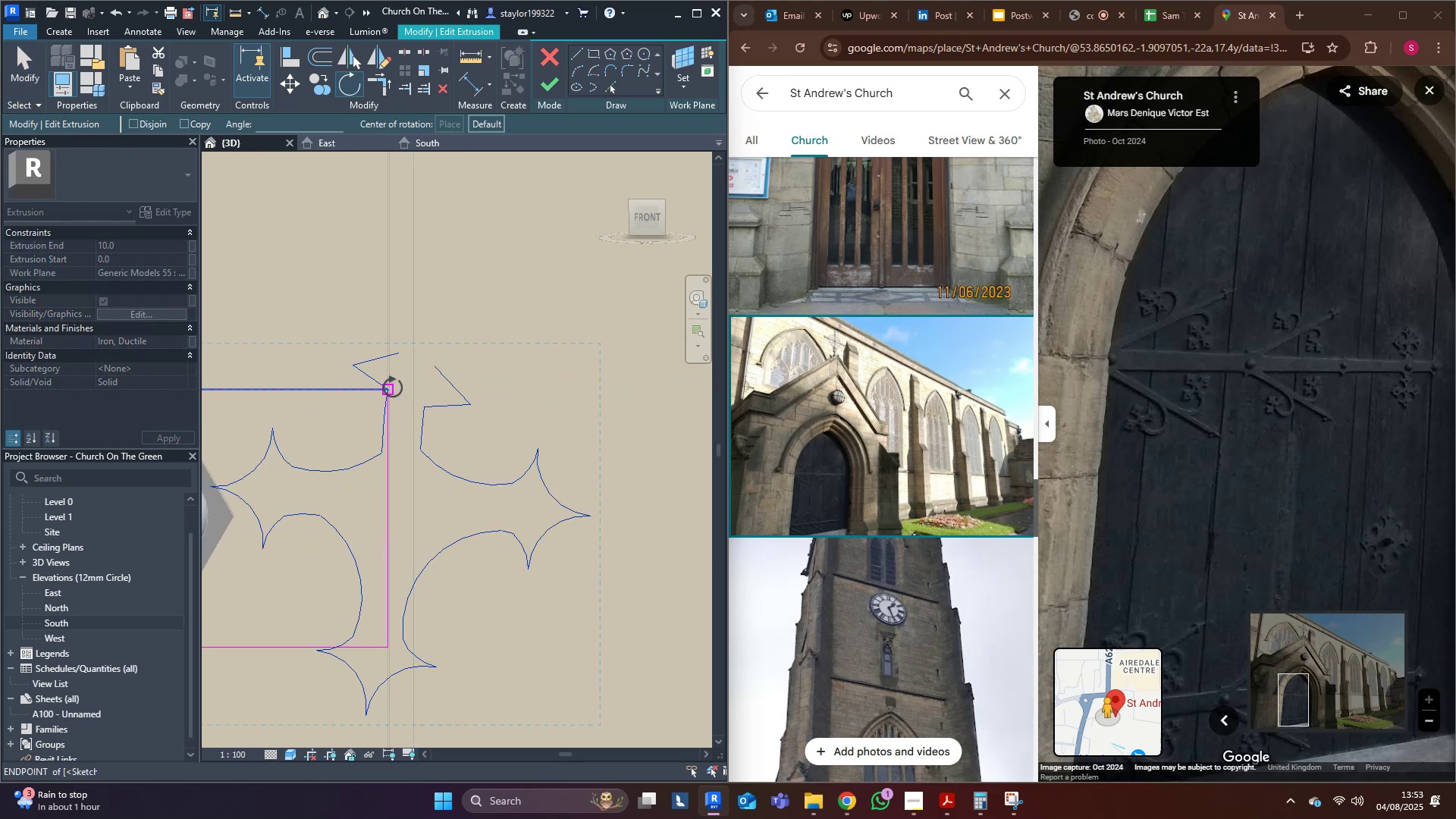 
left_click([392, 387])
 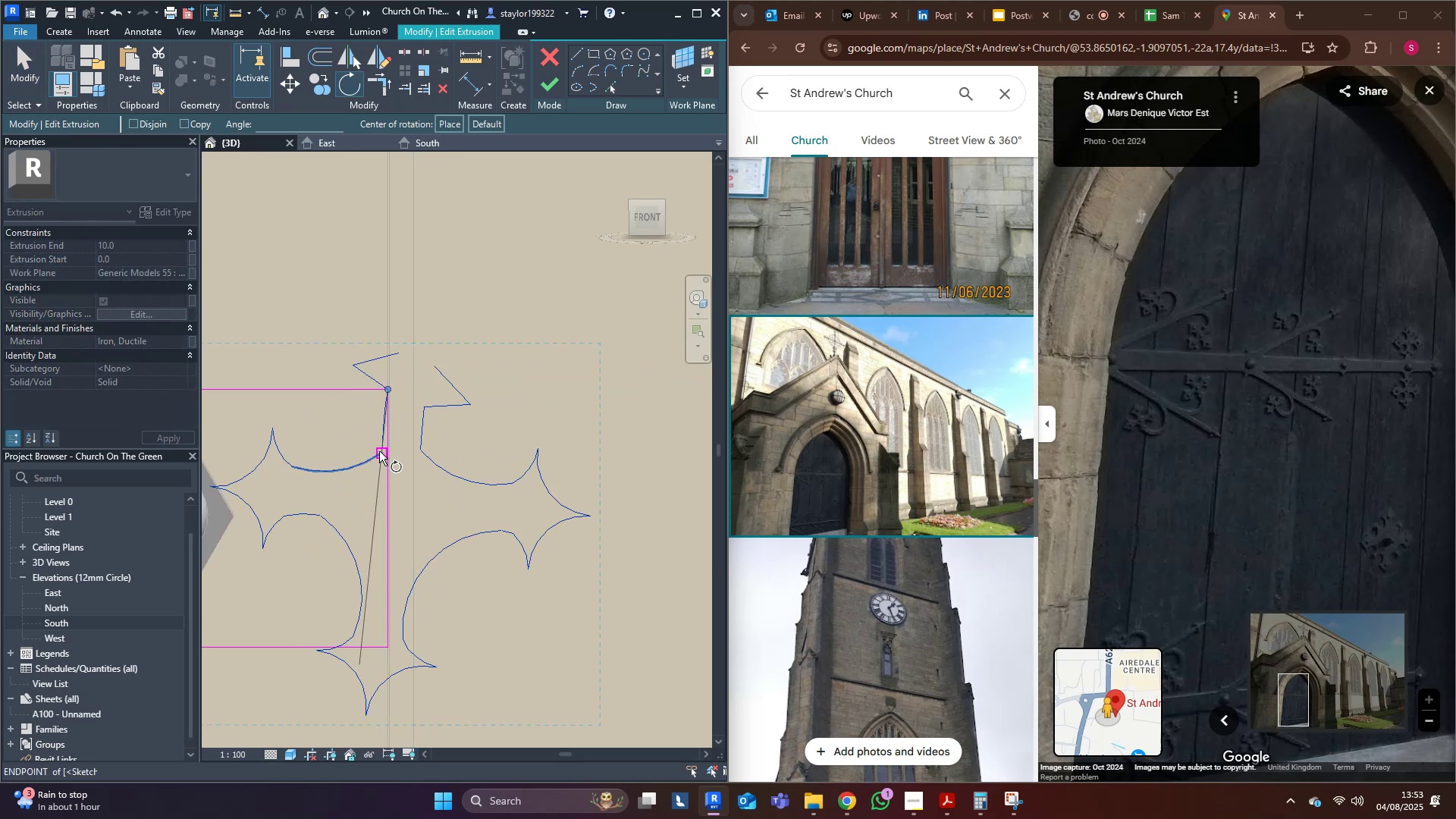 
left_click([379, 451])
 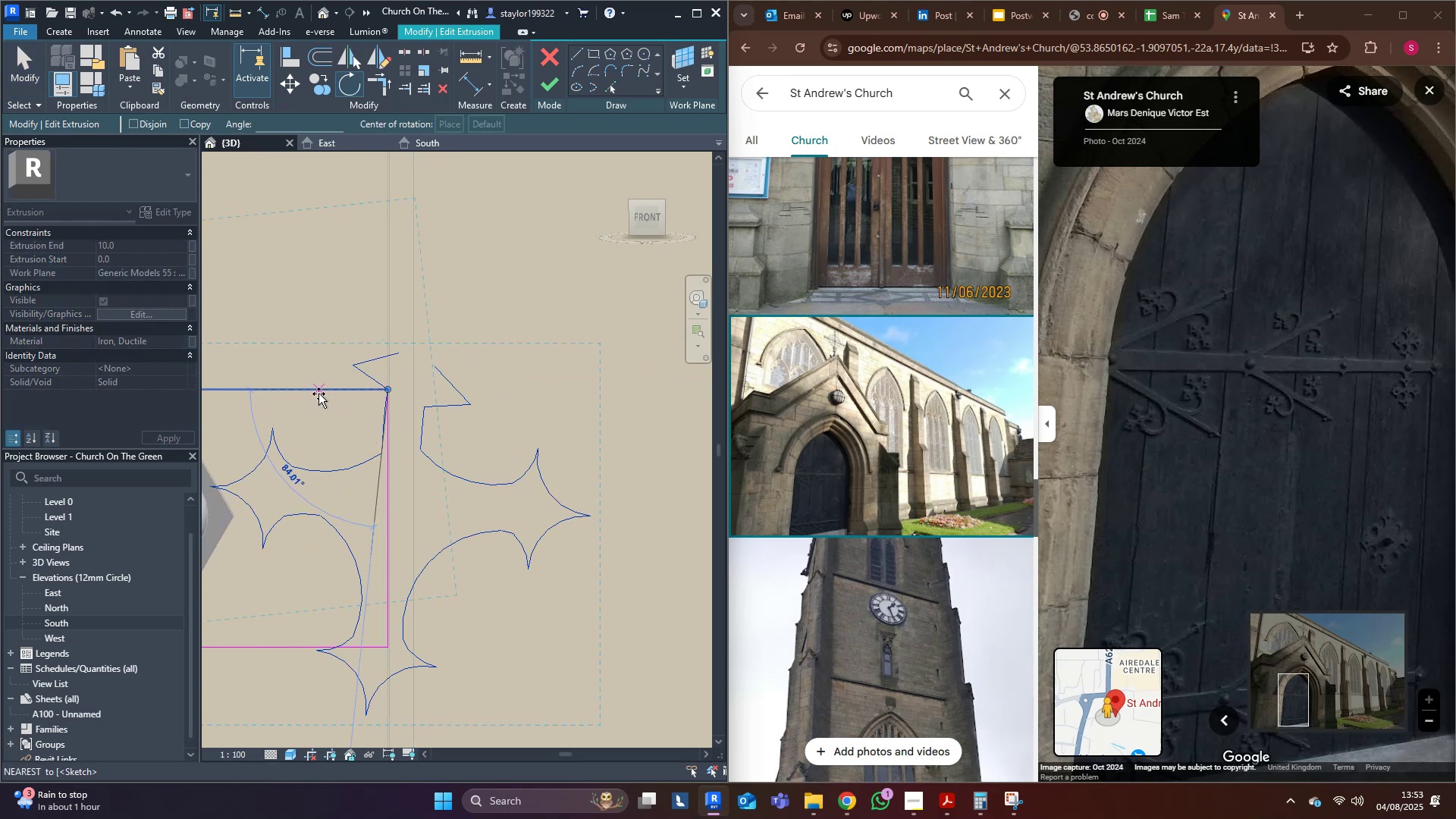 
left_click([318, 393])
 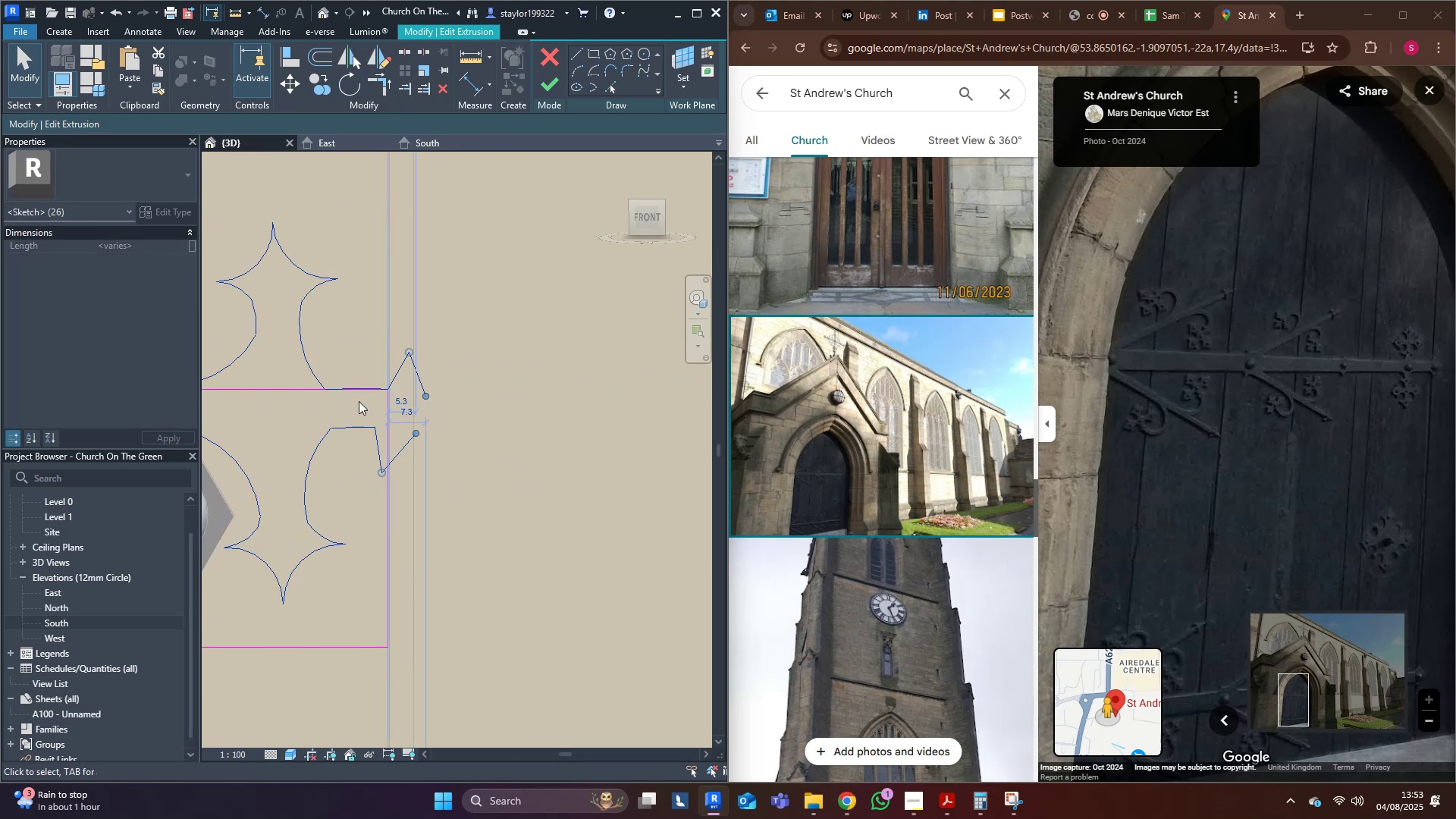 
scroll: coordinate [362, 401], scroll_direction: down, amount: 11.0
 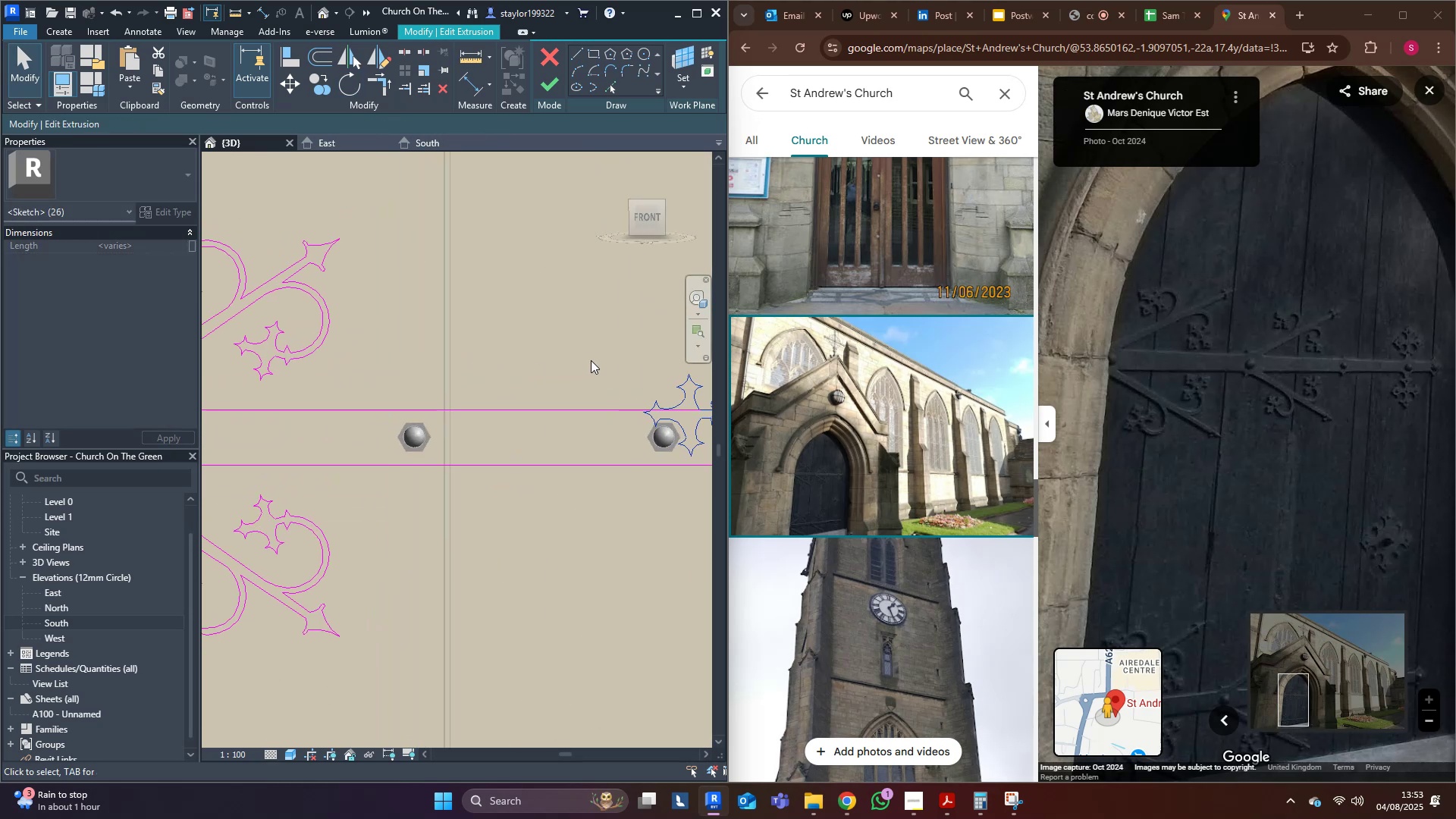 
left_click([515, 283])
 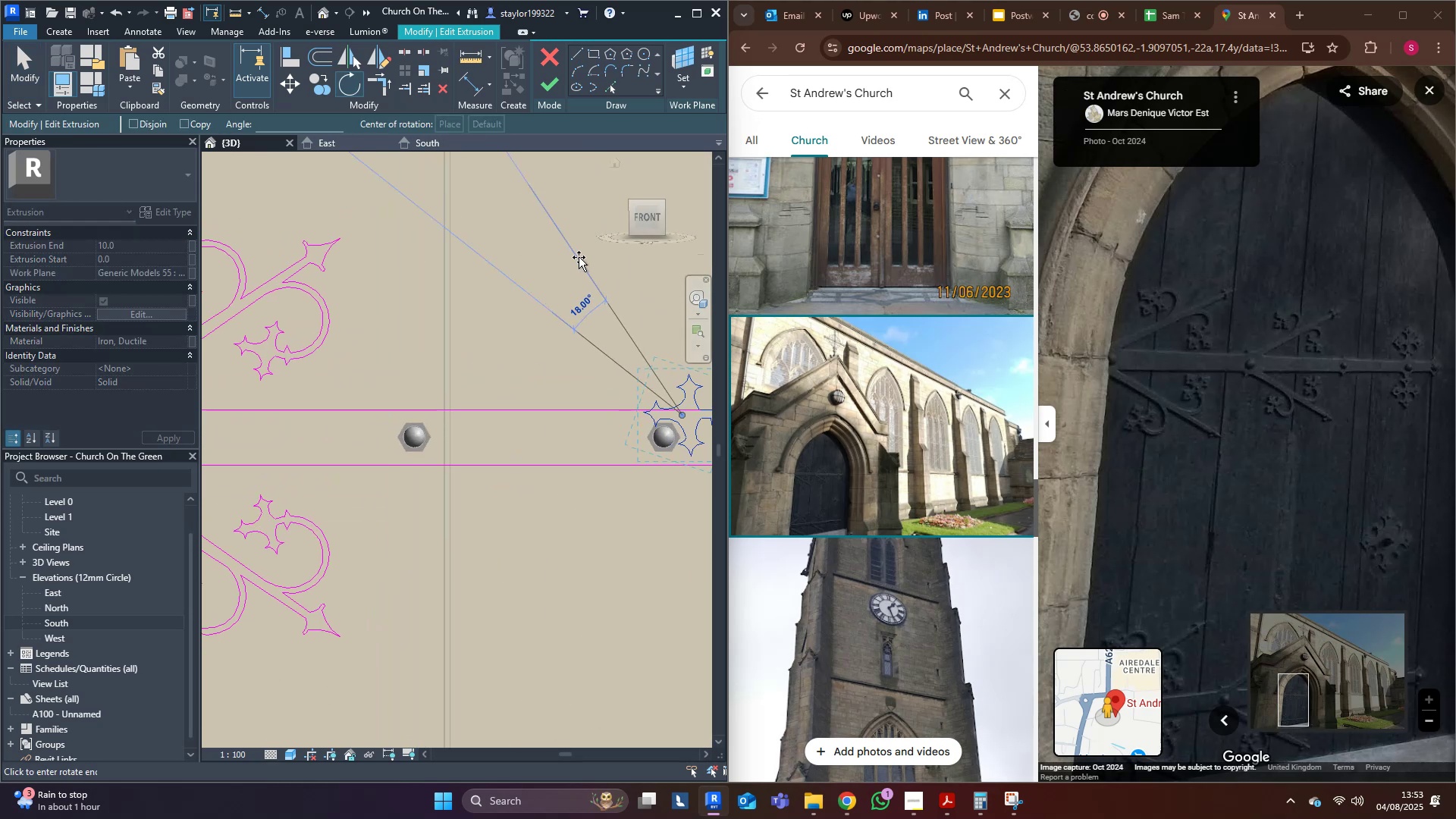 
type(90)
 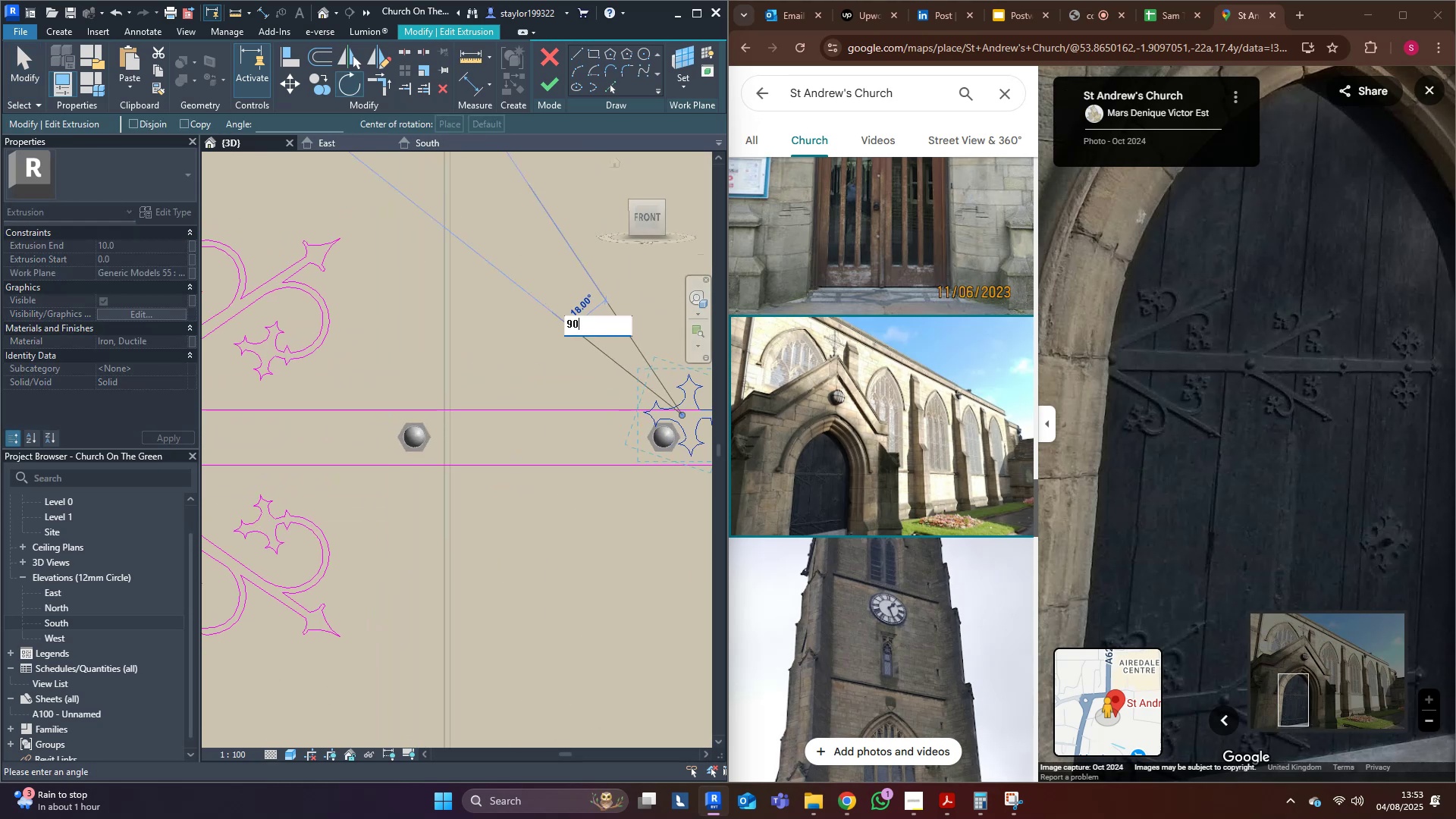 
left_click([447, 764])
 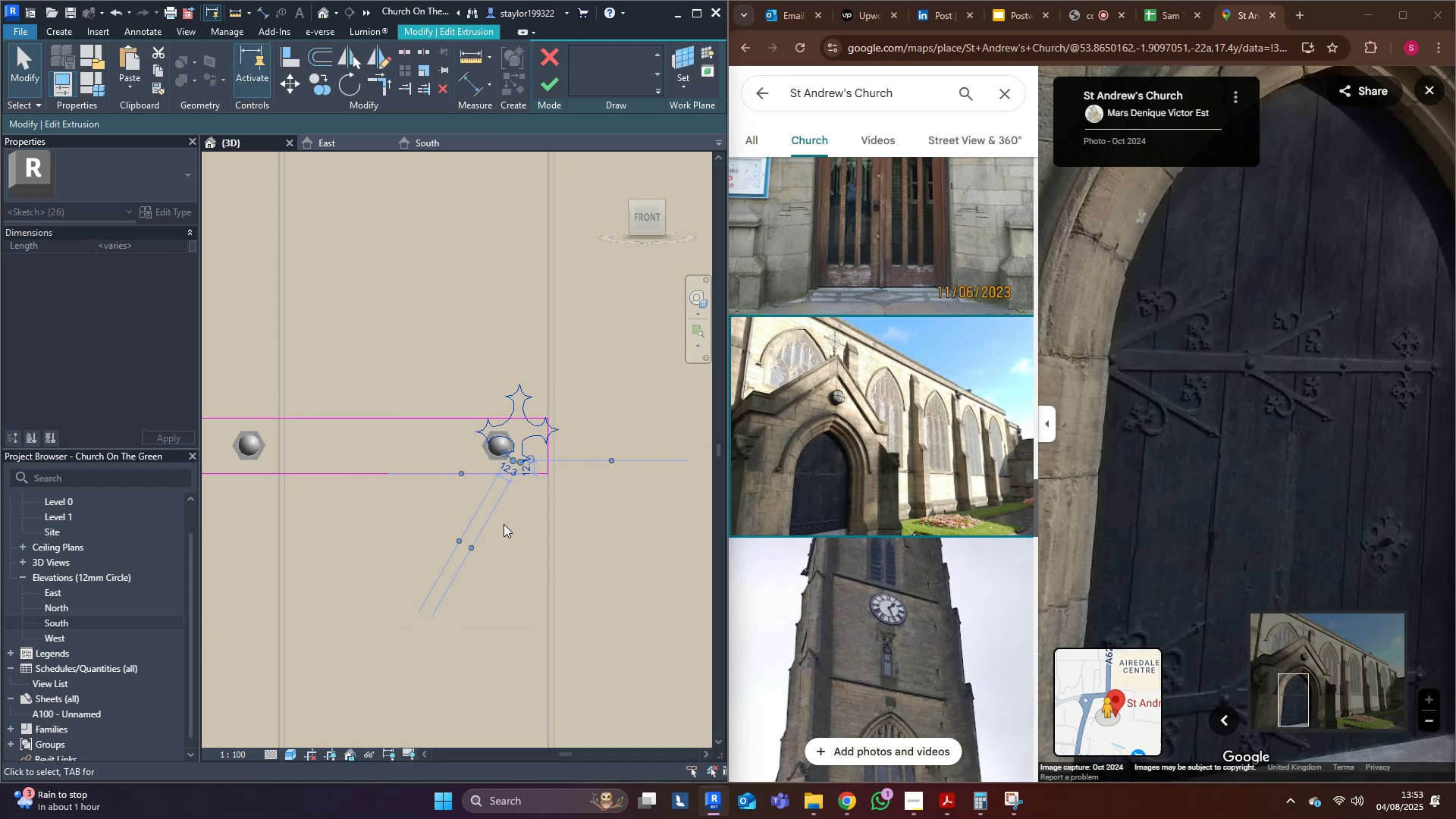 
middle_click([504, 524])
 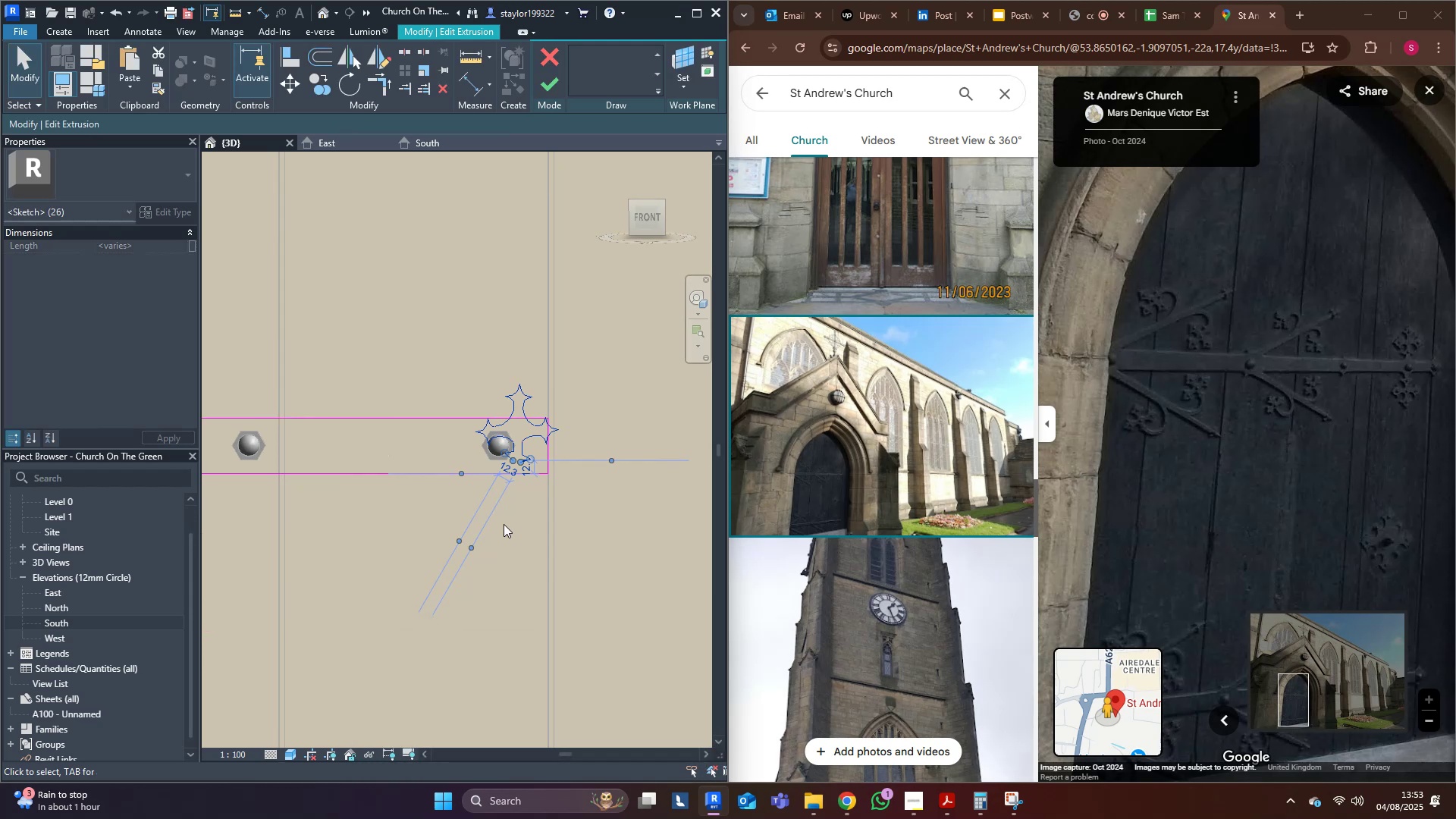 
scroll: coordinate [512, 512], scroll_direction: up, amount: 5.0
 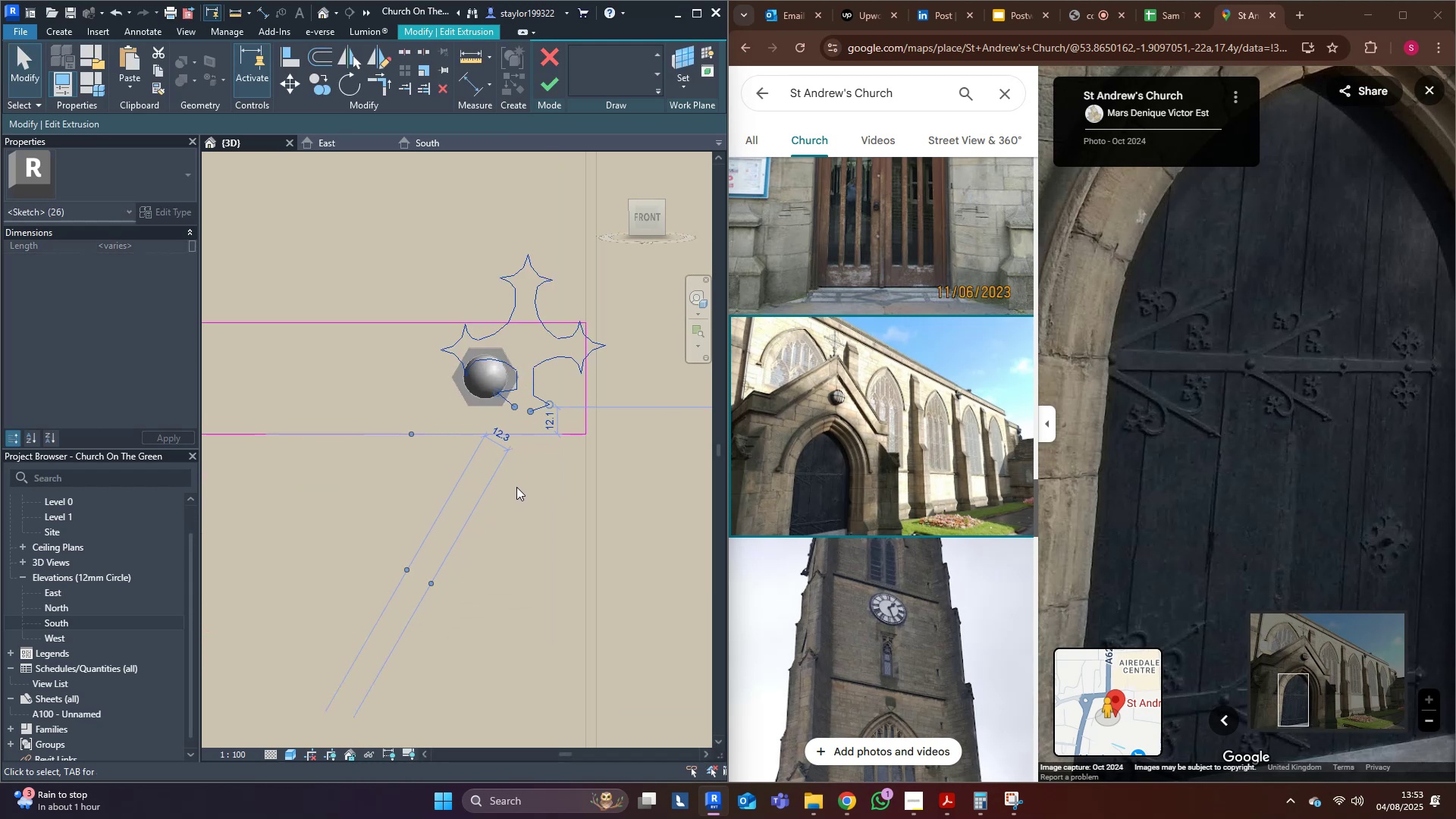 
type(mv)
 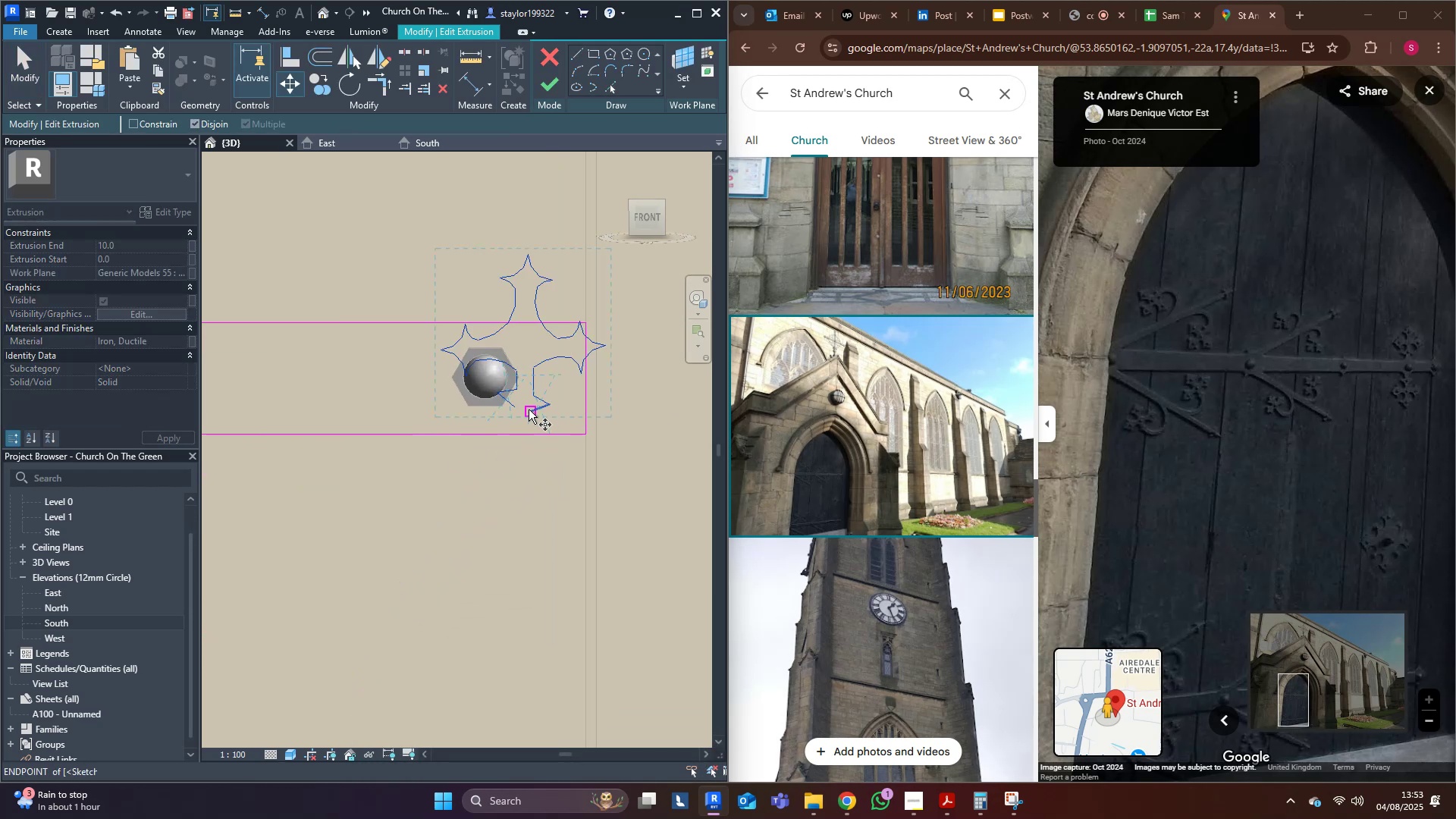 
left_click([529, 410])
 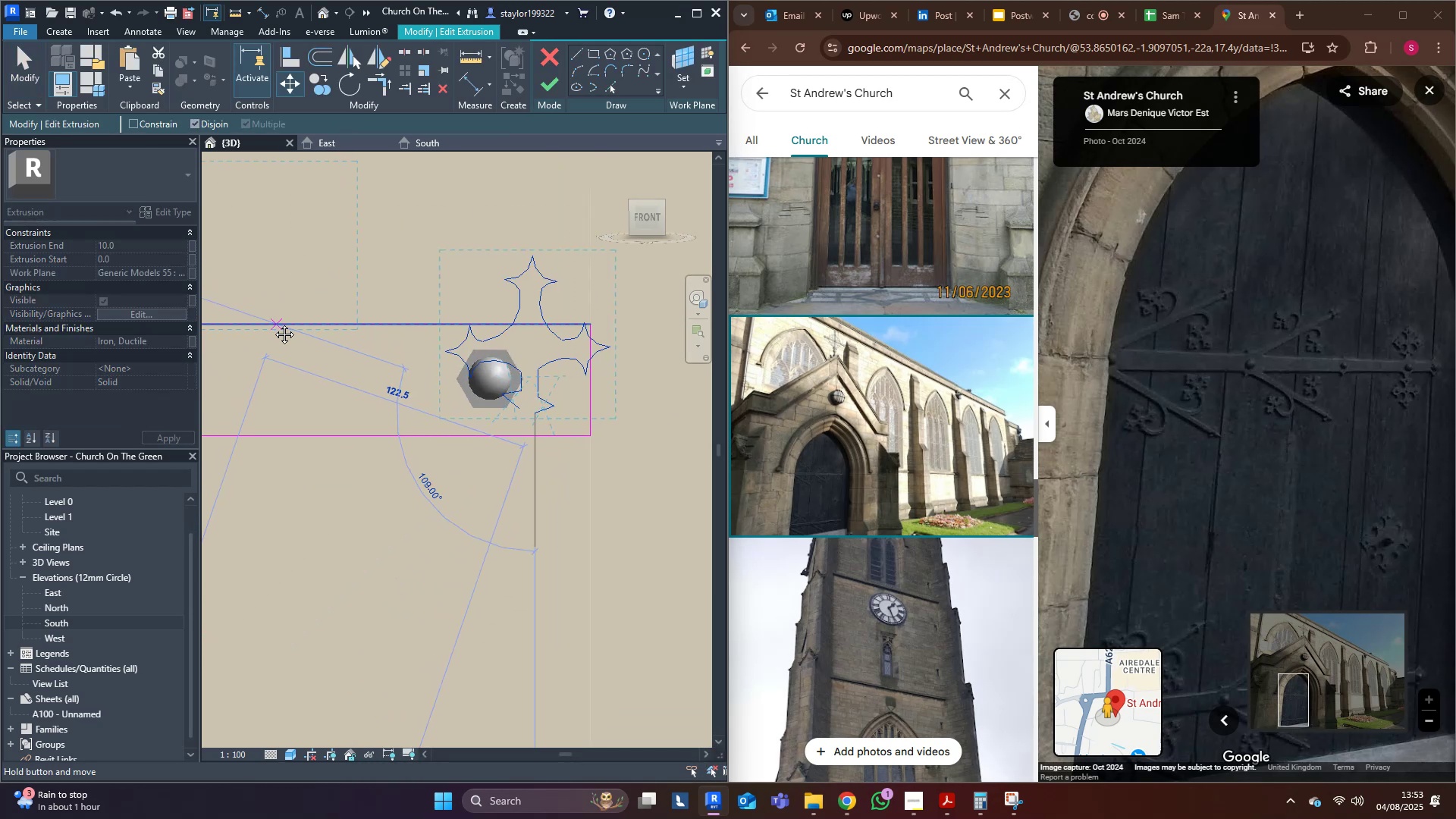 
scroll: coordinate [293, 340], scroll_direction: down, amount: 7.0
 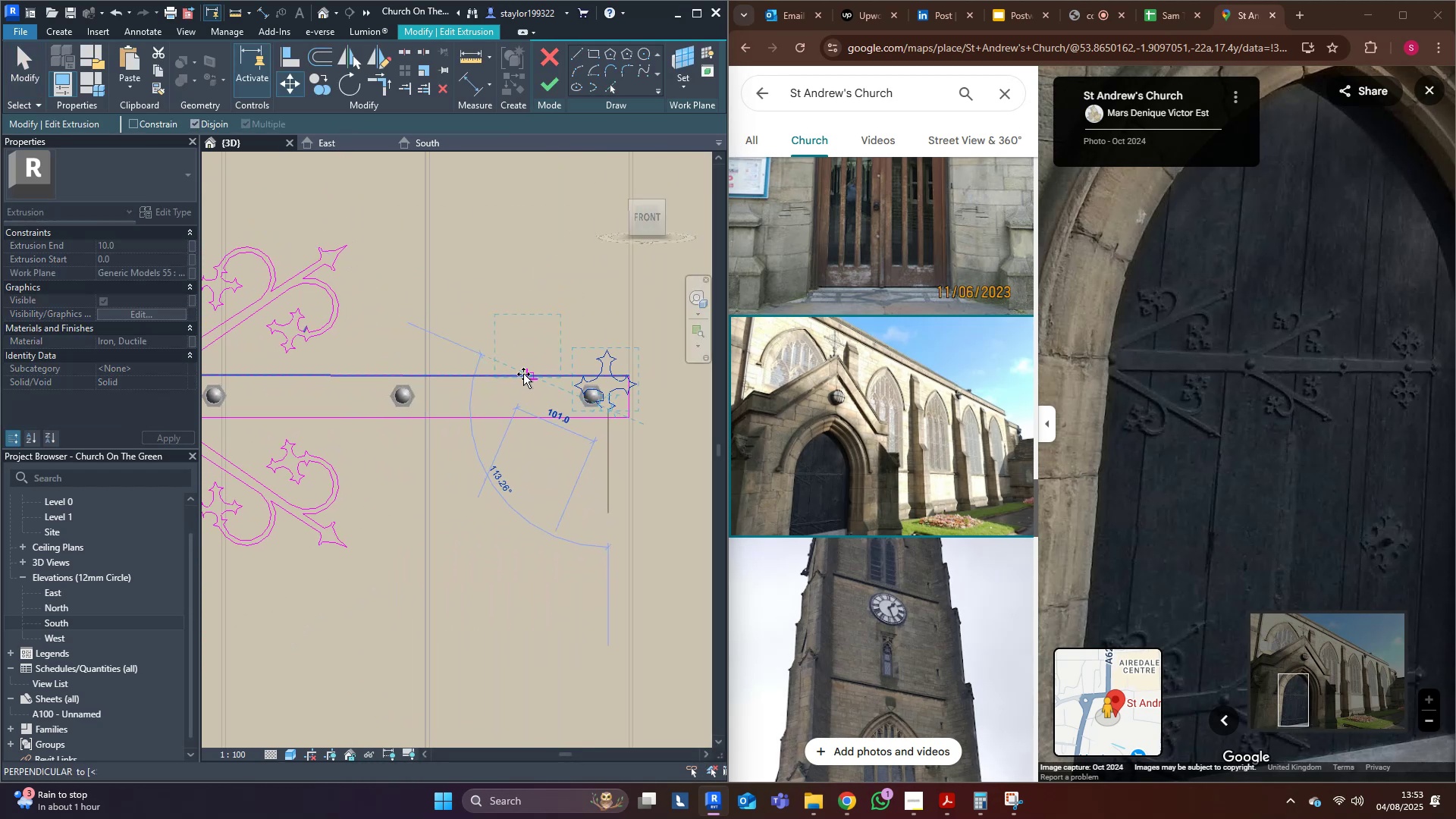 
left_click([525, 375])
 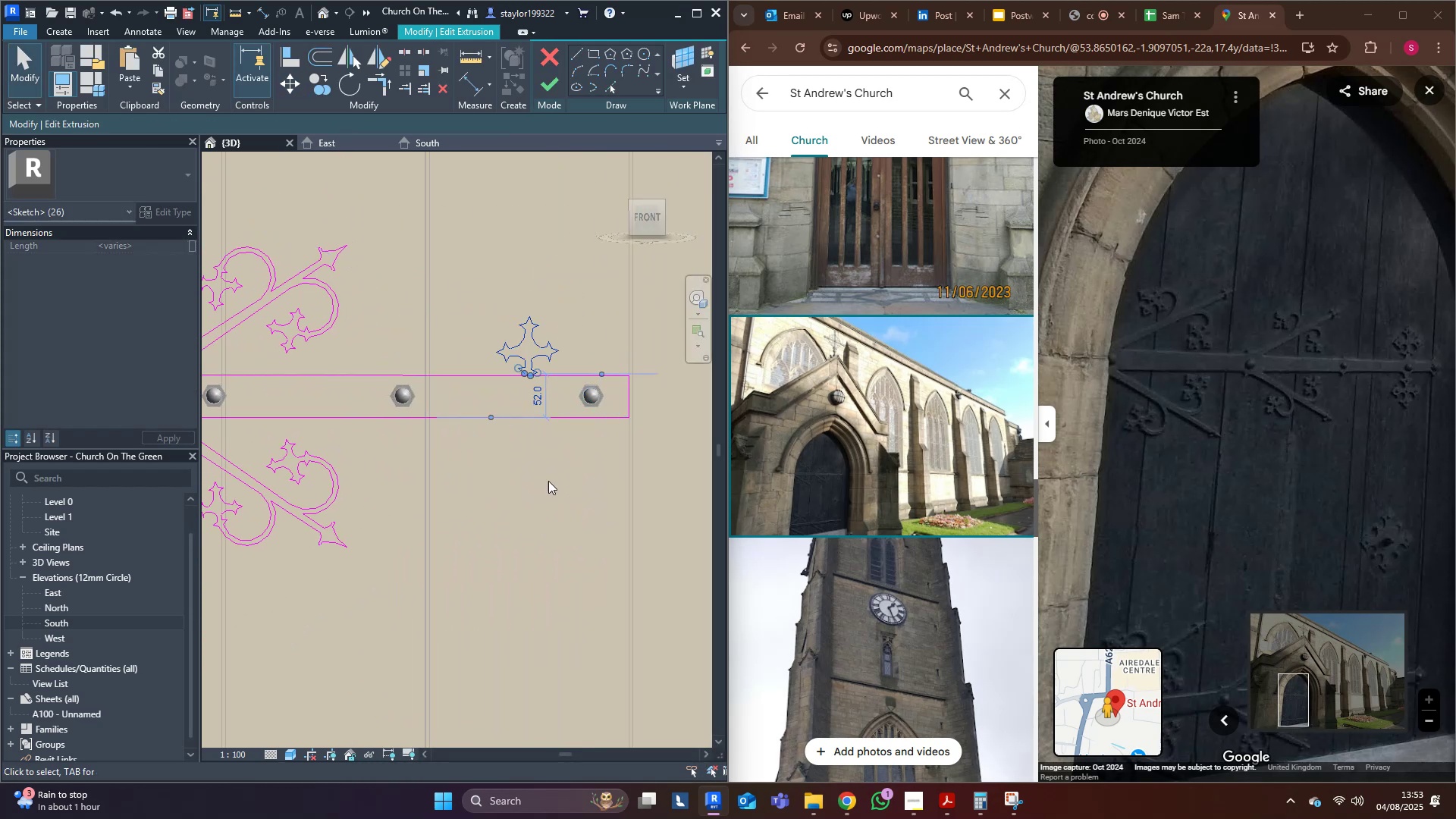 
left_click([553, 513])
 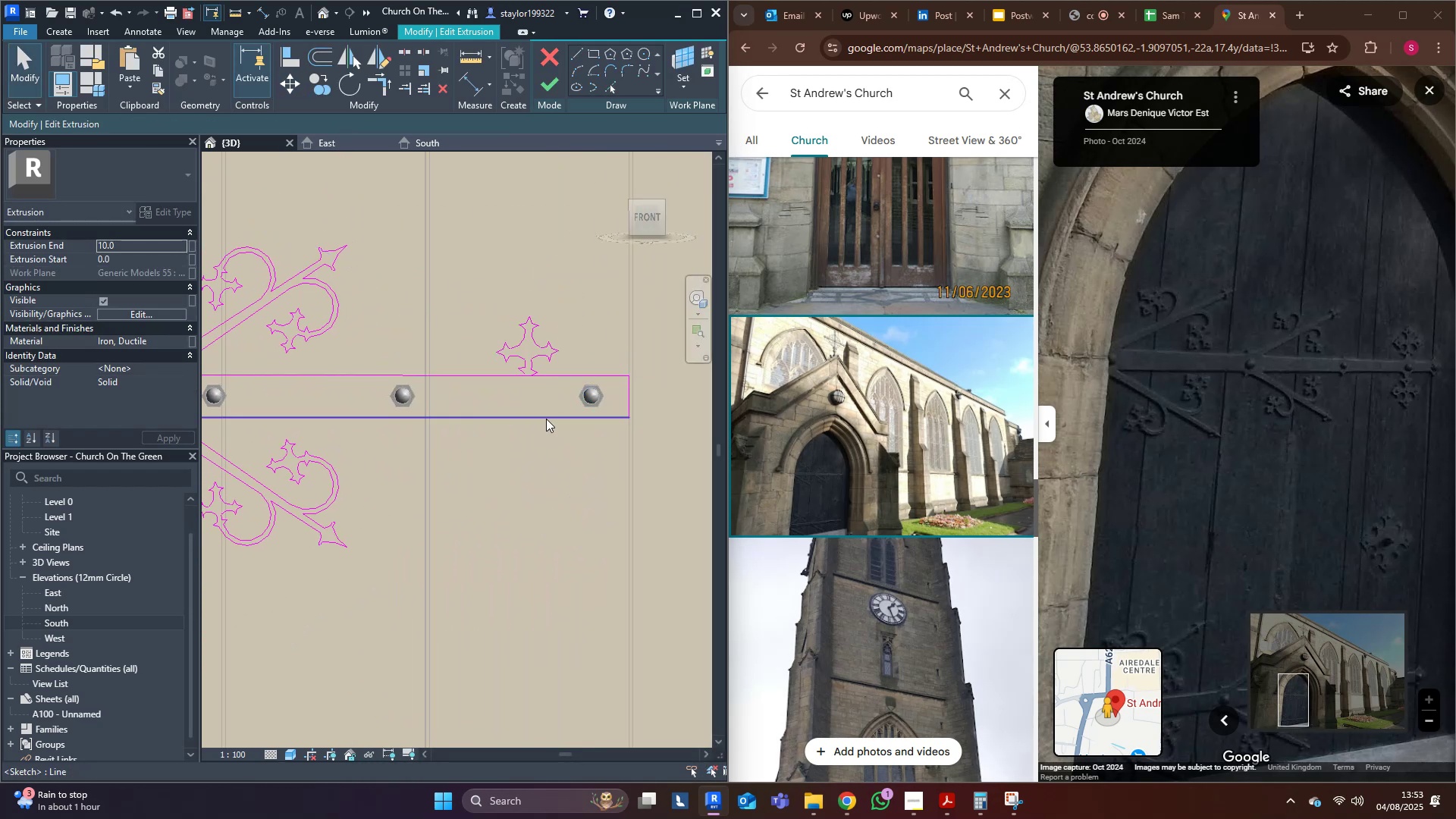 
scroll: coordinate [507, 356], scroll_direction: up, amount: 7.0
 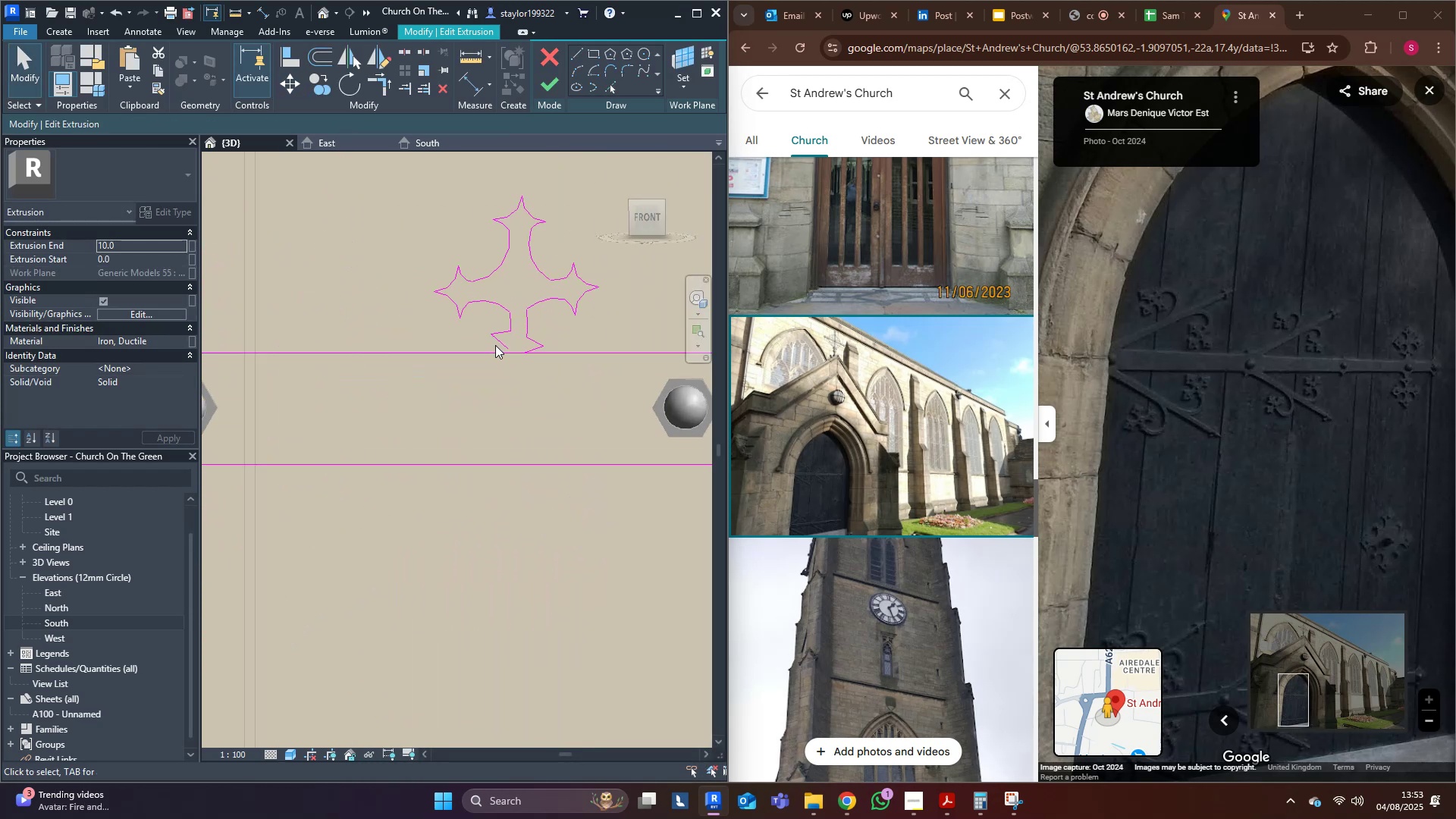 
double_click([498, 344])
 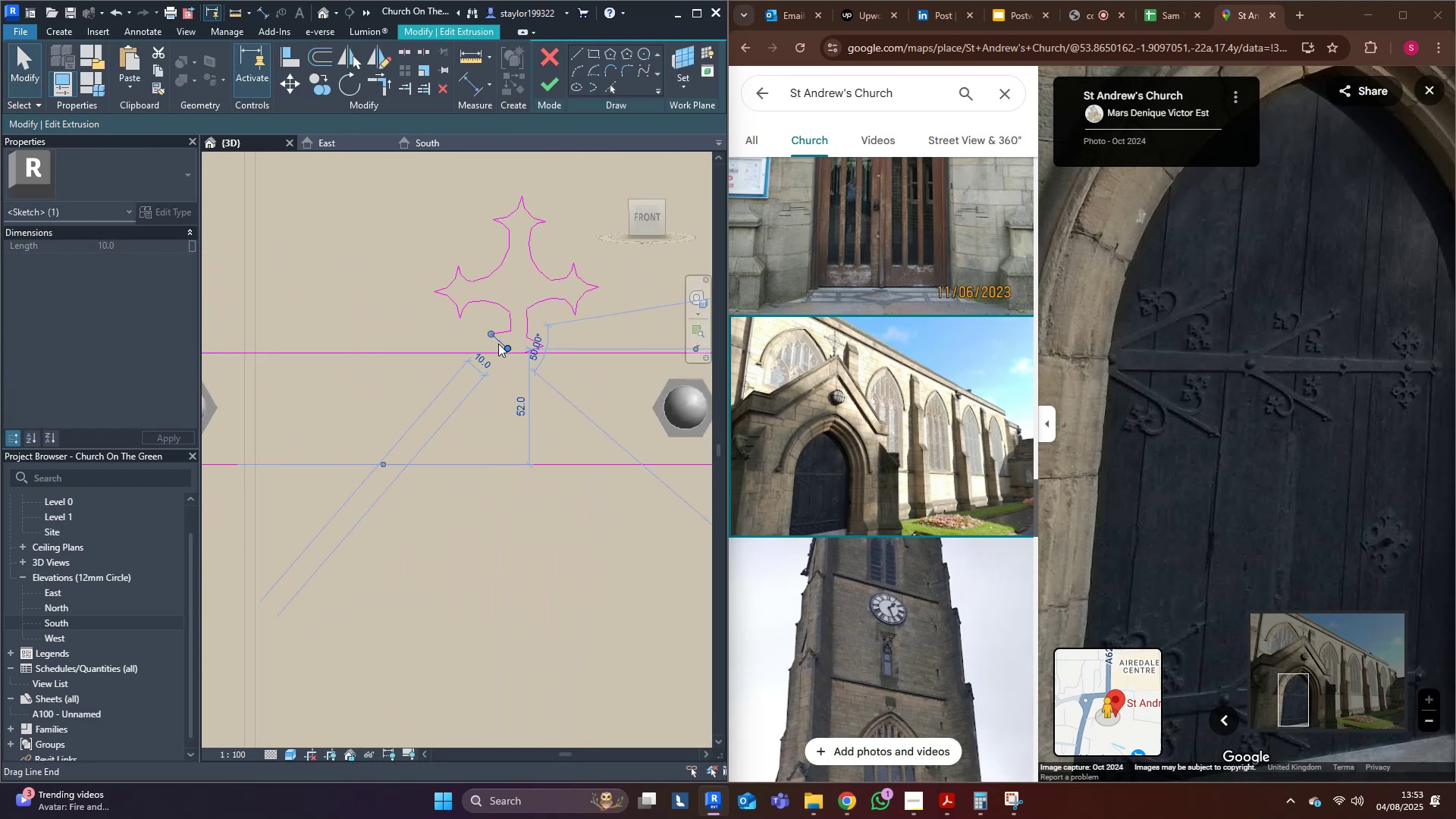 
key(Delete)
 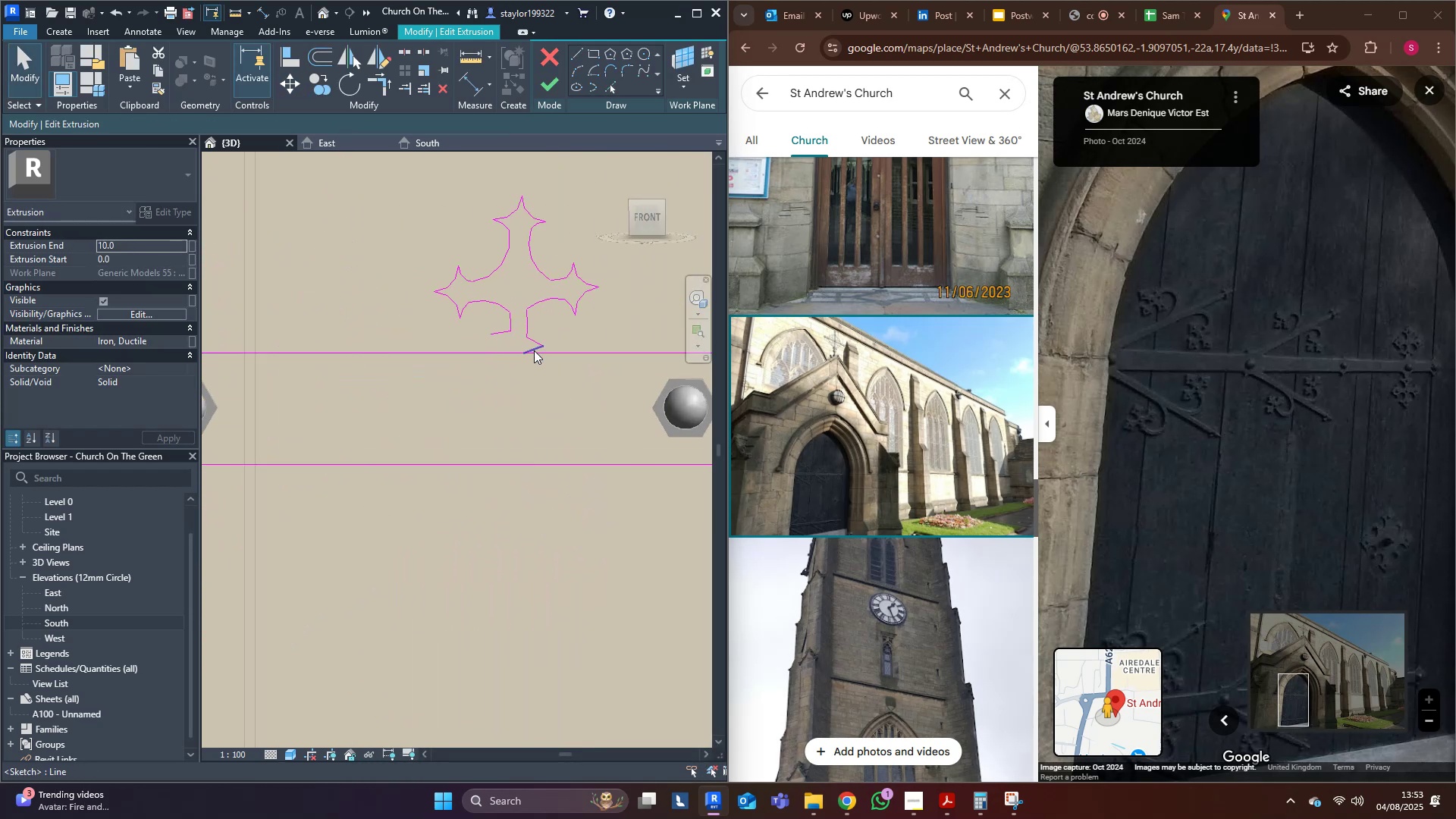 
left_click([534, 350])
 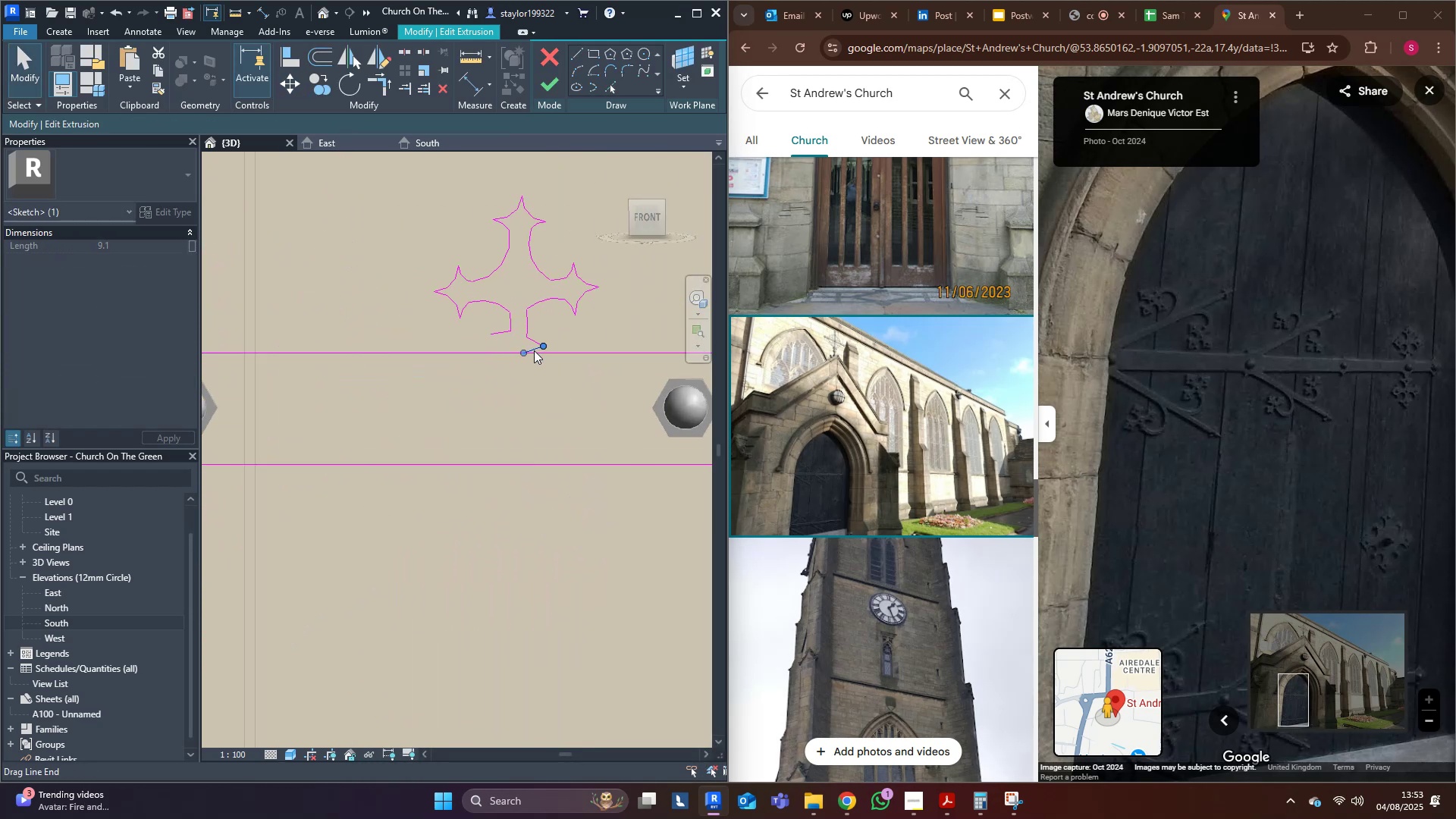 
key(Delete)
 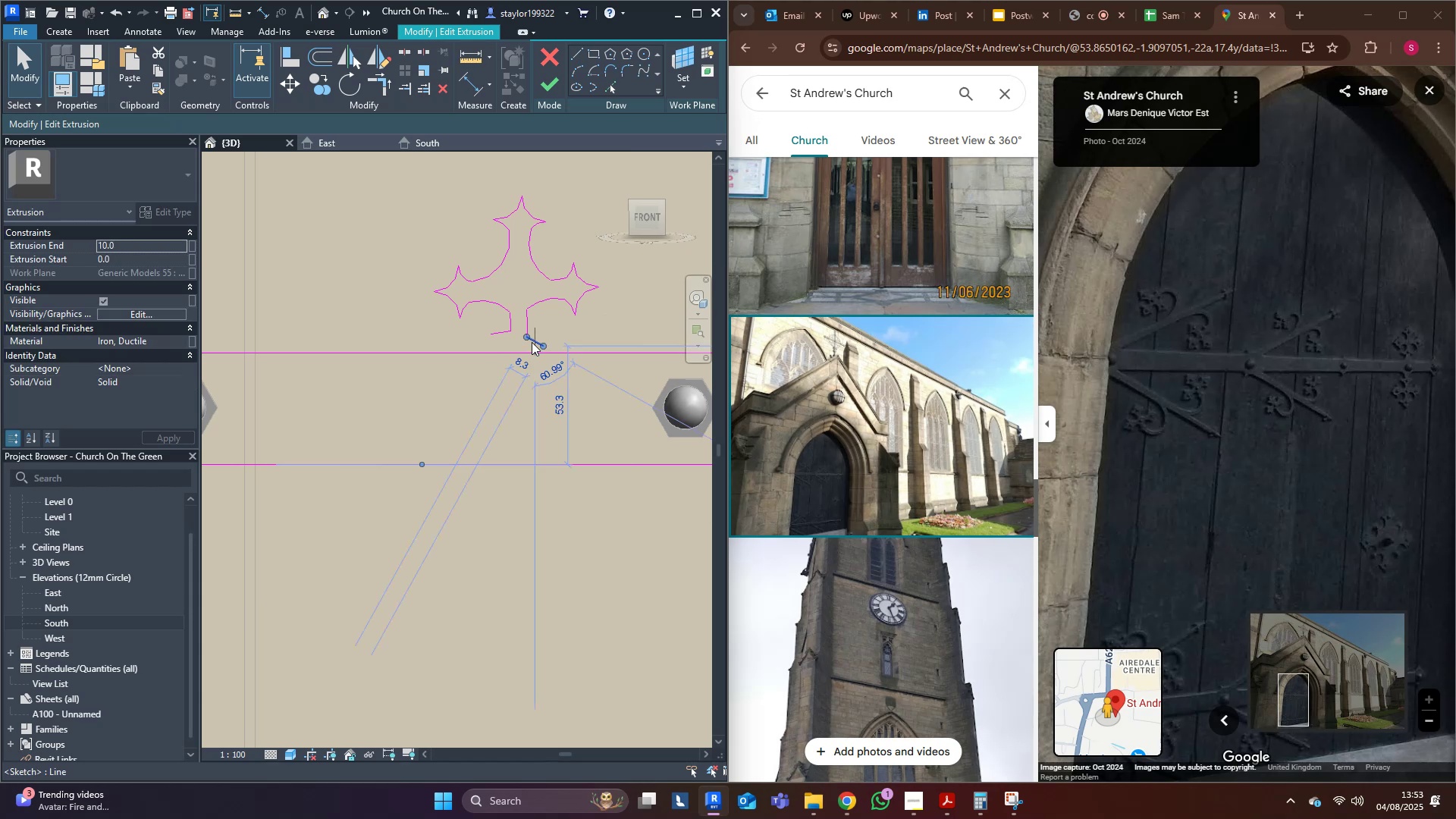 
left_click([532, 342])
 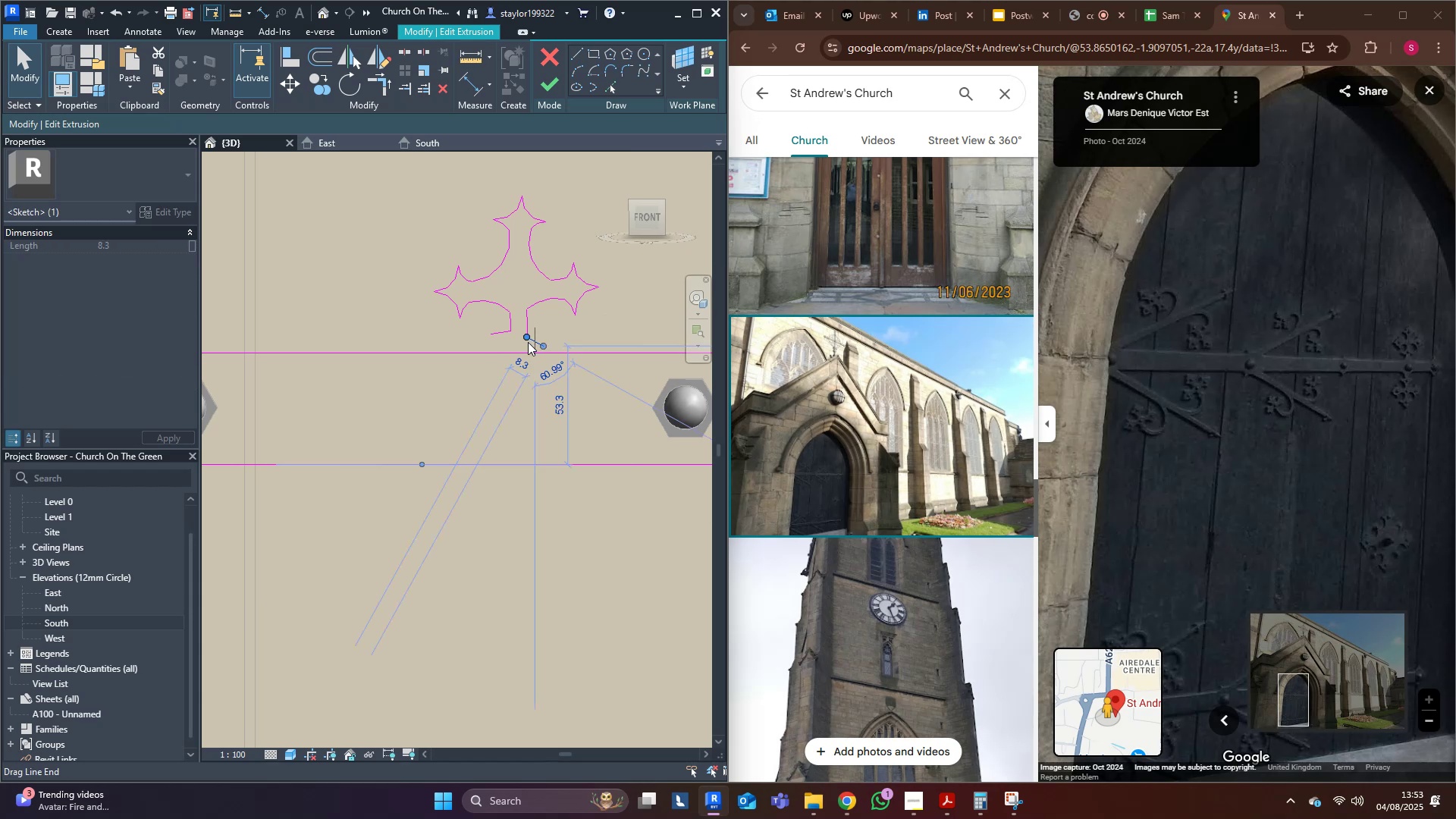 
key(Delete)
 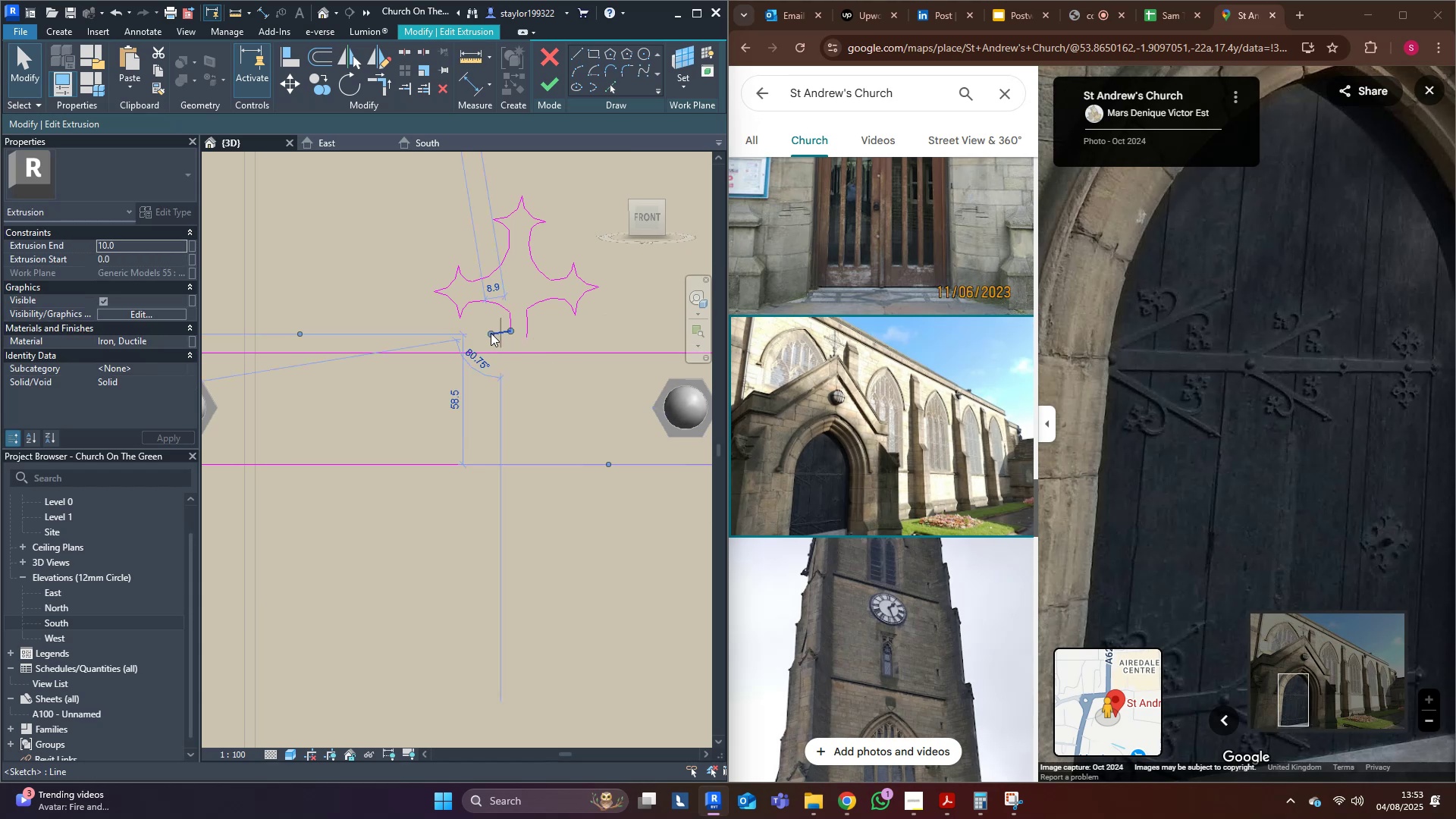 
double_click([491, 333])
 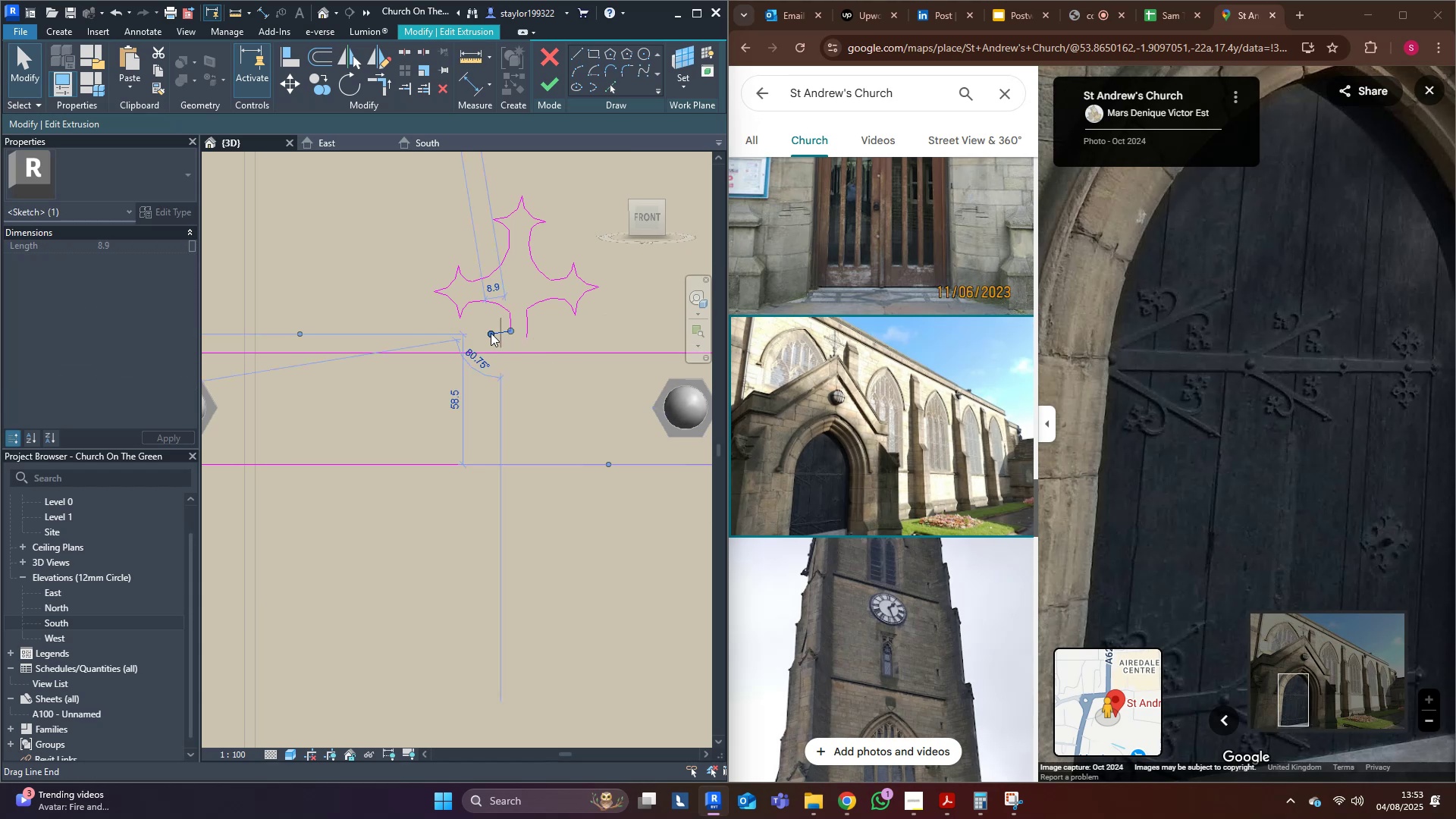 
key(Delete)
 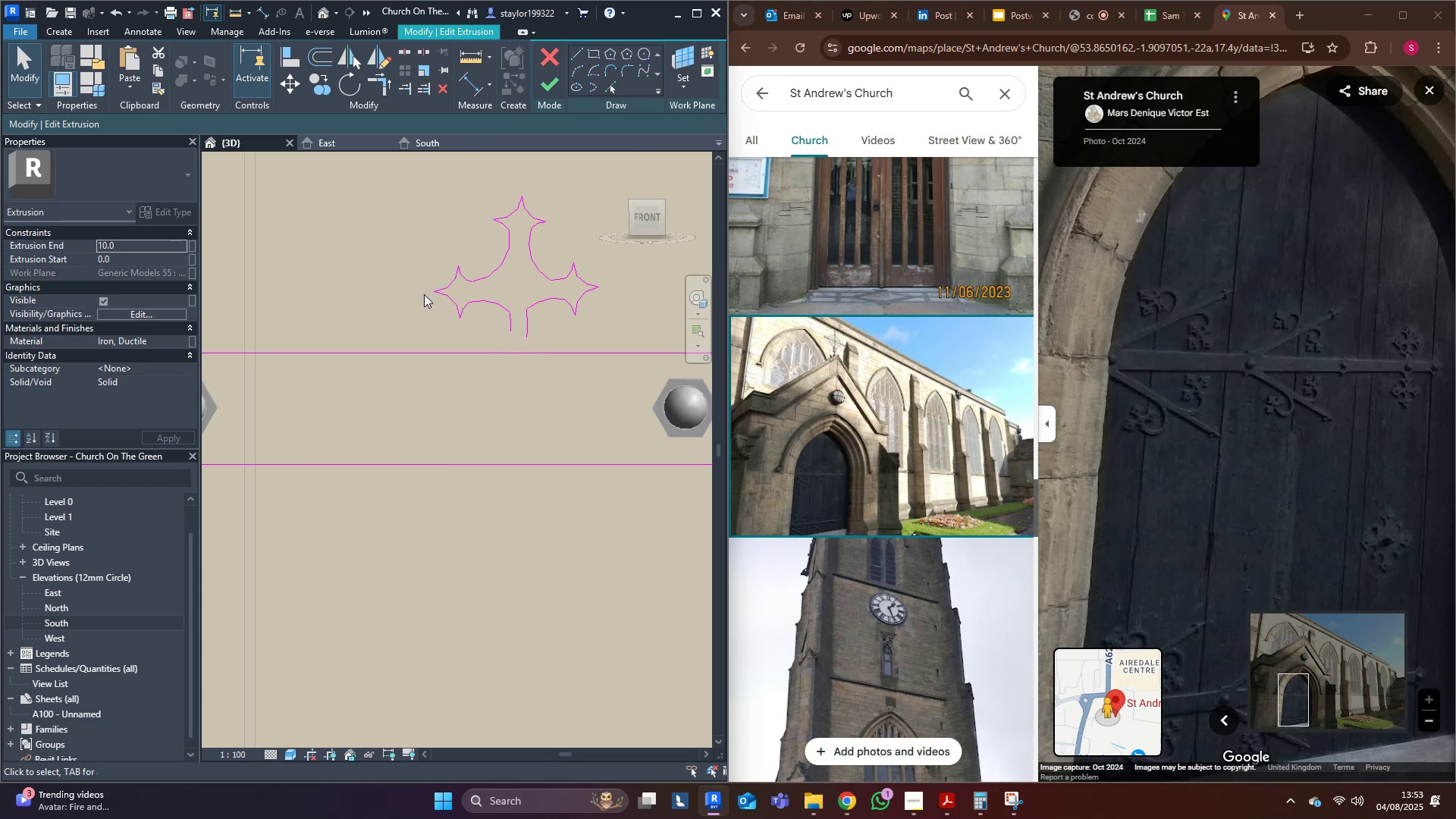 
scroll: coordinate [529, 298], scroll_direction: up, amount: 5.0
 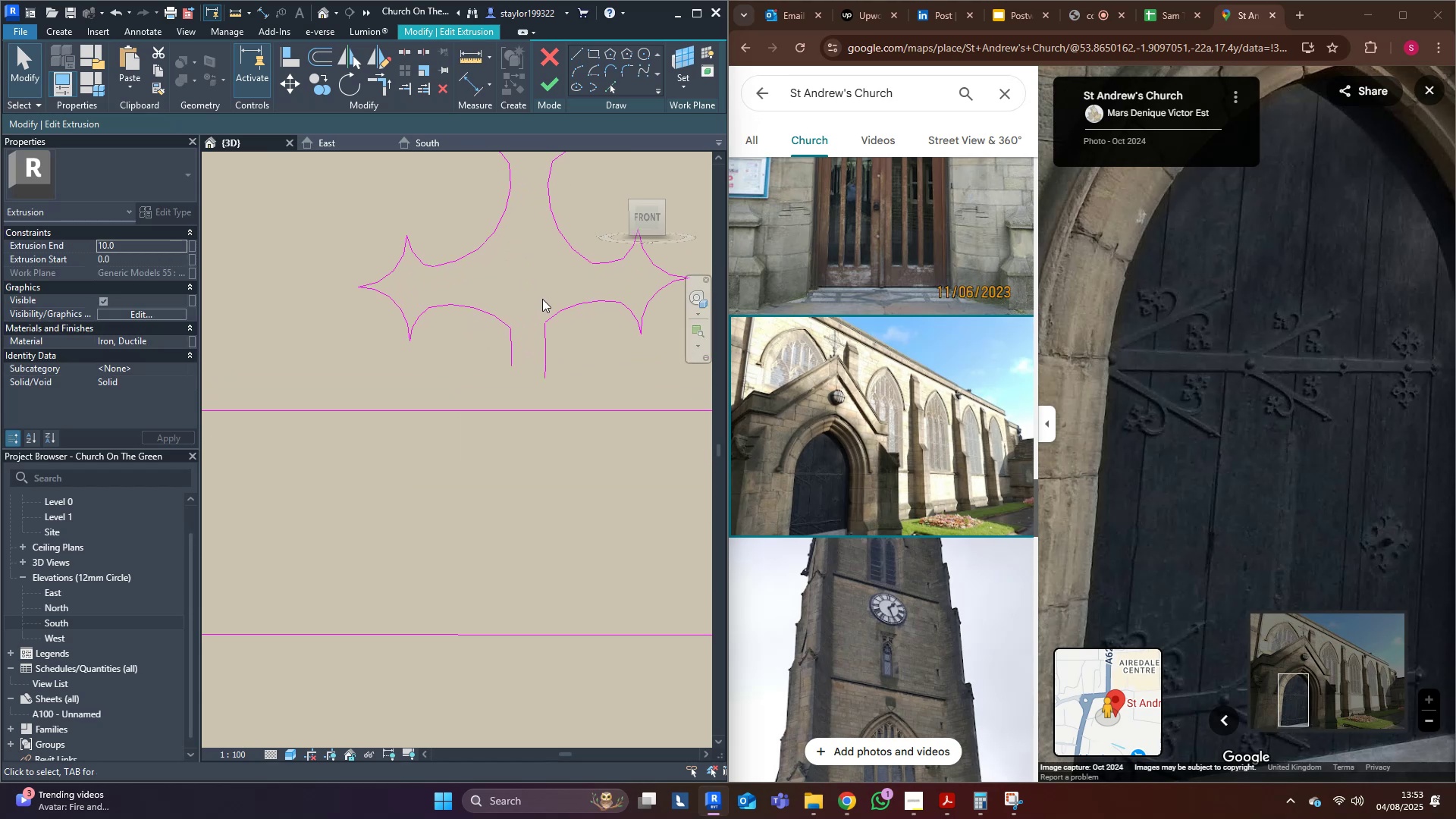 
scroll: coordinate [531, 381], scroll_direction: down, amount: 4.0
 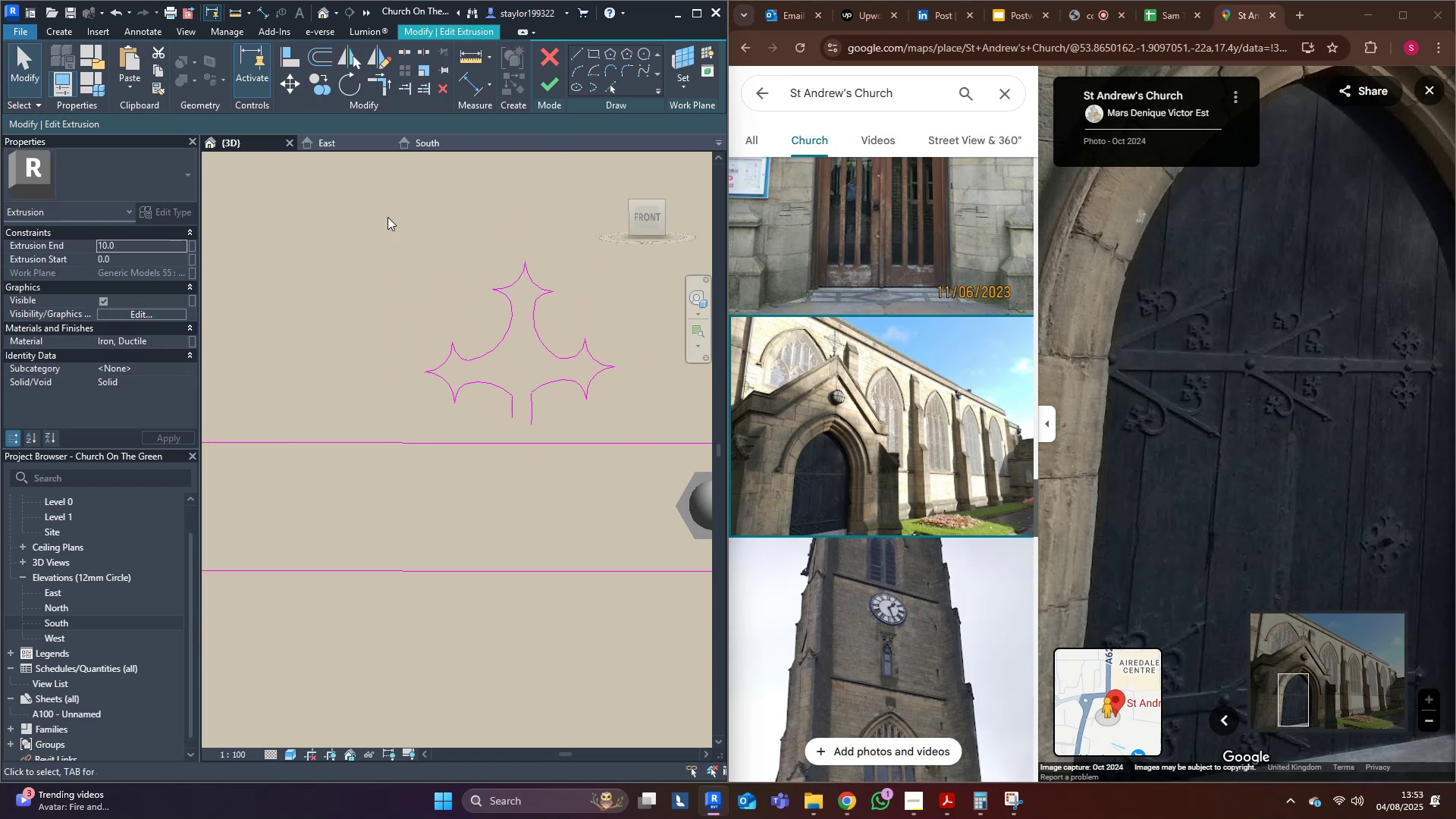 
left_click_drag(start_coordinate=[362, 204], to_coordinate=[656, 429])
 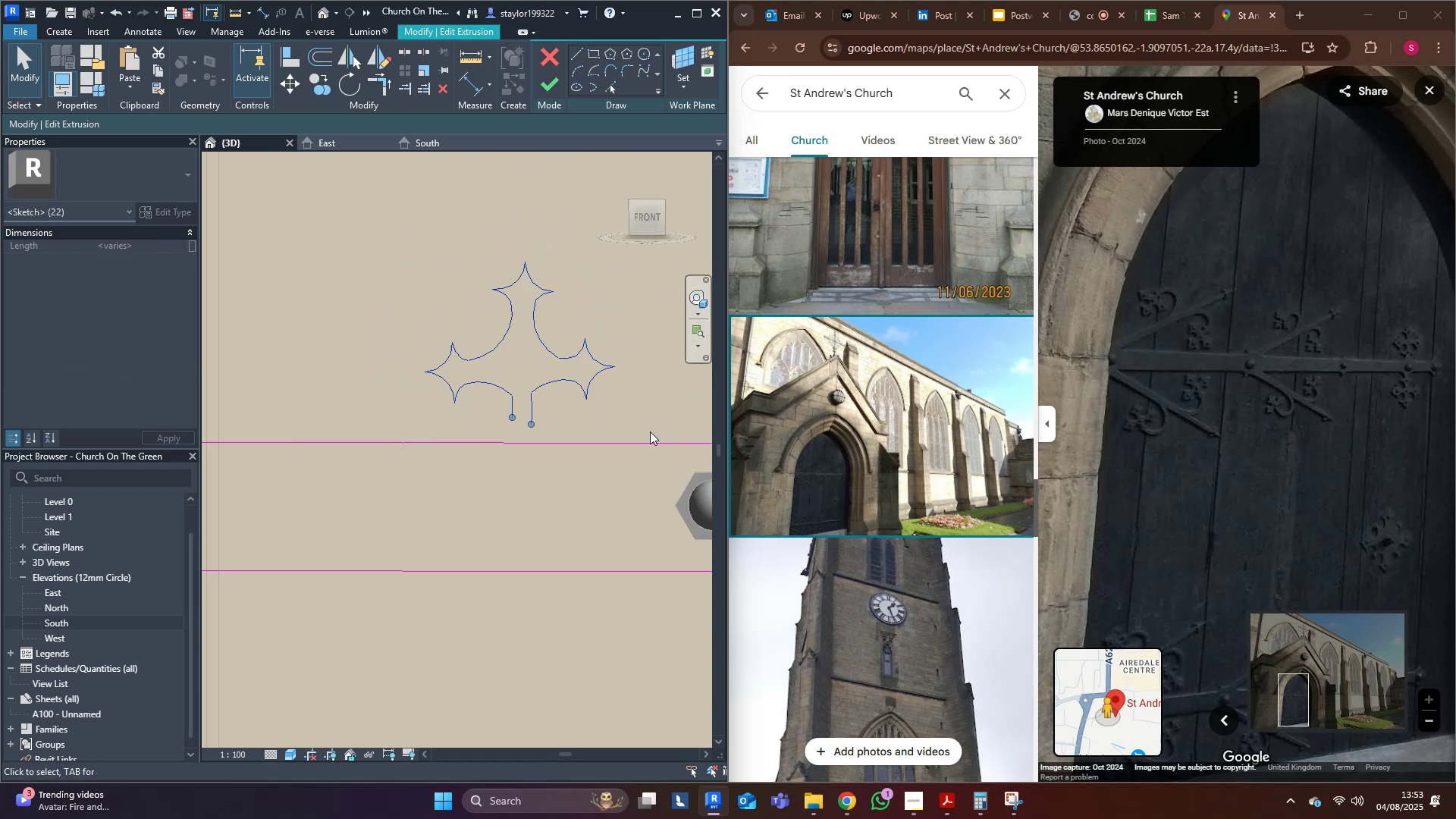 
key(Backslash)
 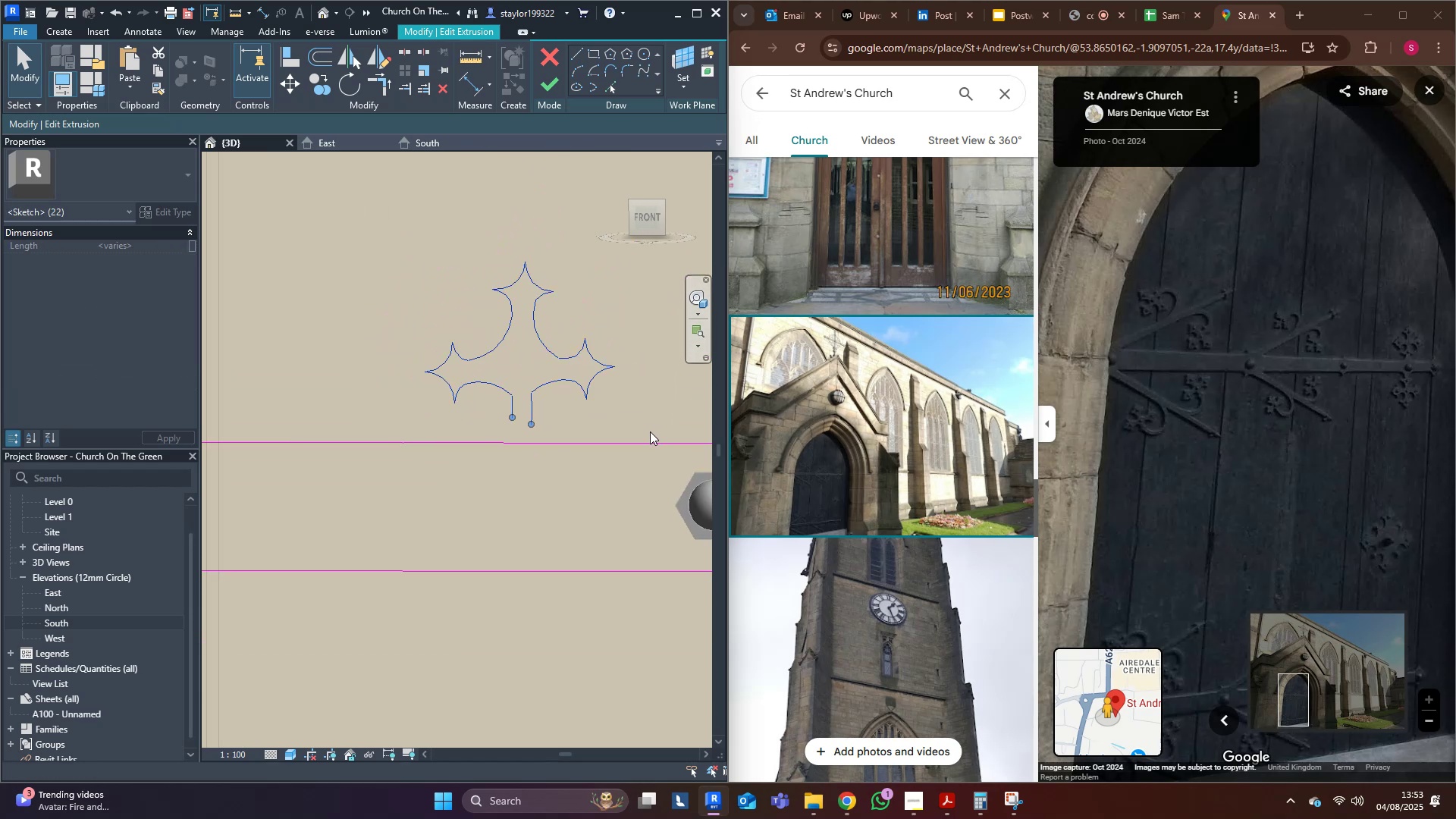 
key(Shift+ArrowUp)
 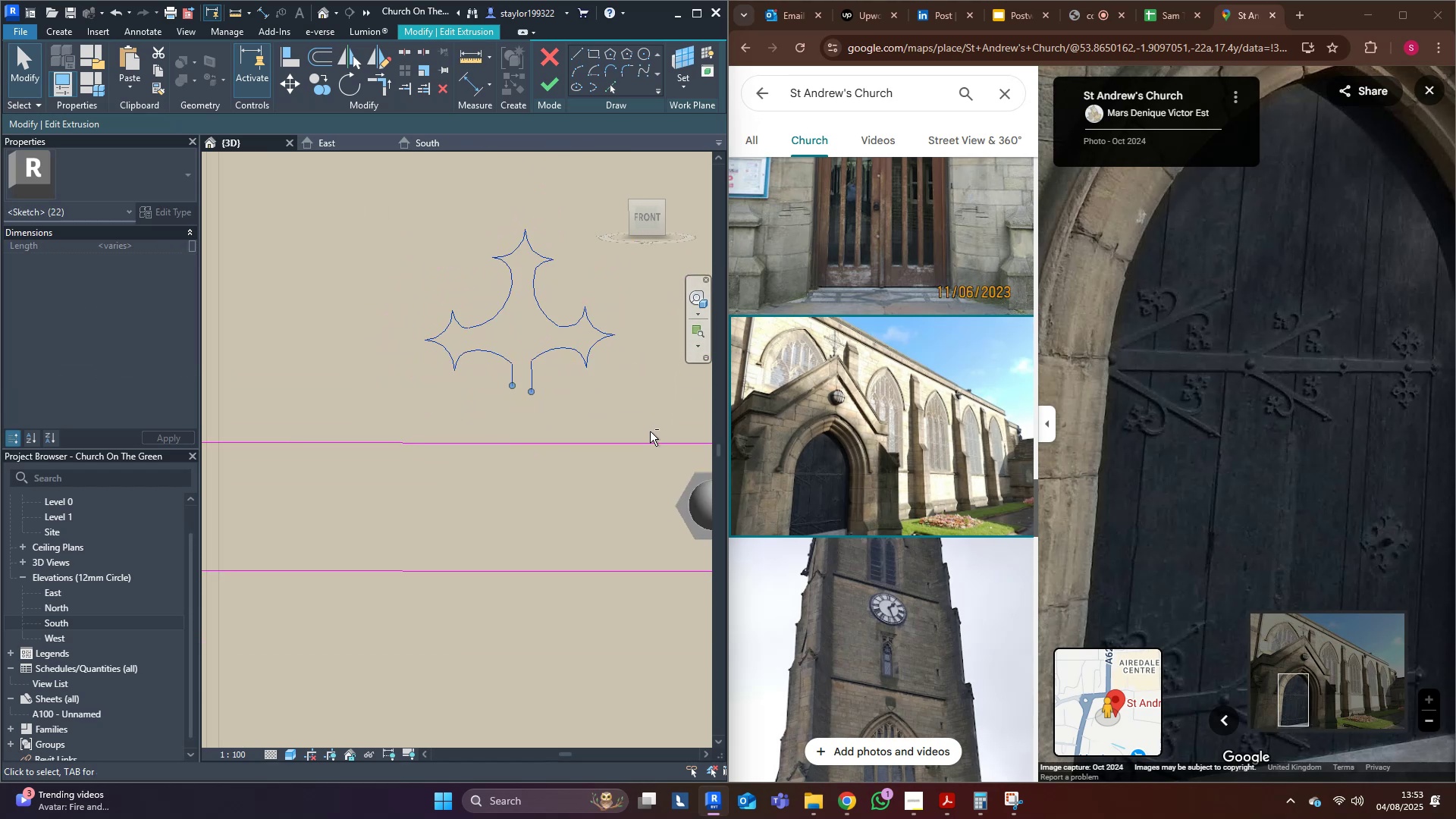 
key(Shift+ArrowUp)
 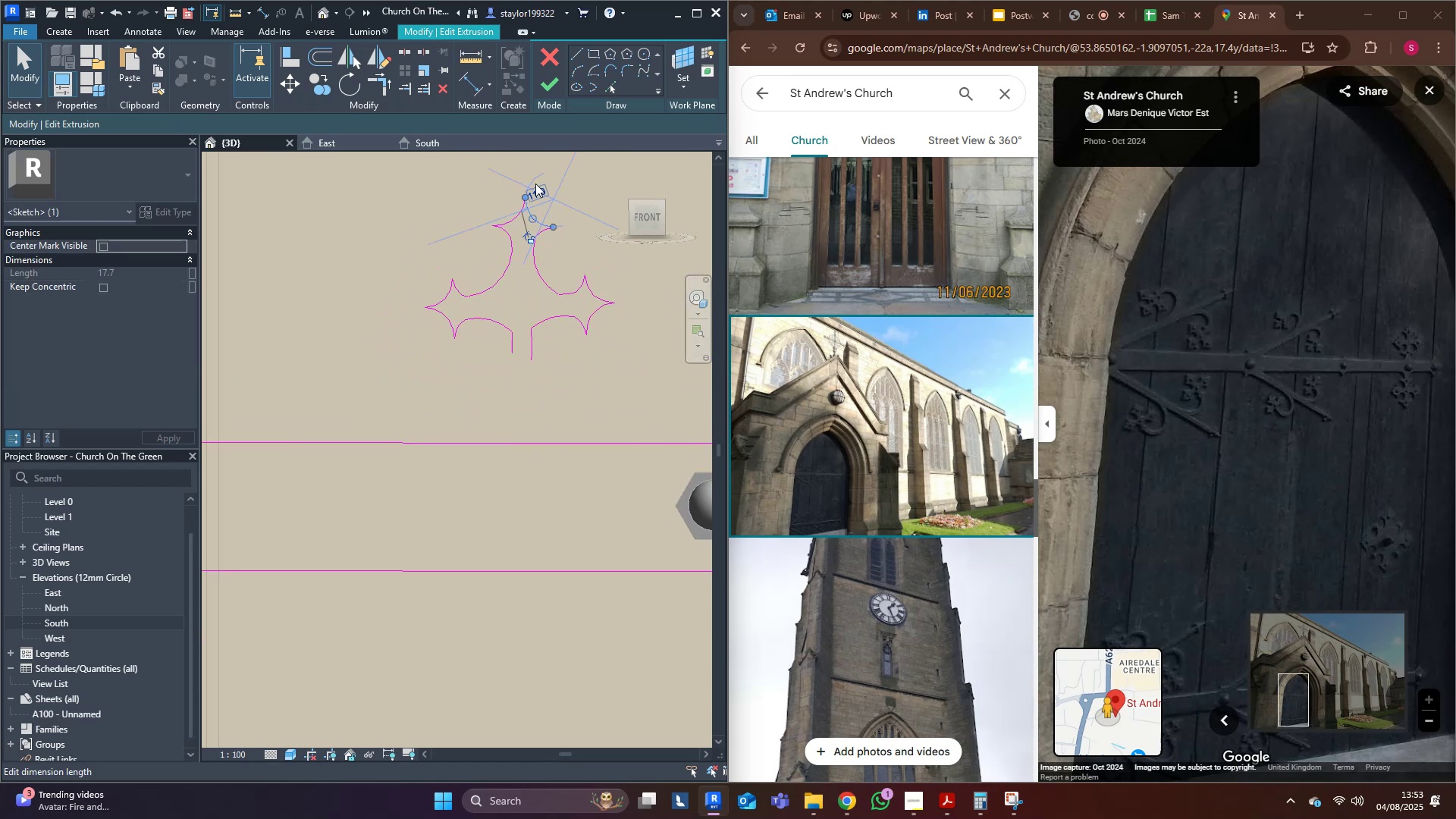 
double_click([549, 175])
 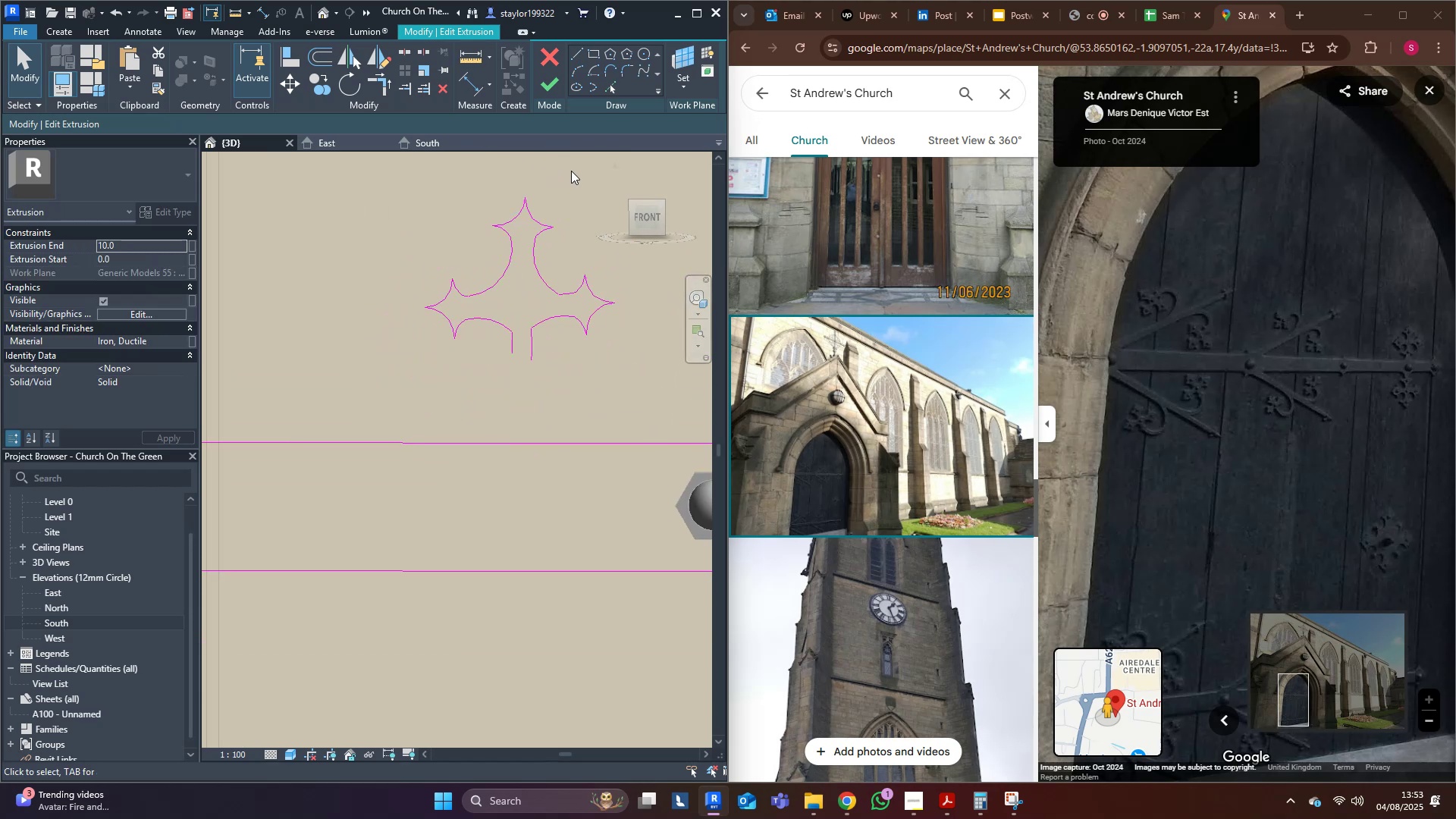 
triple_click([571, 171])
 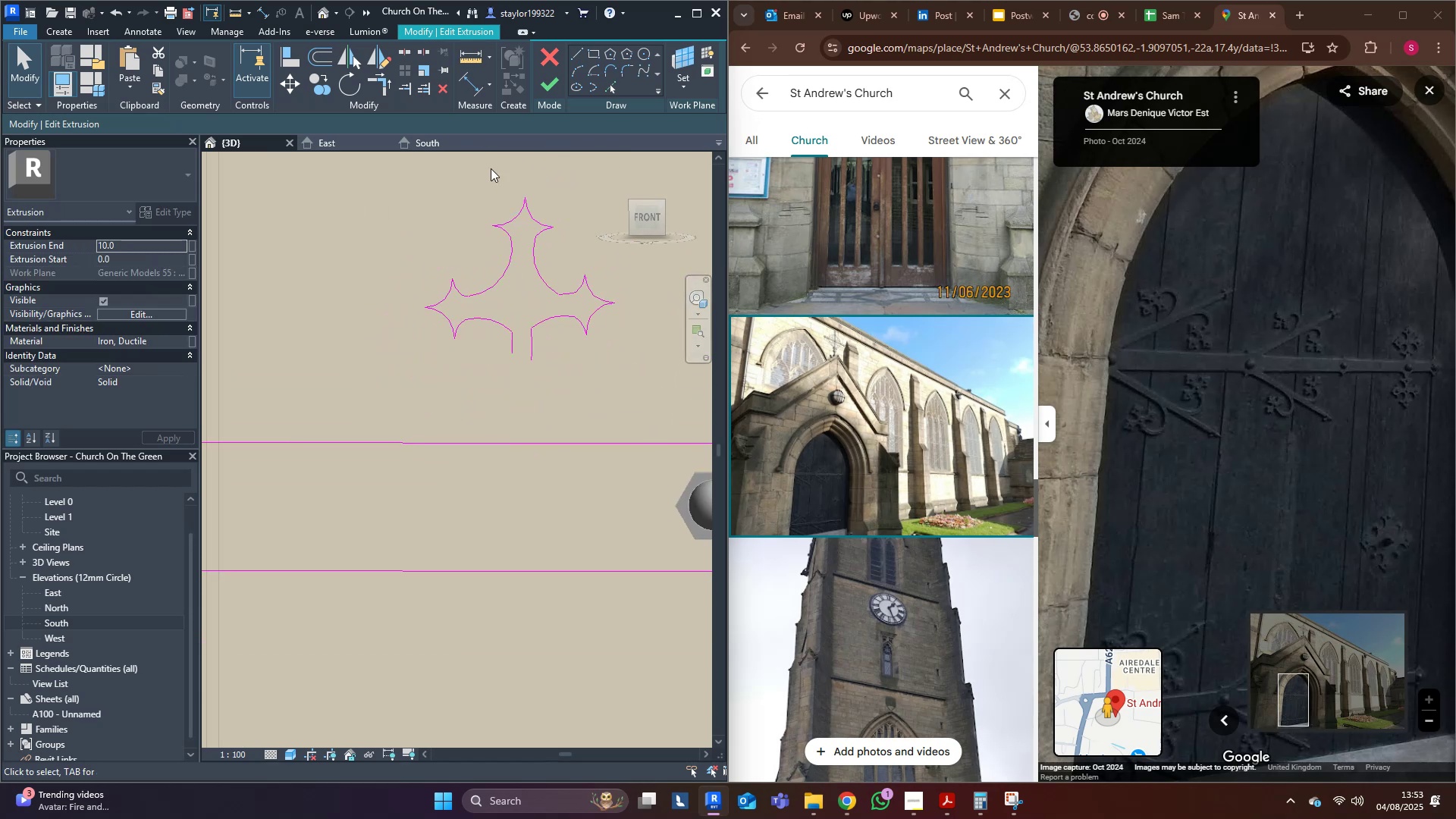 
left_click_drag(start_coordinate=[446, 164], to_coordinate=[581, 268])
 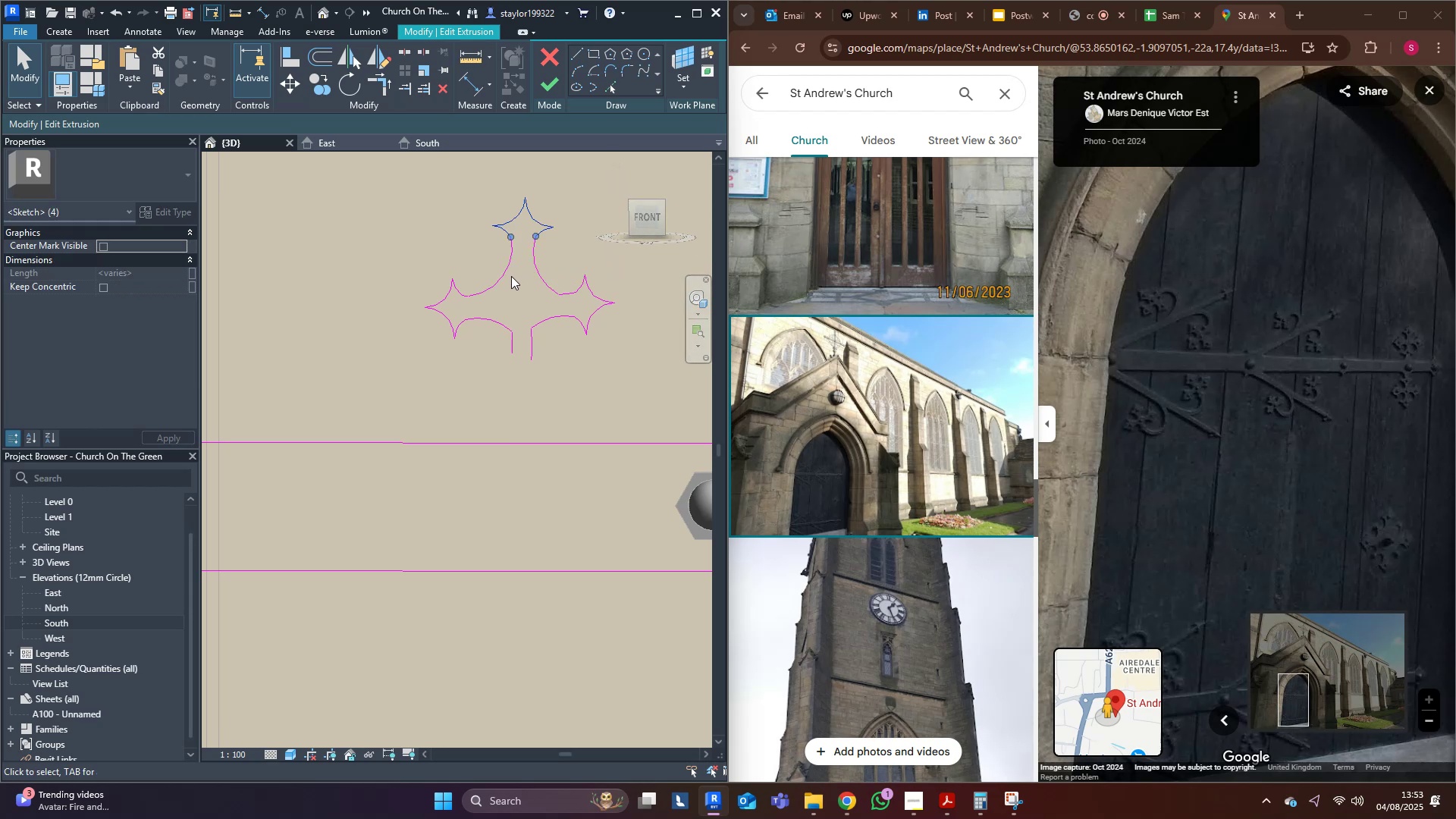 
hold_key(key=ControlLeft, duration=0.8)
left_click([536, 256])
 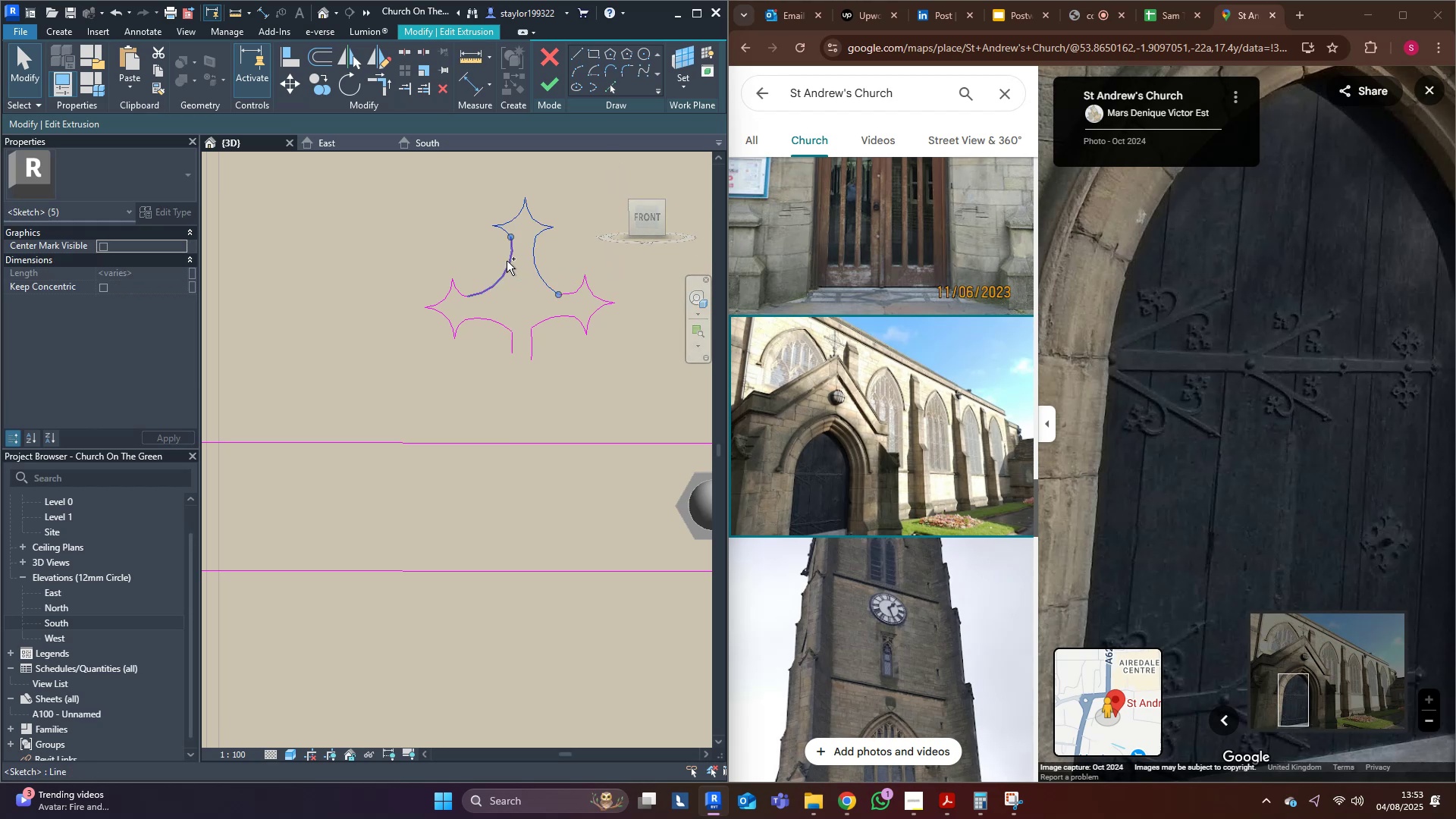 
double_click([505, 261])
 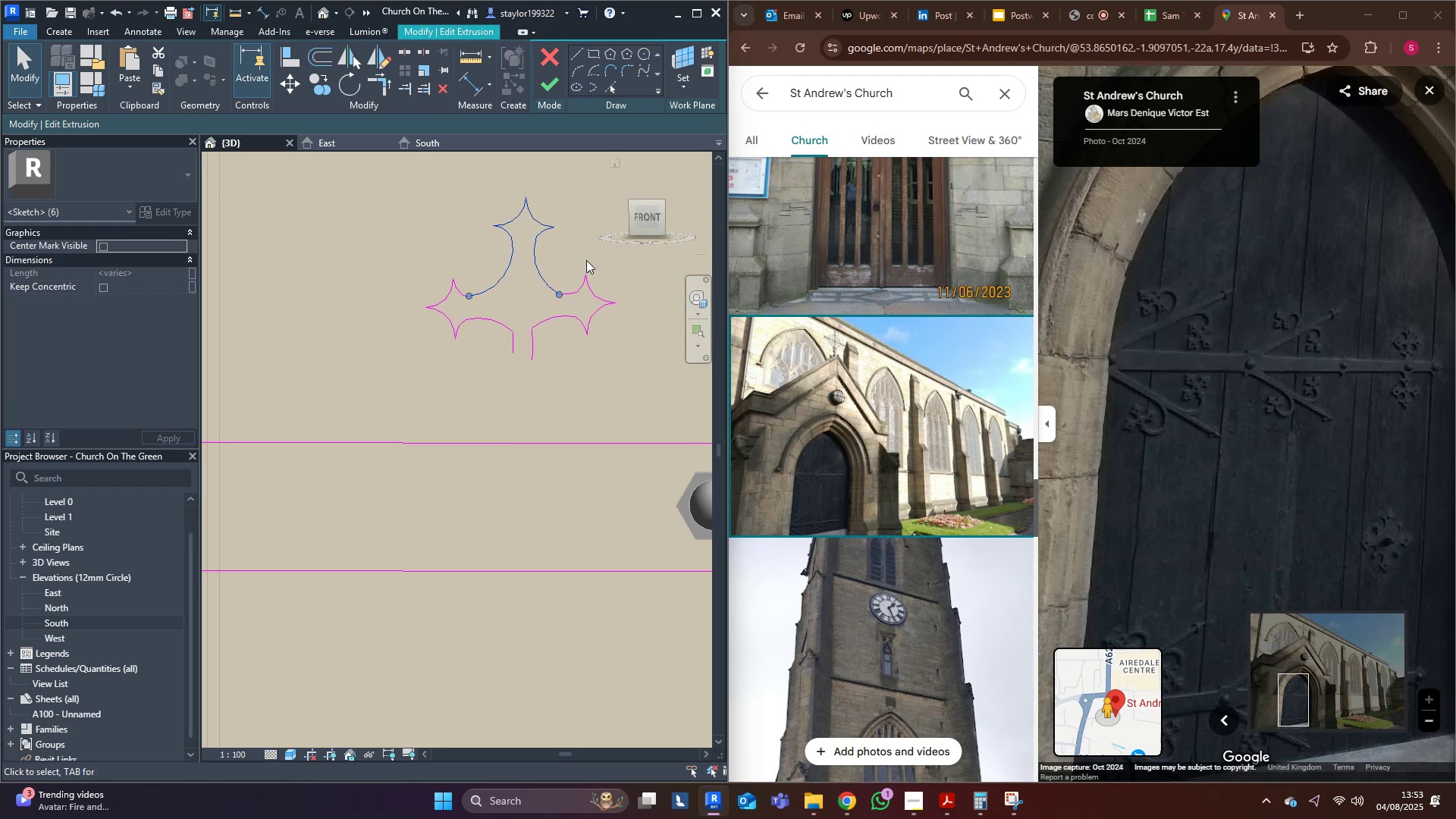 
type(dm)
 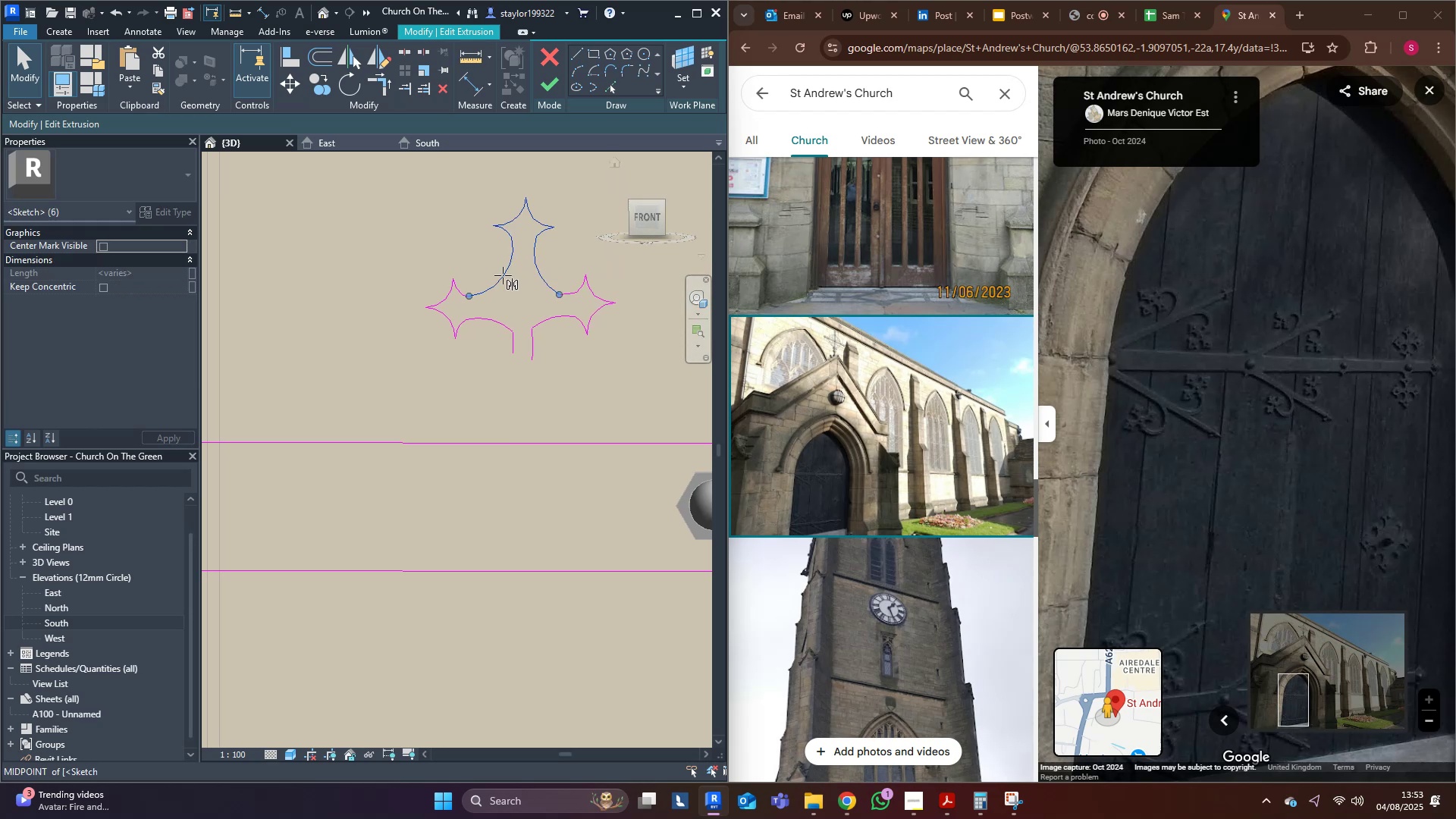 
scroll: coordinate [459, 293], scroll_direction: up, amount: 4.0
 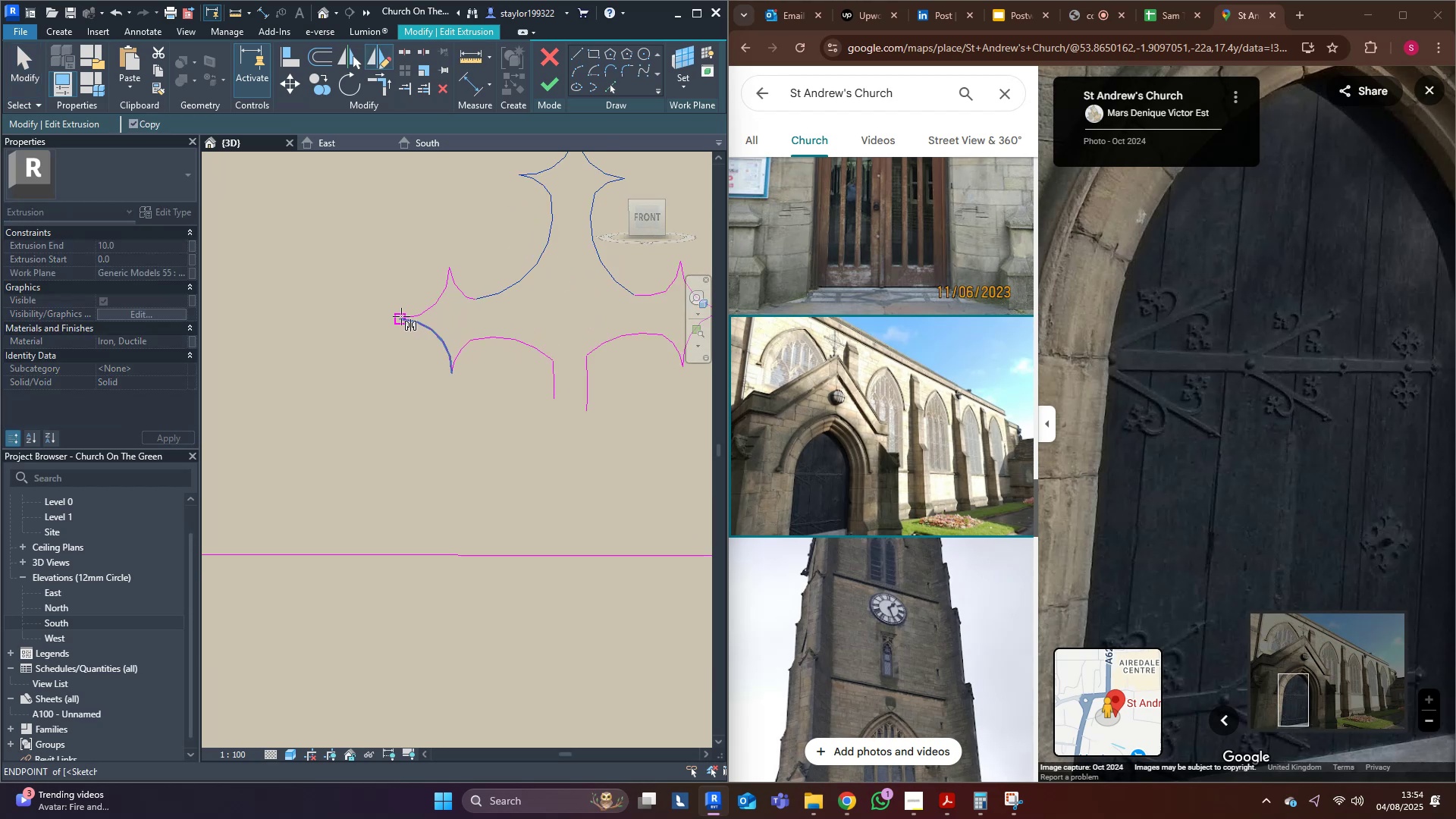 
left_click([401, 316])
 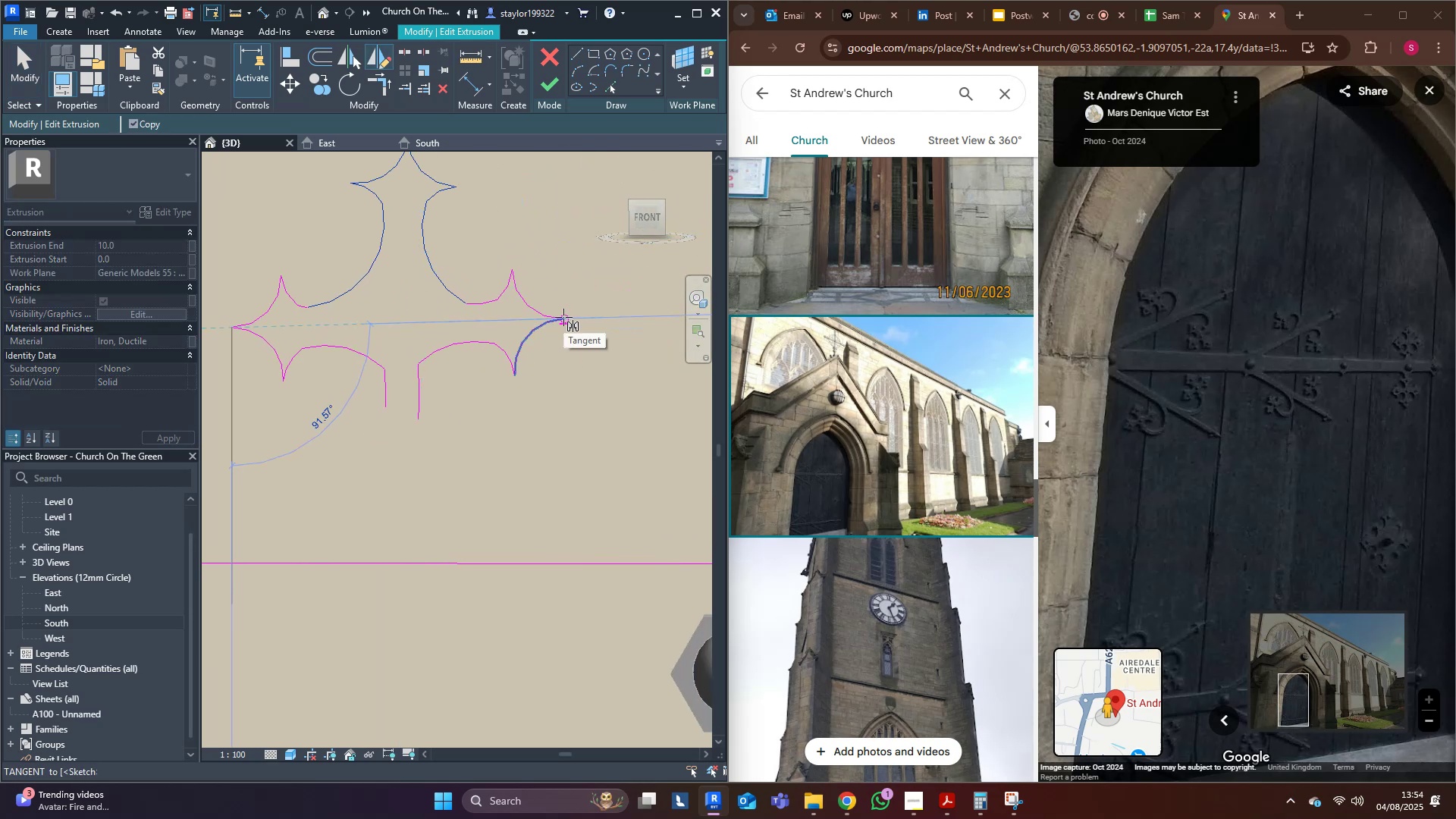 
left_click_drag(start_coordinate=[588, 330], to_coordinate=[591, 335])
 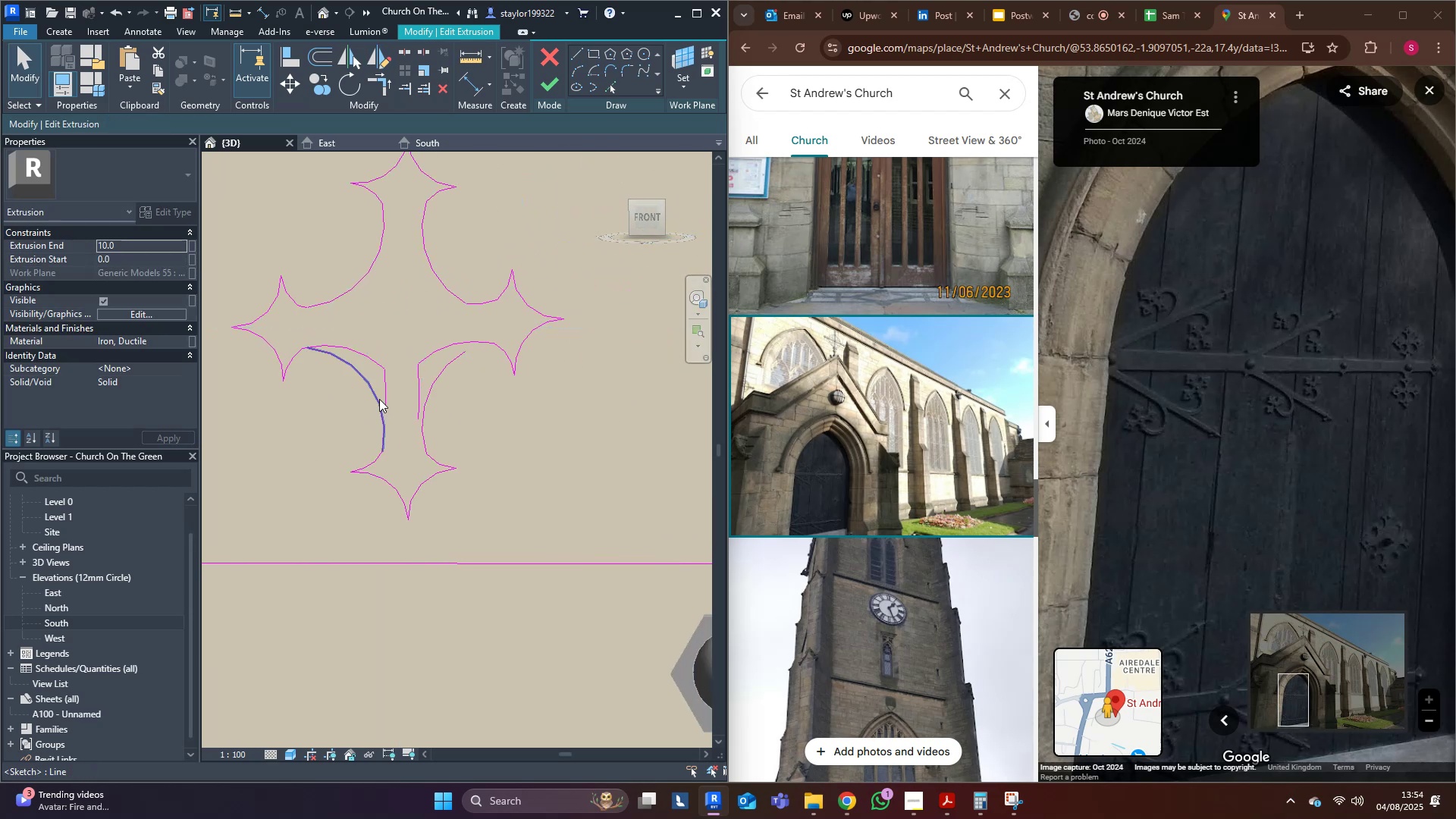 
left_click([389, 394])
 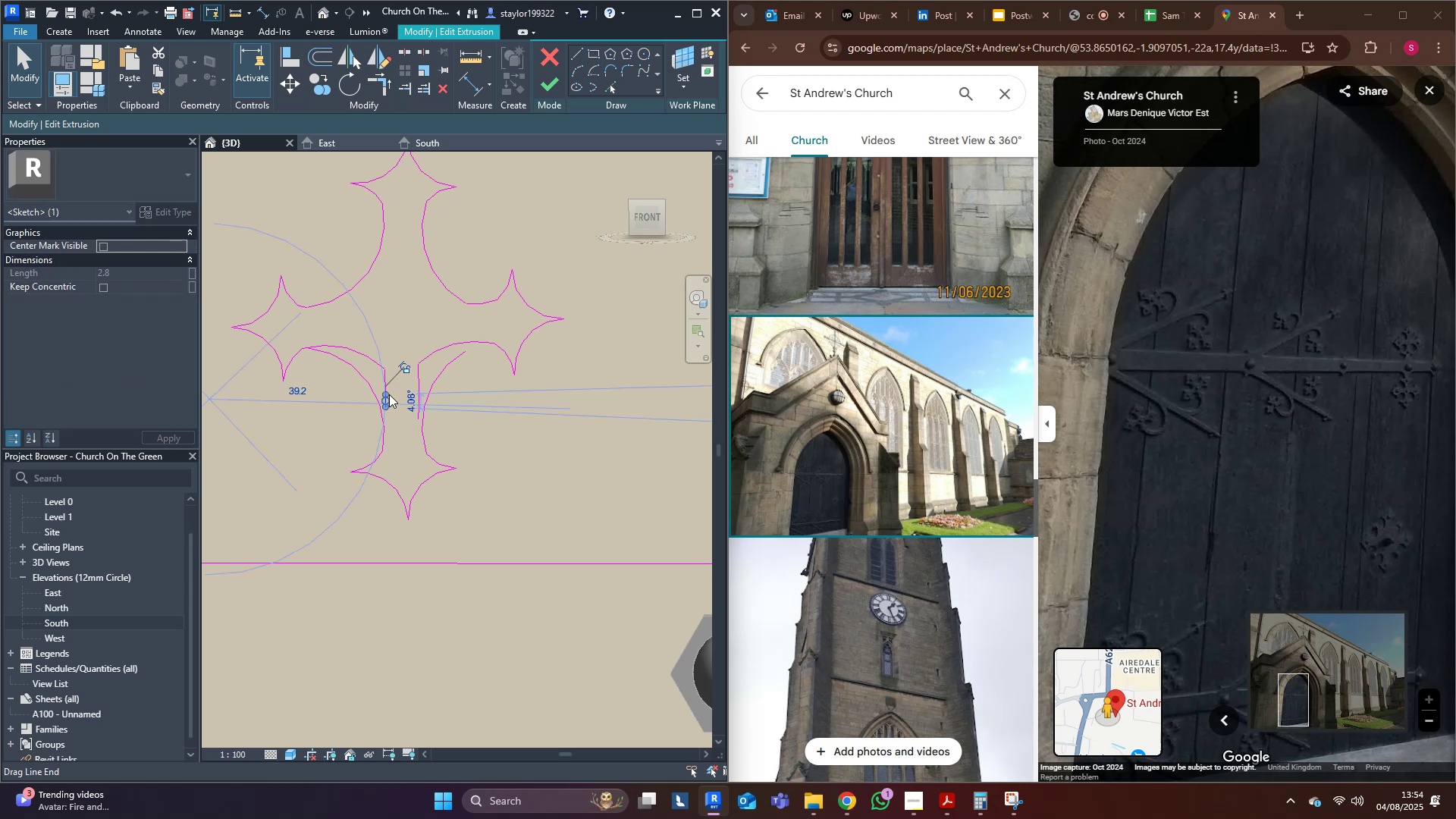 
key(R)
 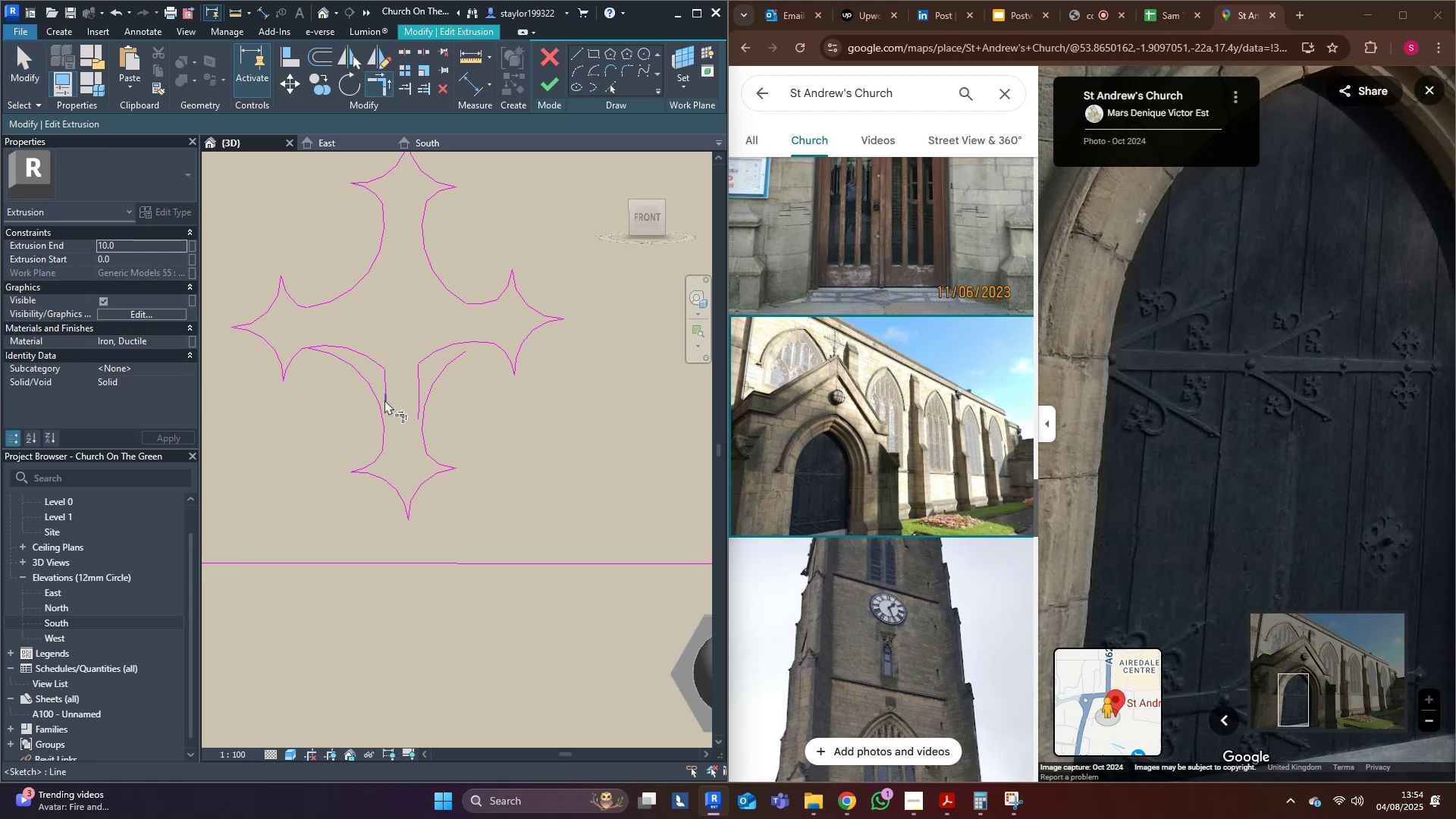 
left_click([385, 399])
 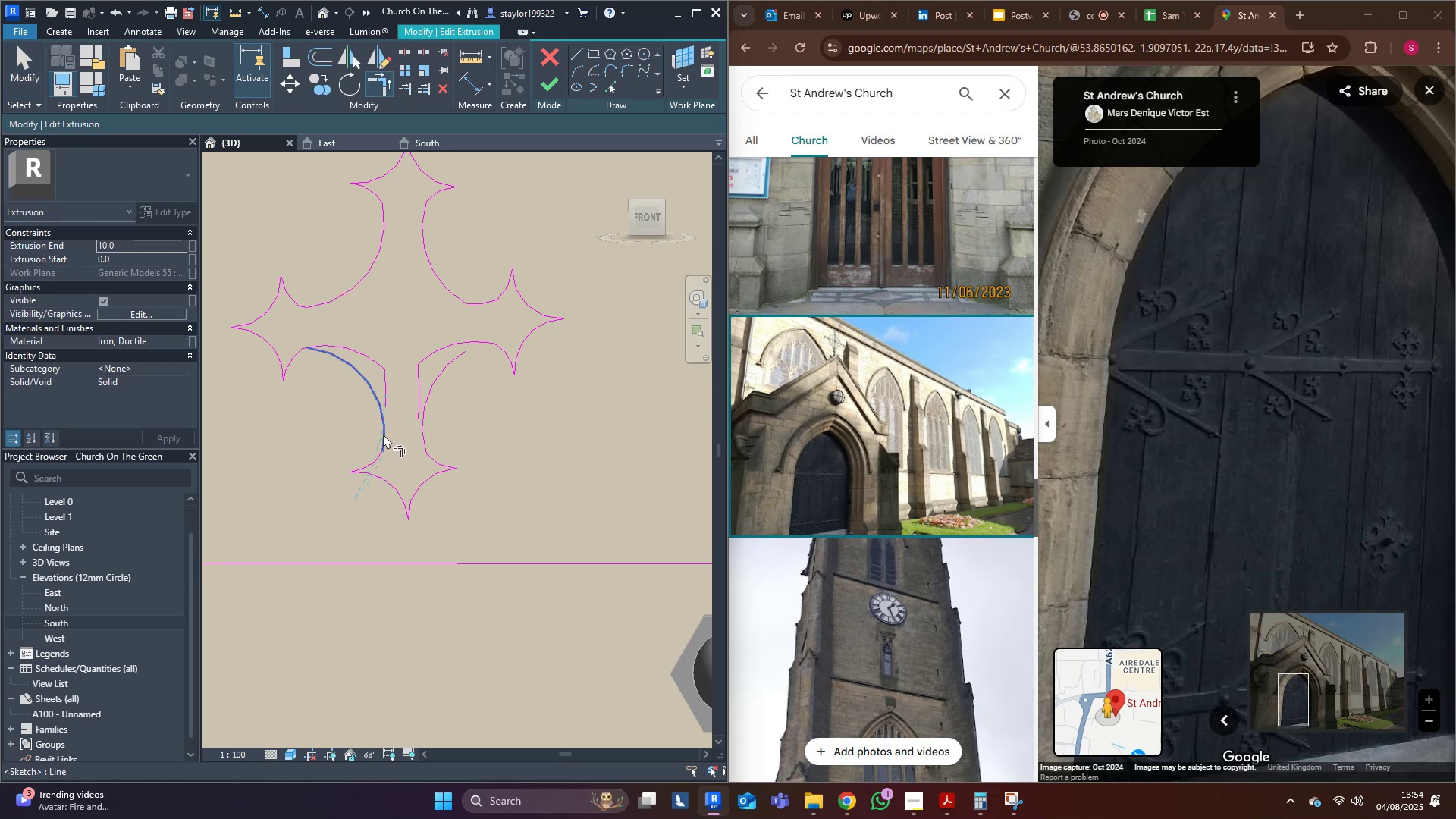 
left_click([383, 434])
 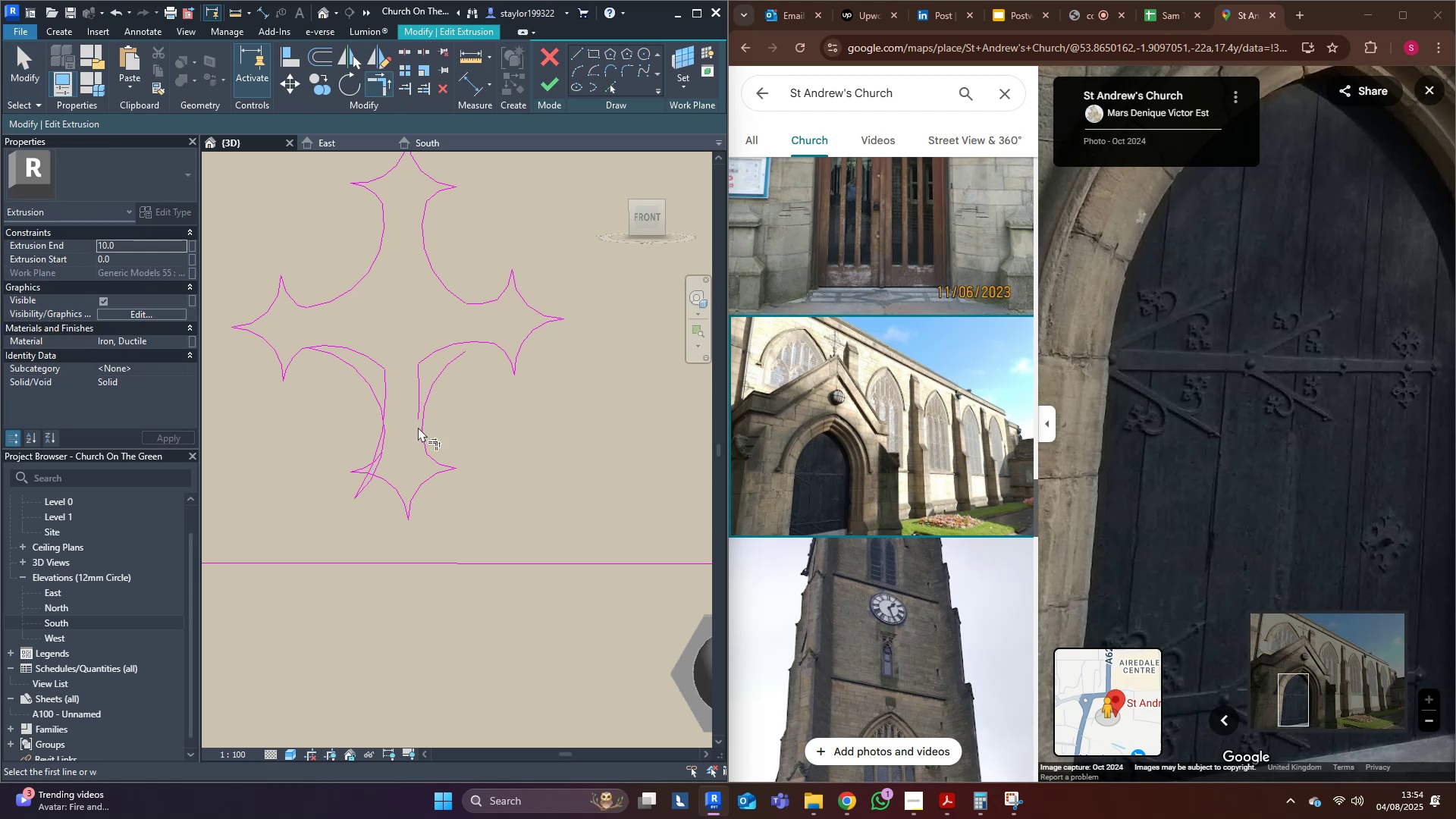 
key(Control+Z)
 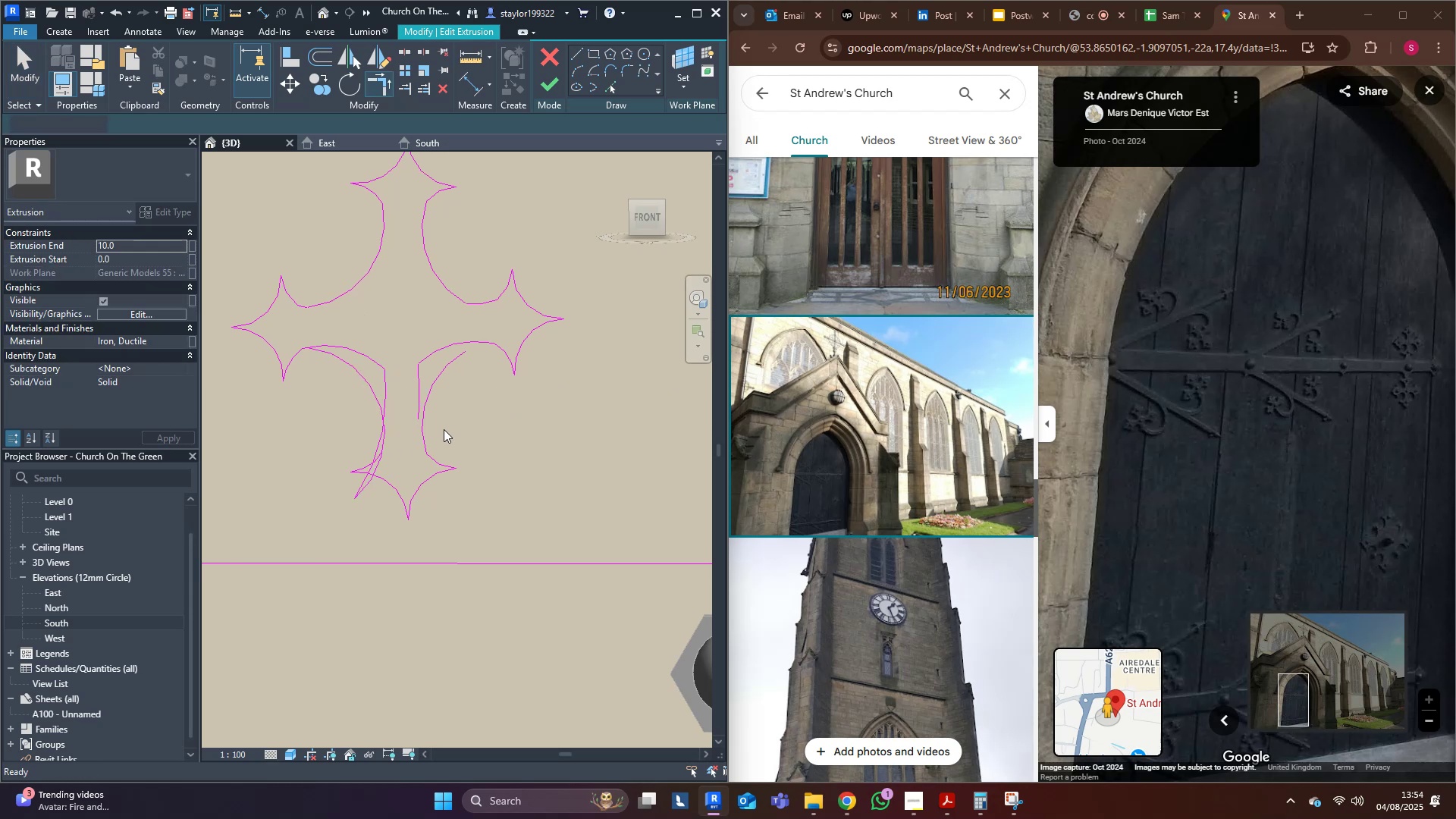 
scroll: coordinate [406, 410], scroll_direction: up, amount: 5.0
 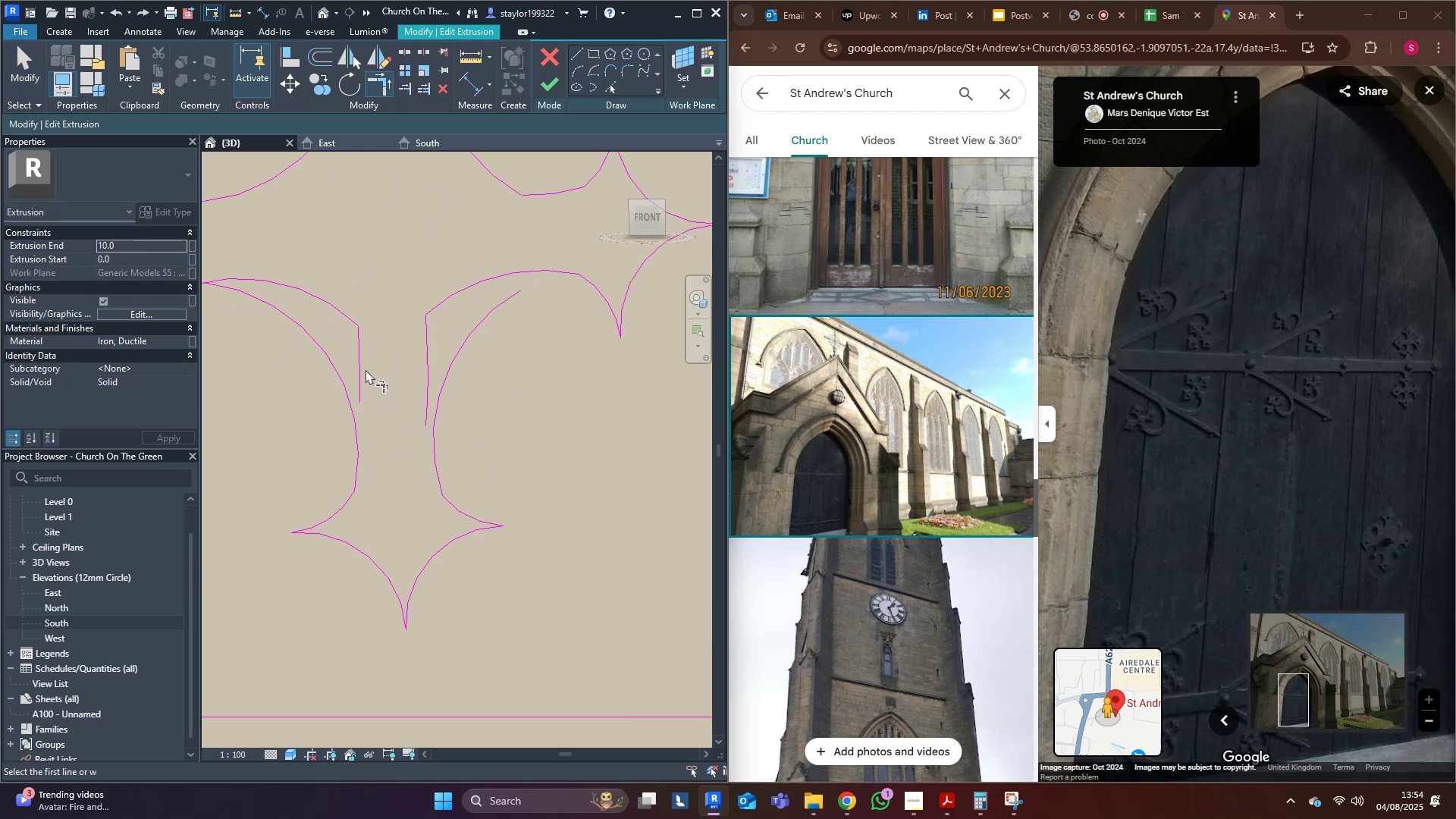 
left_click([365, 369])
 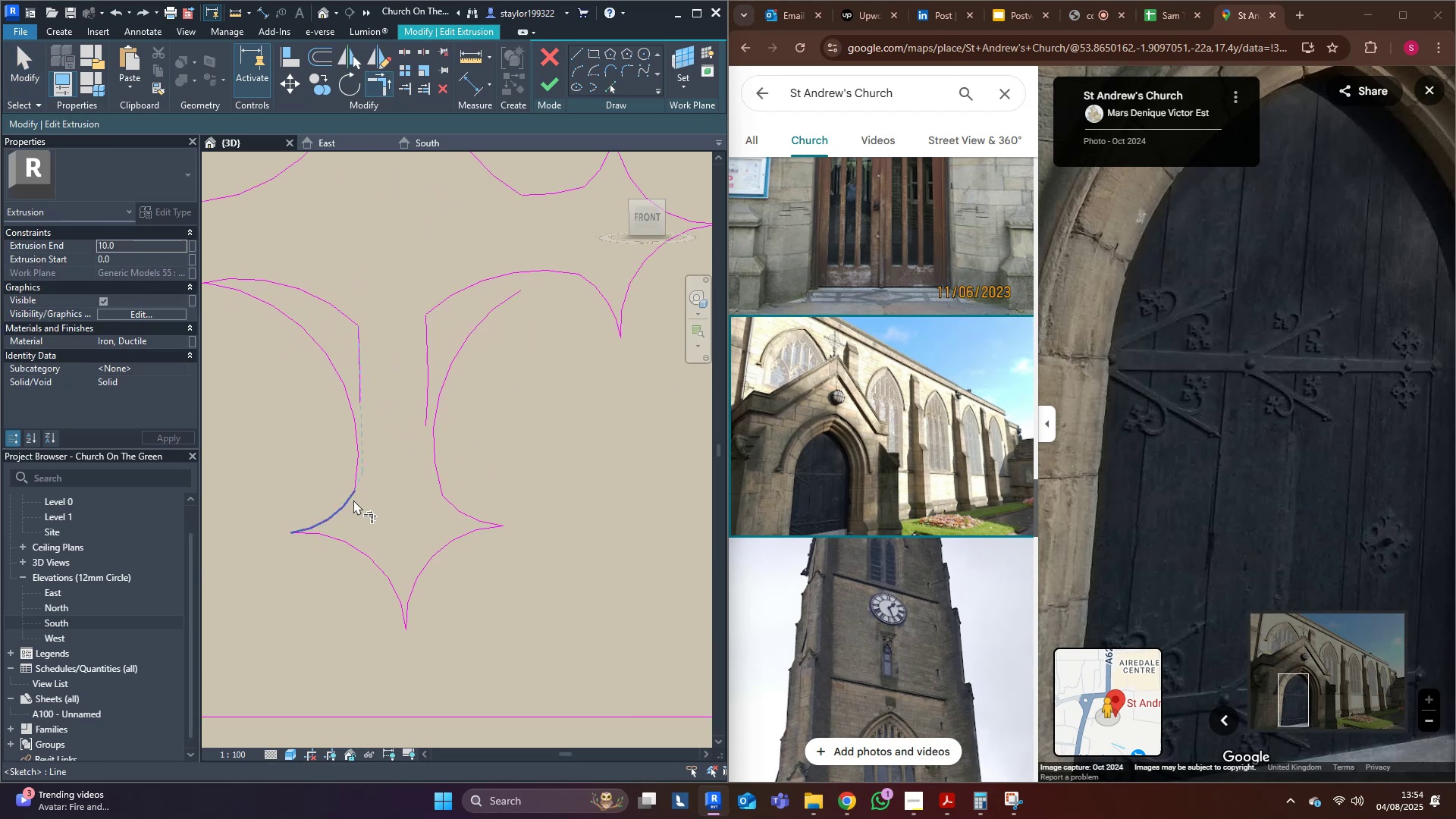 
left_click([347, 504])
 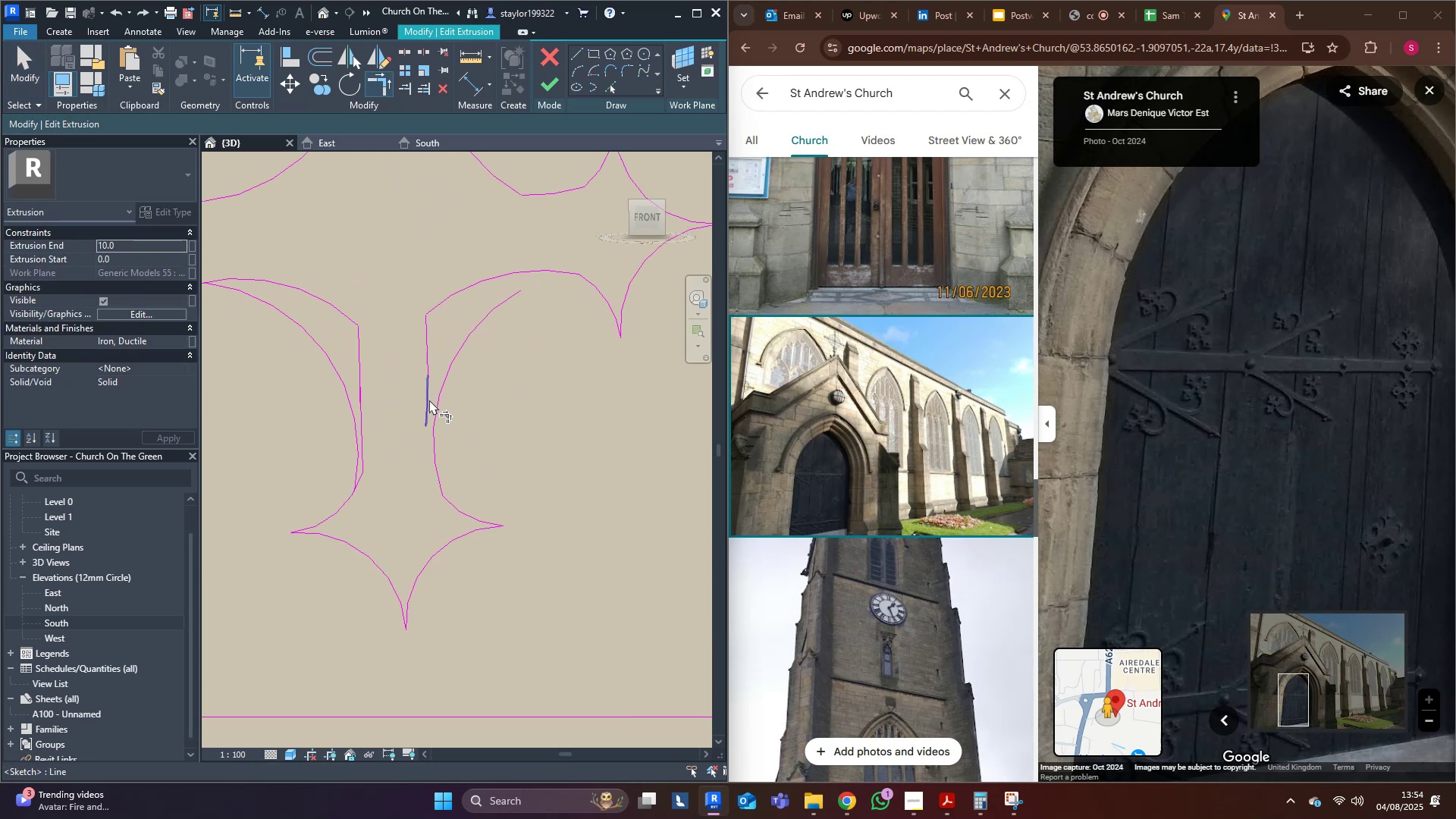 
key(M)
 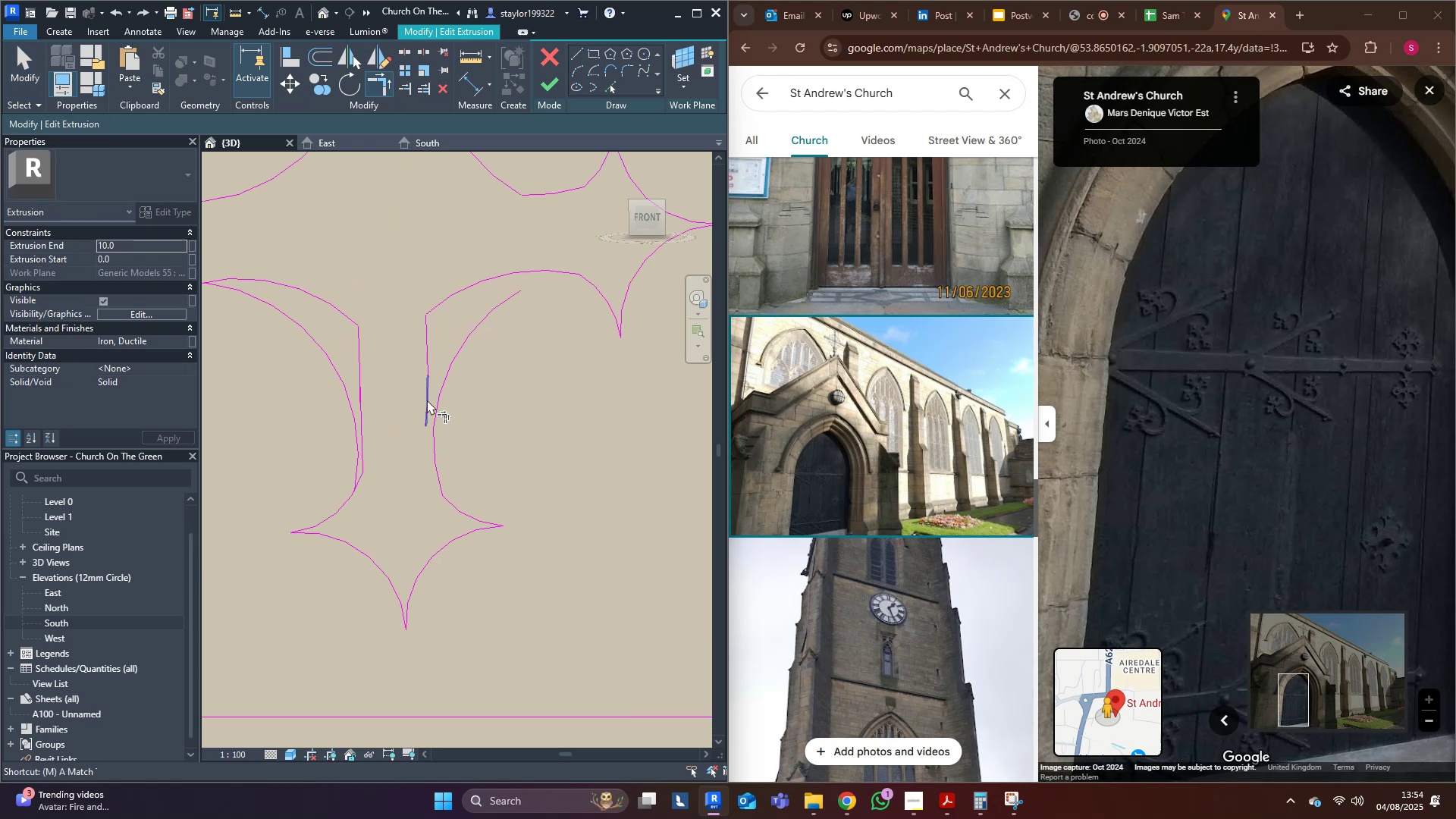 
left_click([427, 400])
 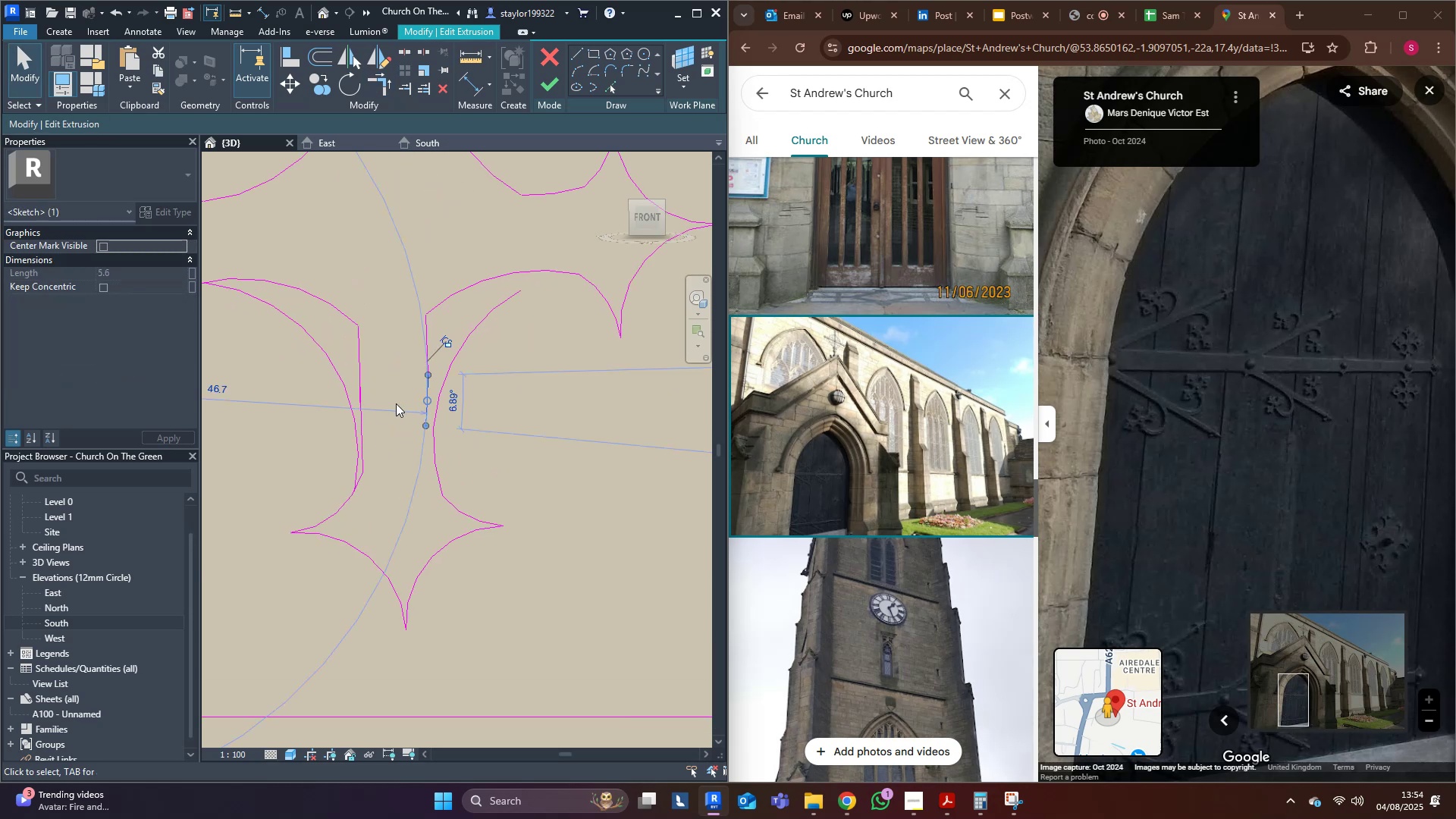 
key(Delete)
 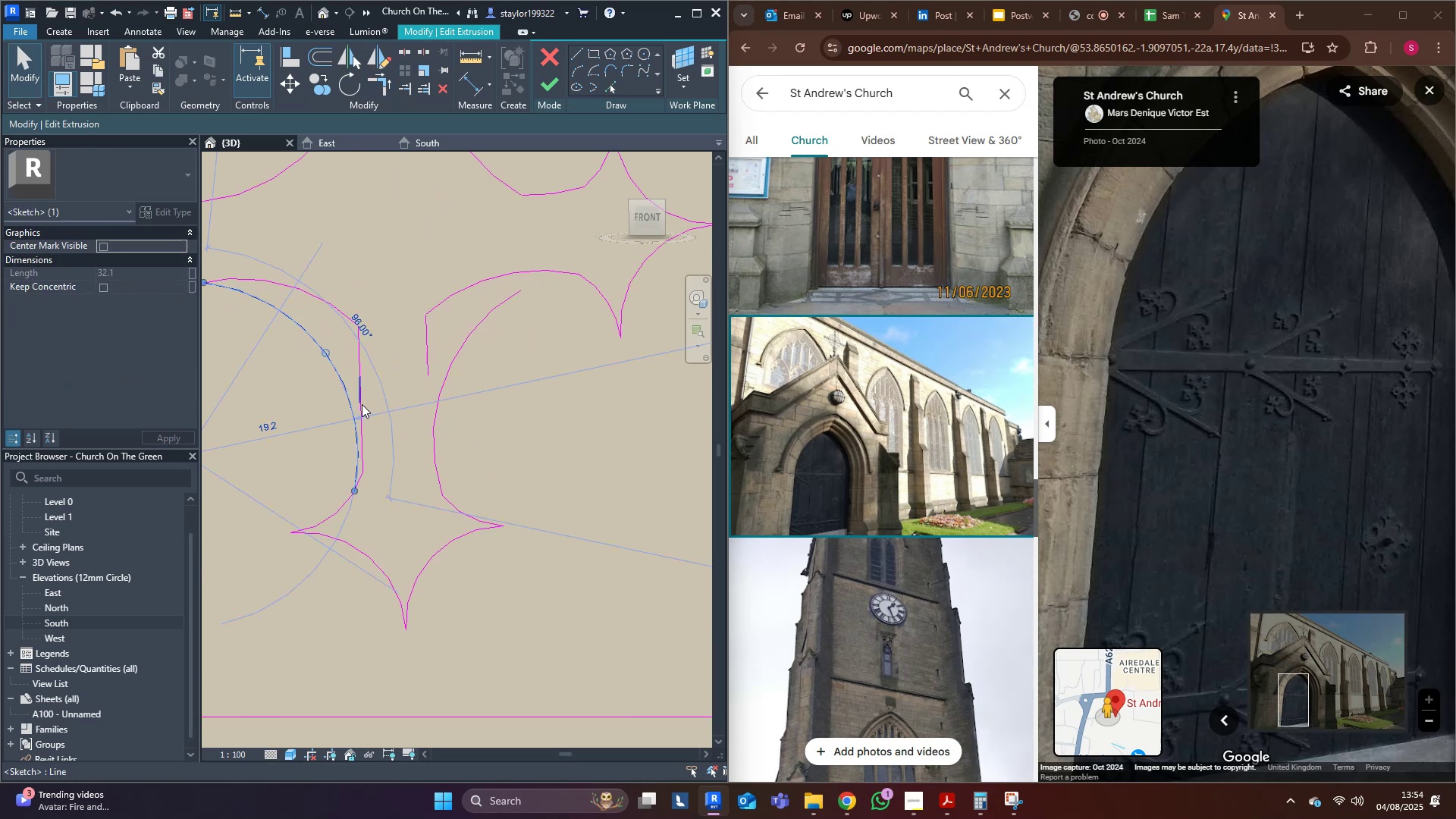 
double_click([364, 403])
 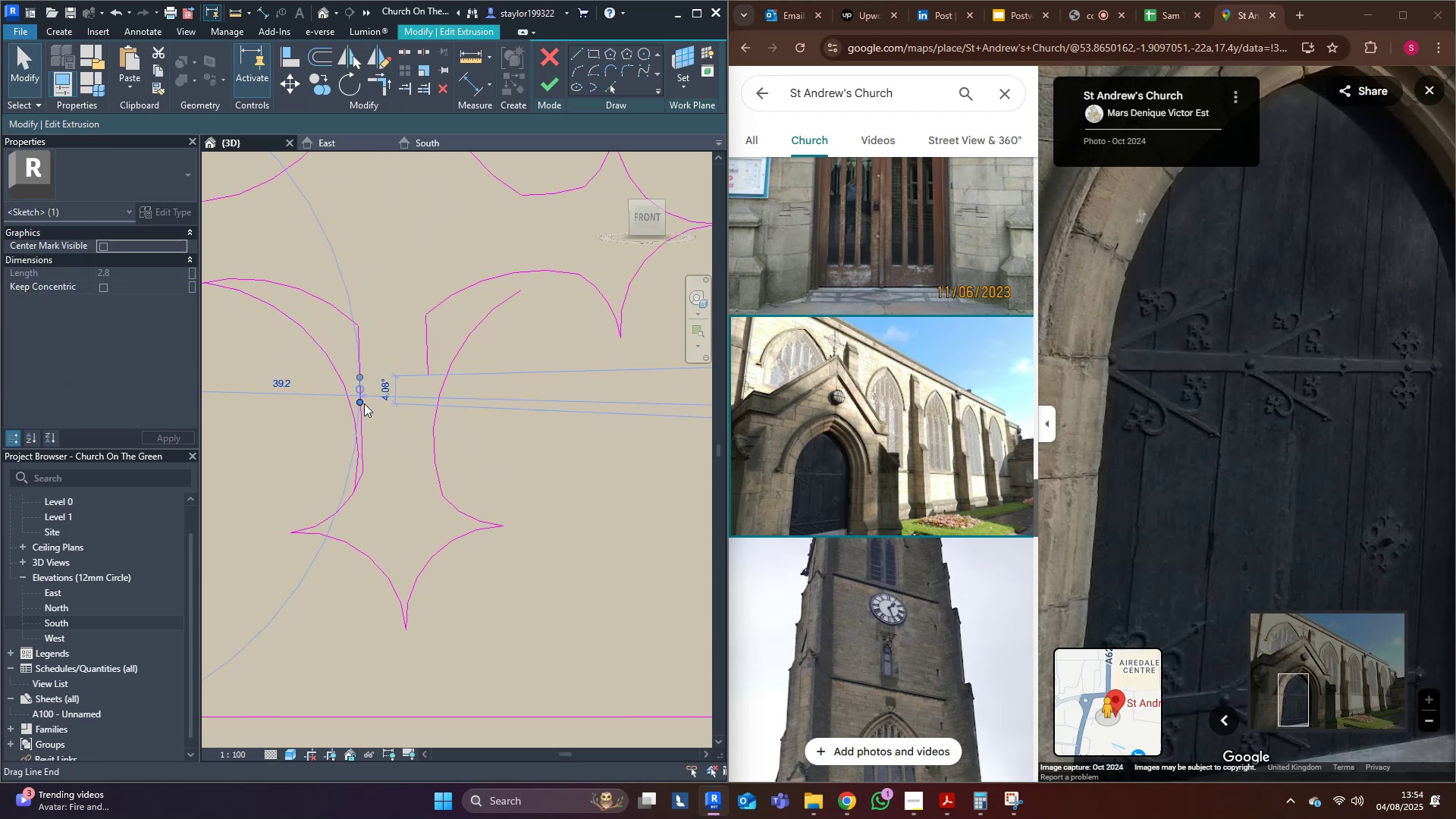 
key(Delete)
 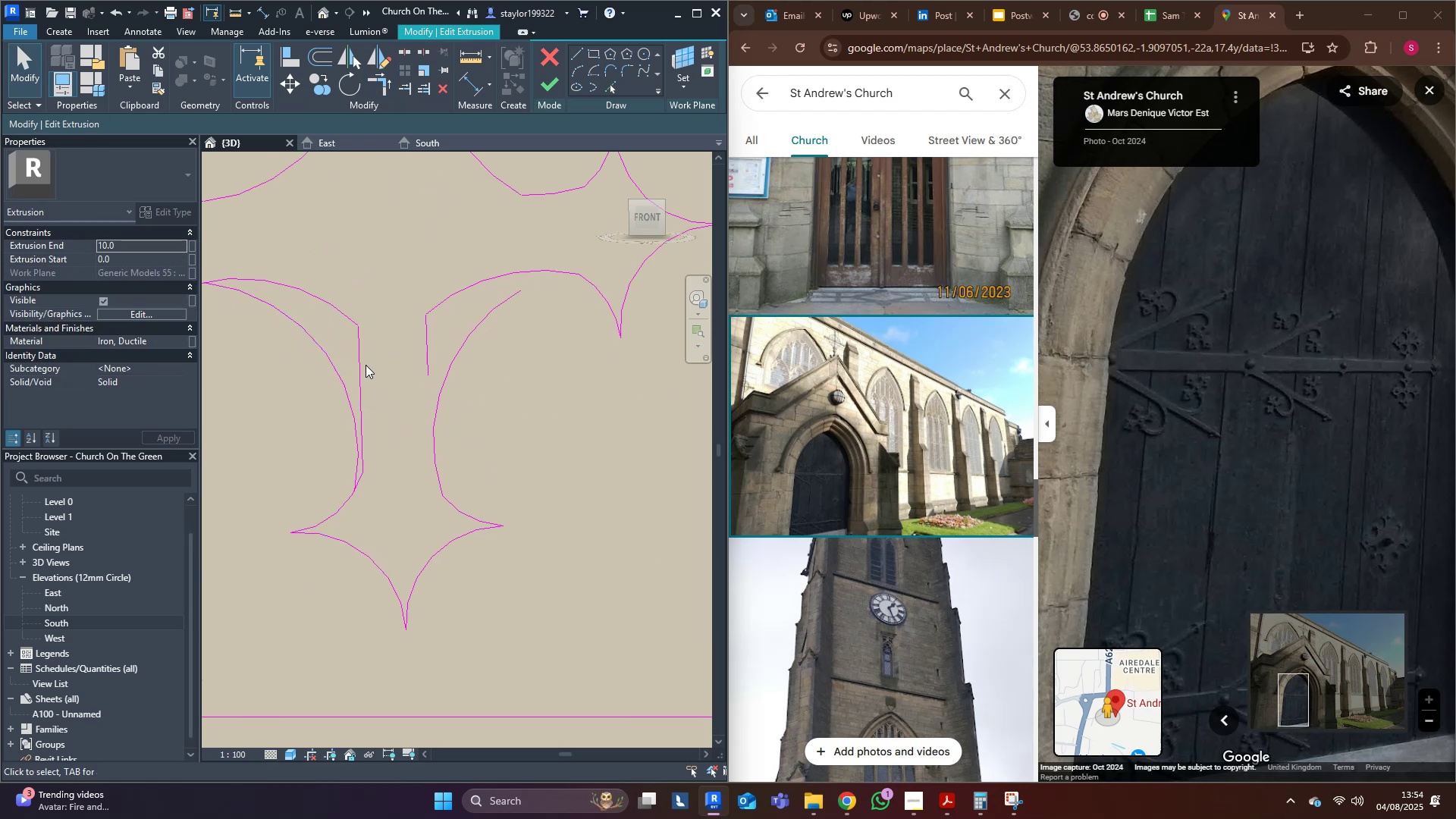 
left_click([364, 357])
 